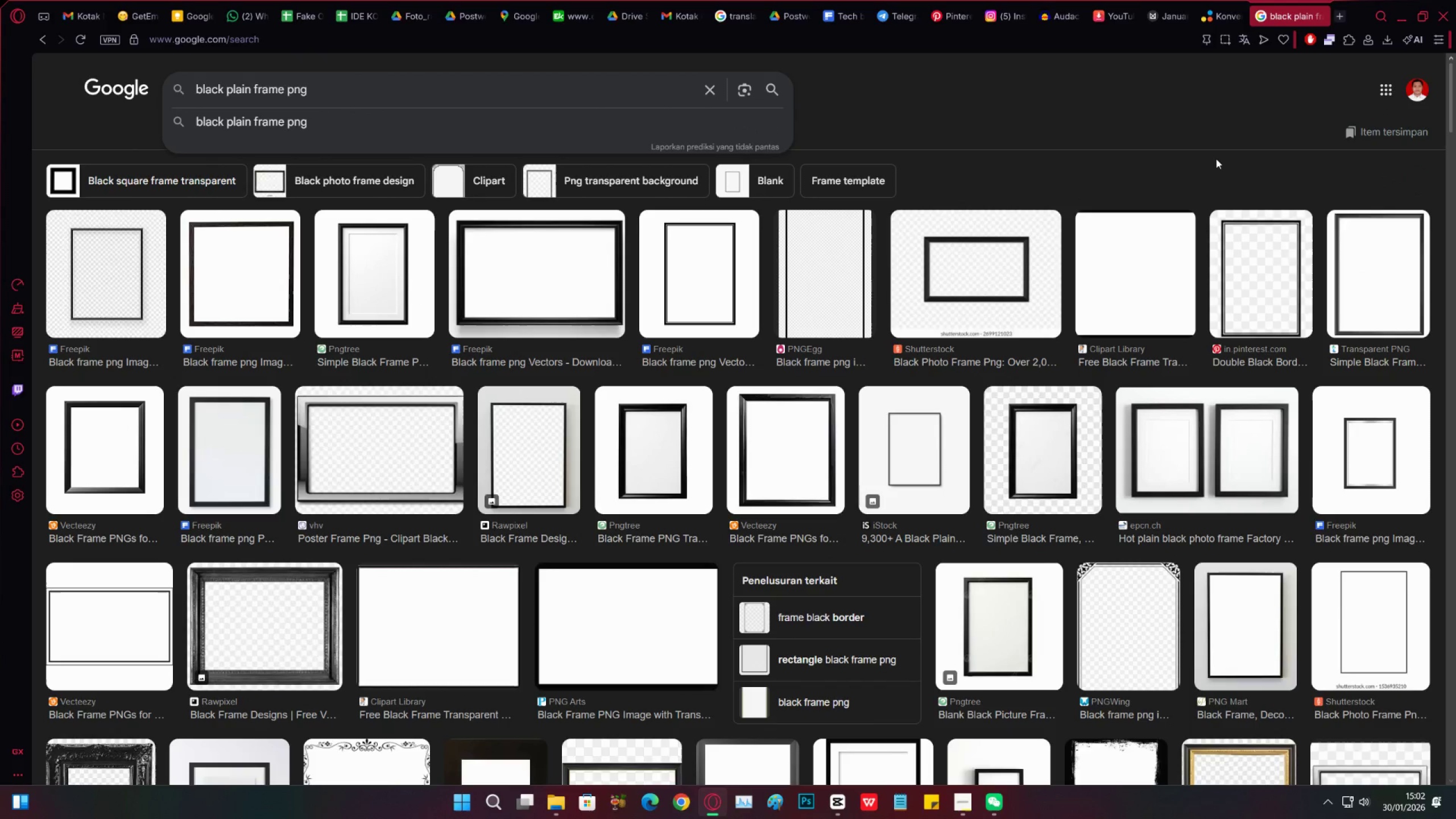 
left_click([1406, 3])
 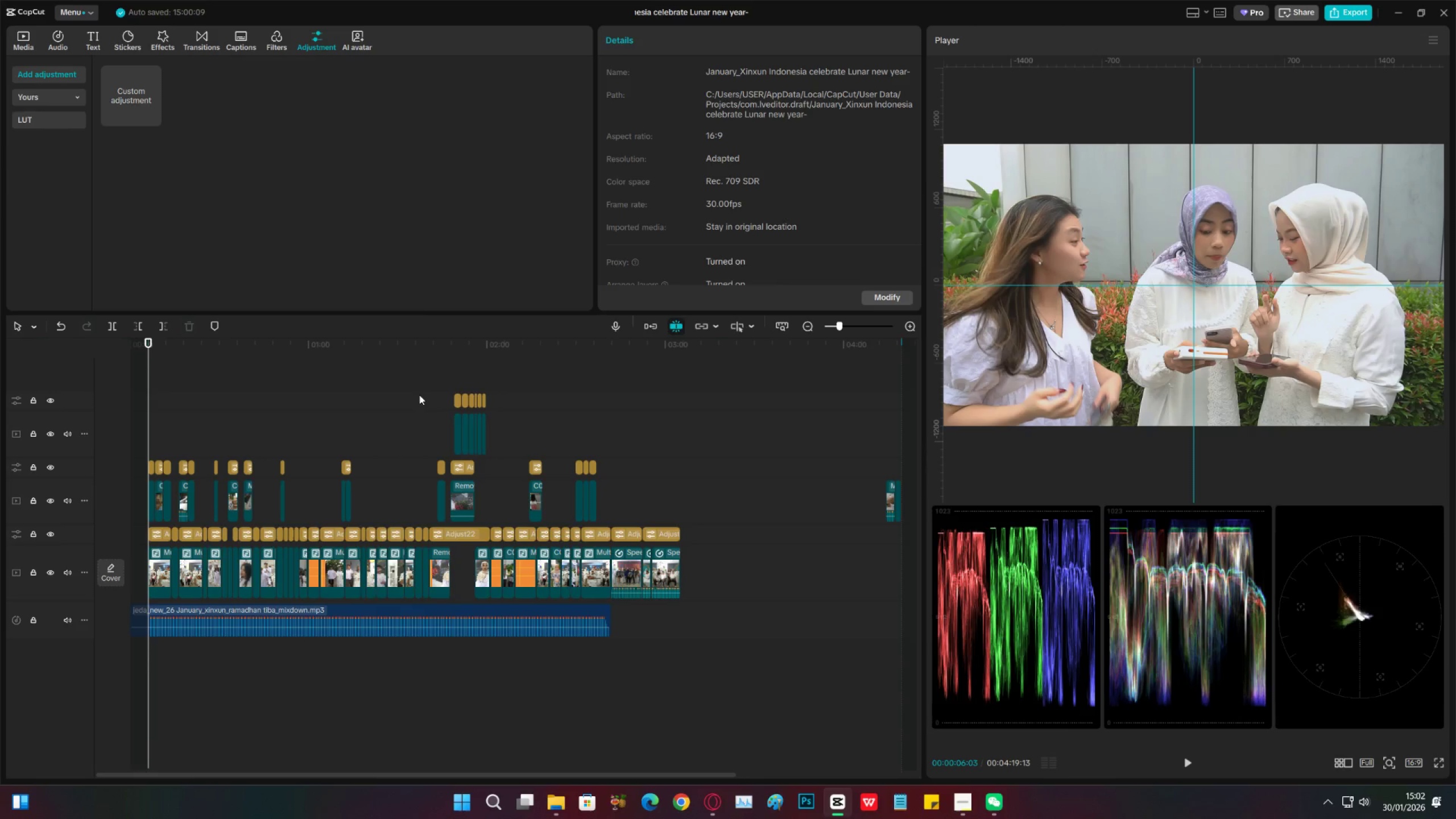 
key(Control+S)
 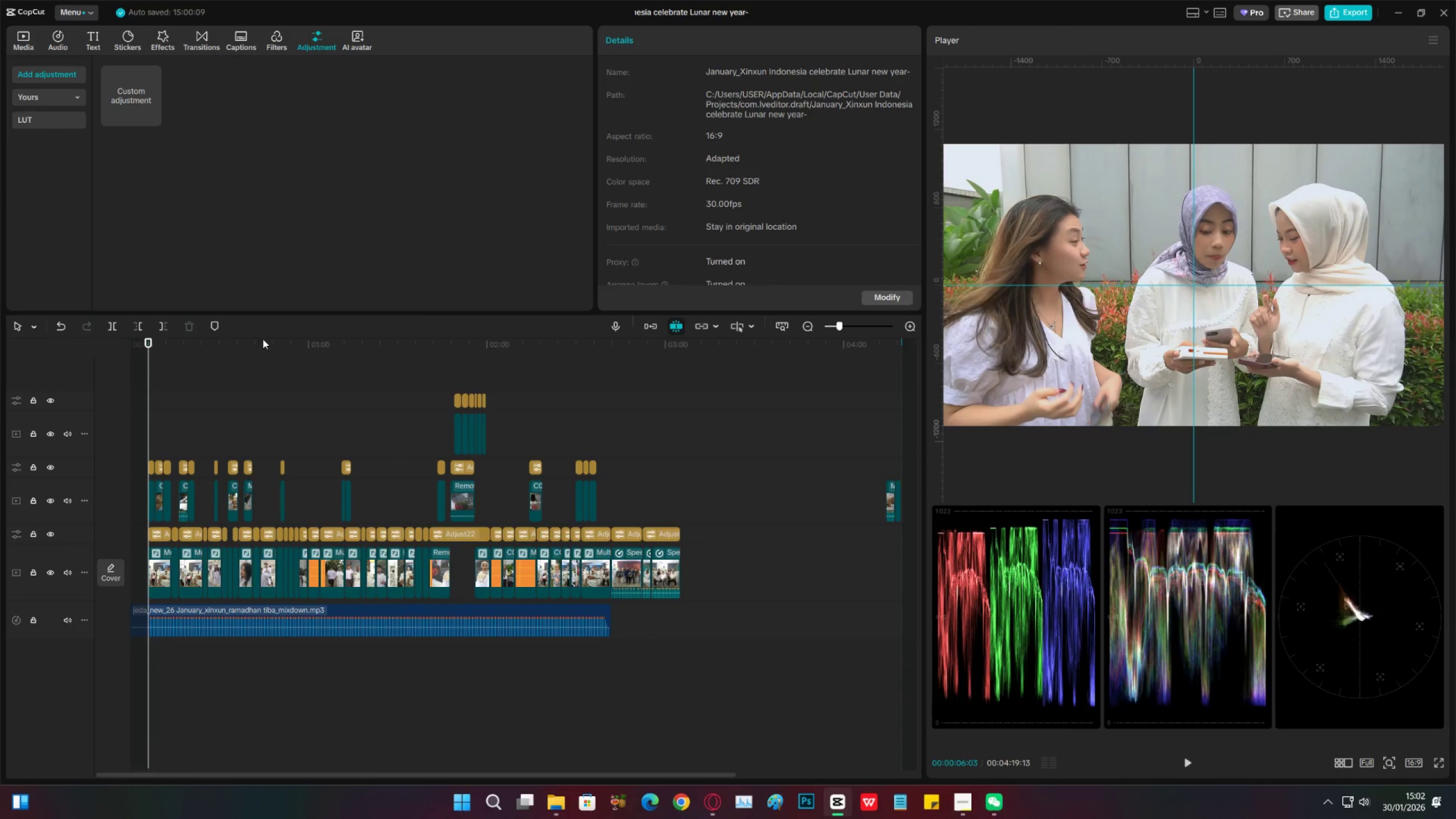 
left_click_drag(start_coordinate=[261, 342], to_coordinate=[147, 363])
 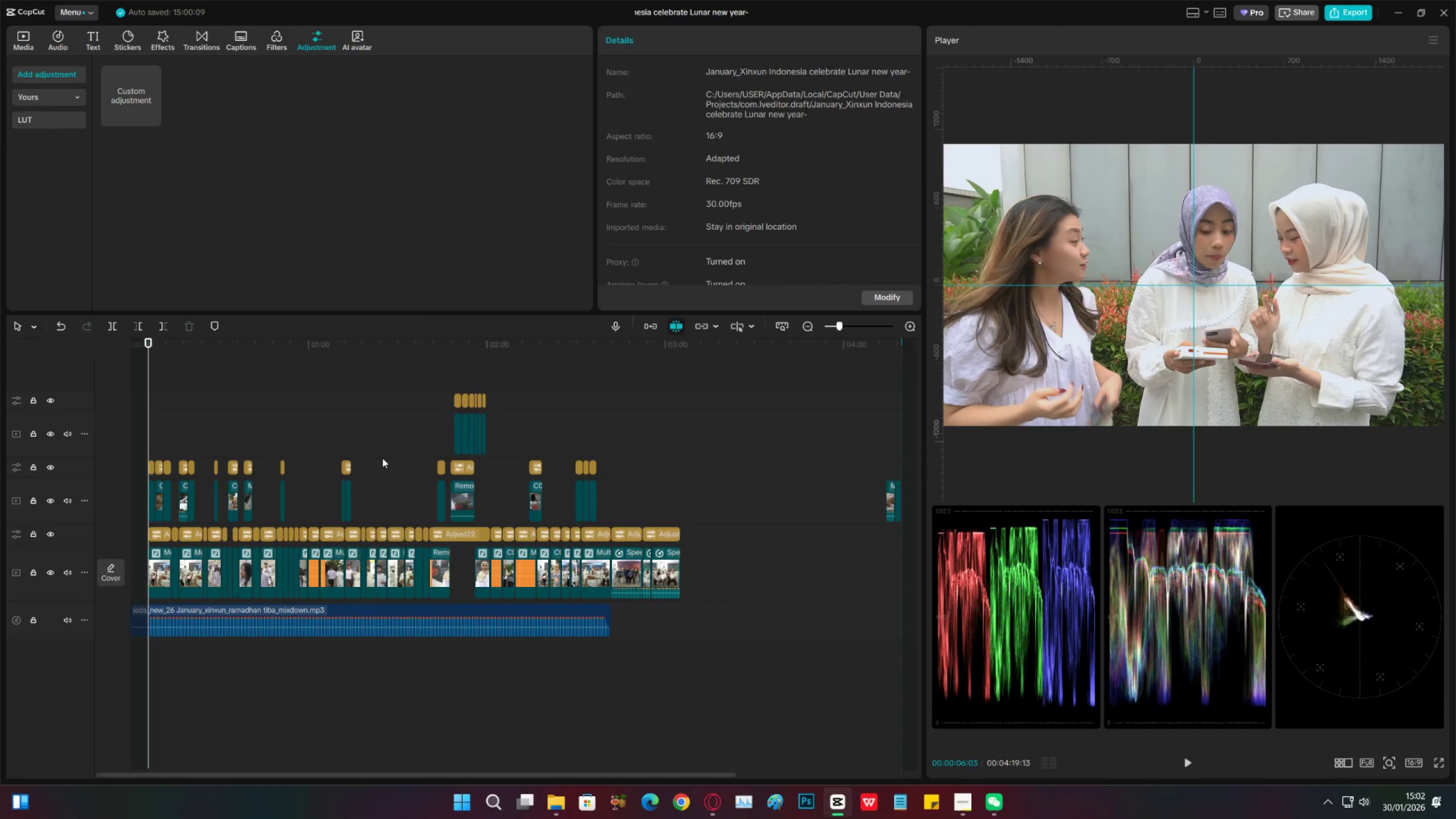 
wait(8.7)
 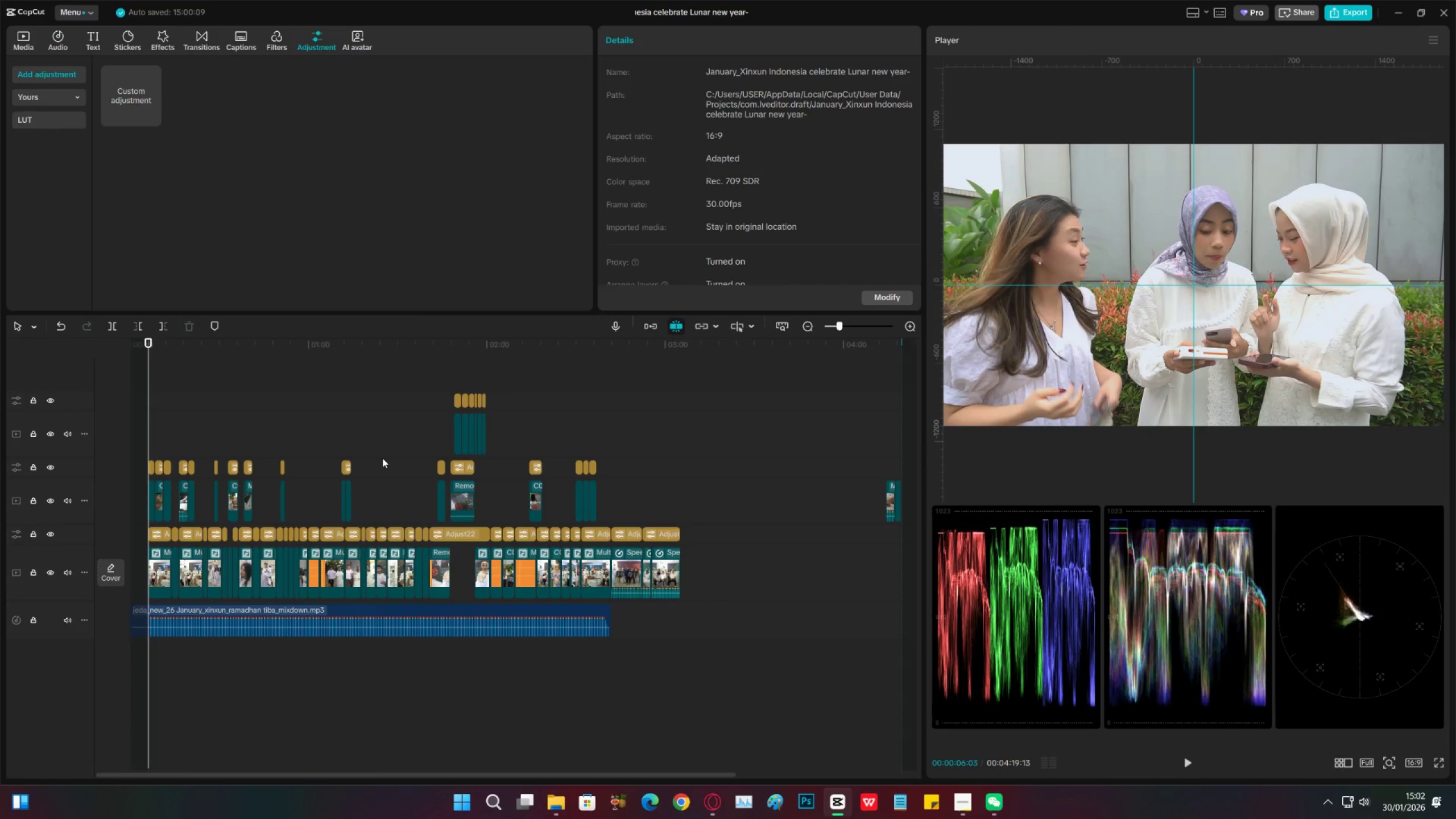 
left_click([29, 44])
 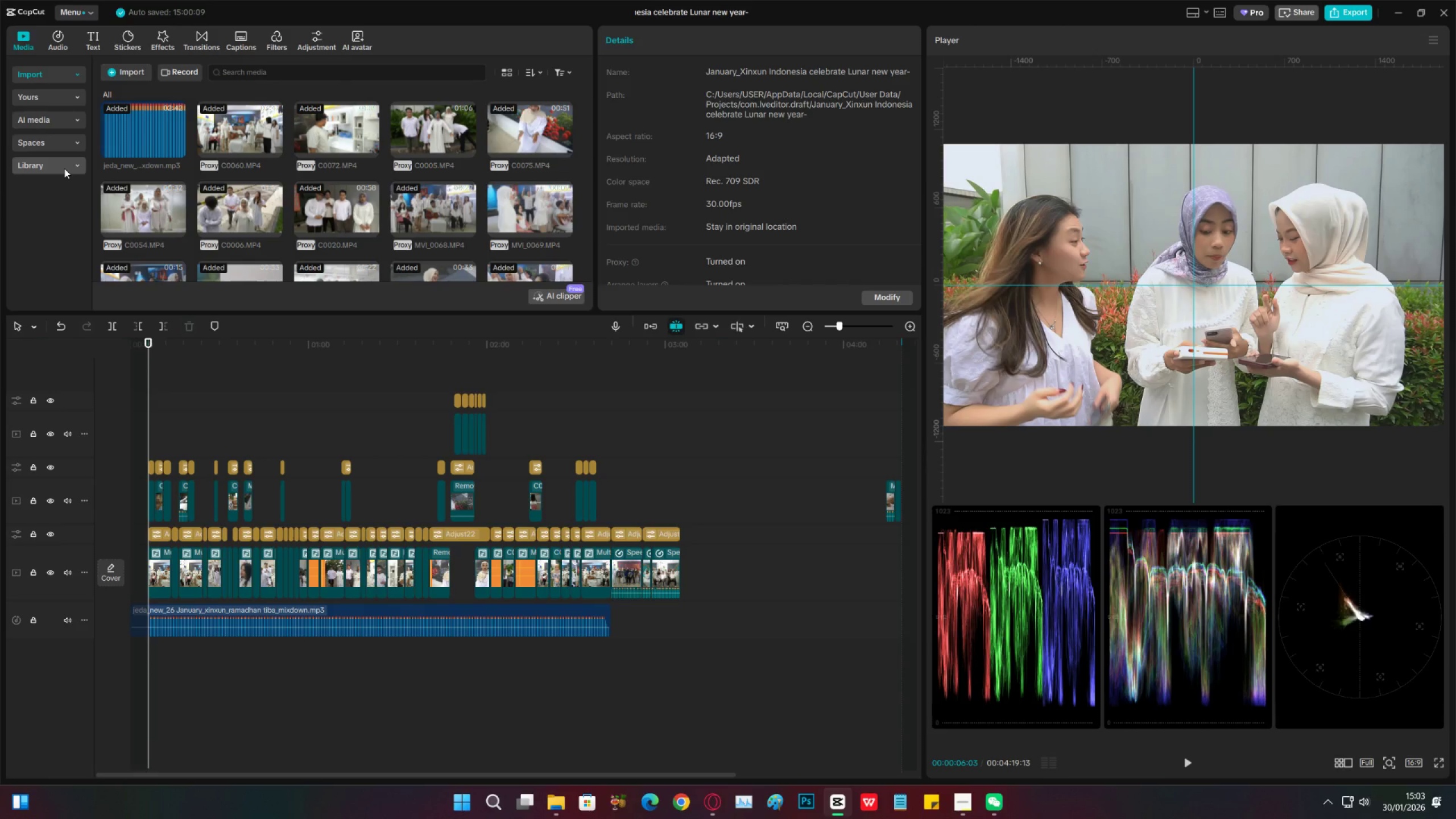 
left_click([64, 168])
 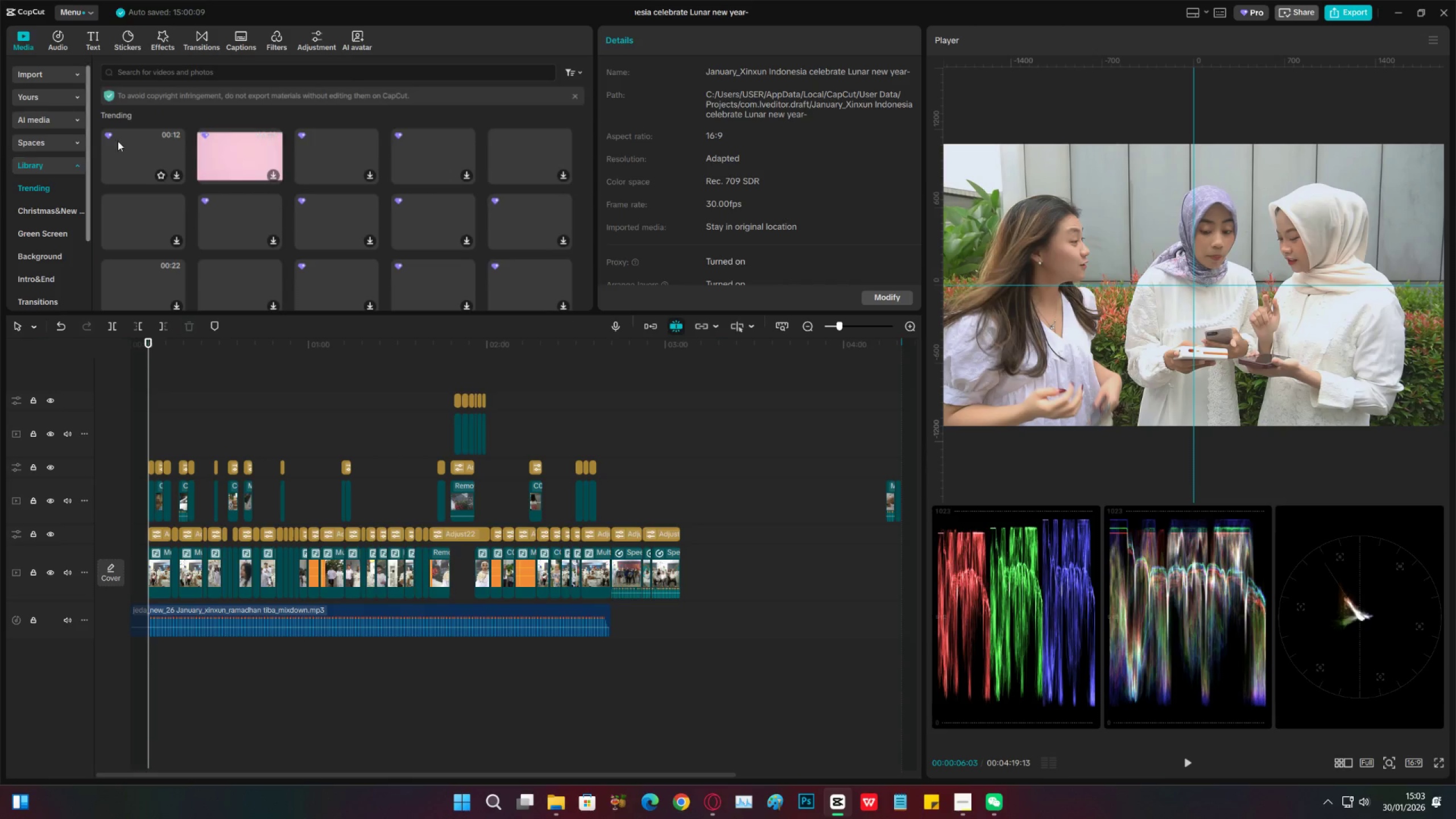 
left_click_drag(start_coordinate=[218, 64], to_coordinate=[216, 69])
 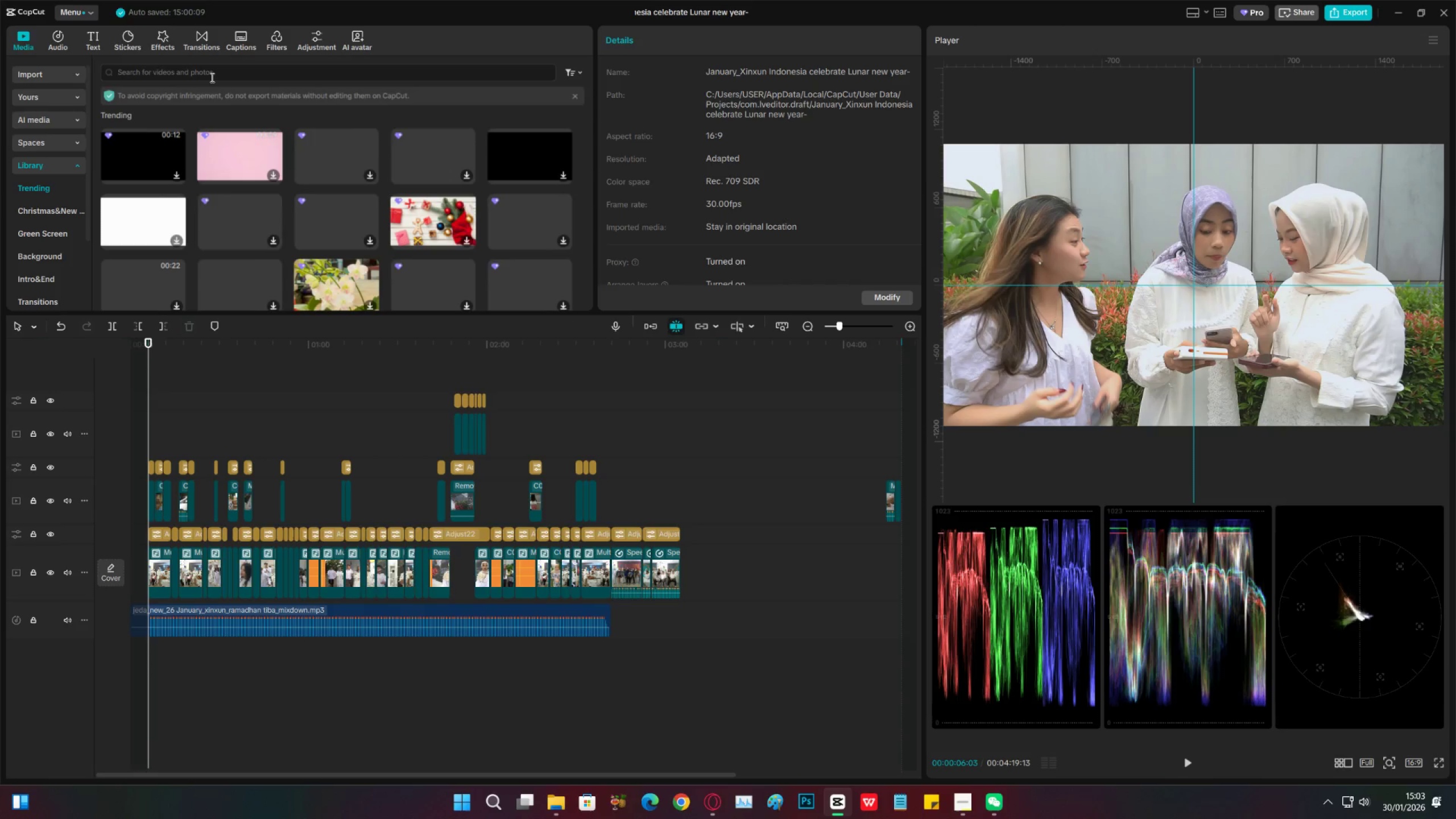 
double_click([211, 77])
 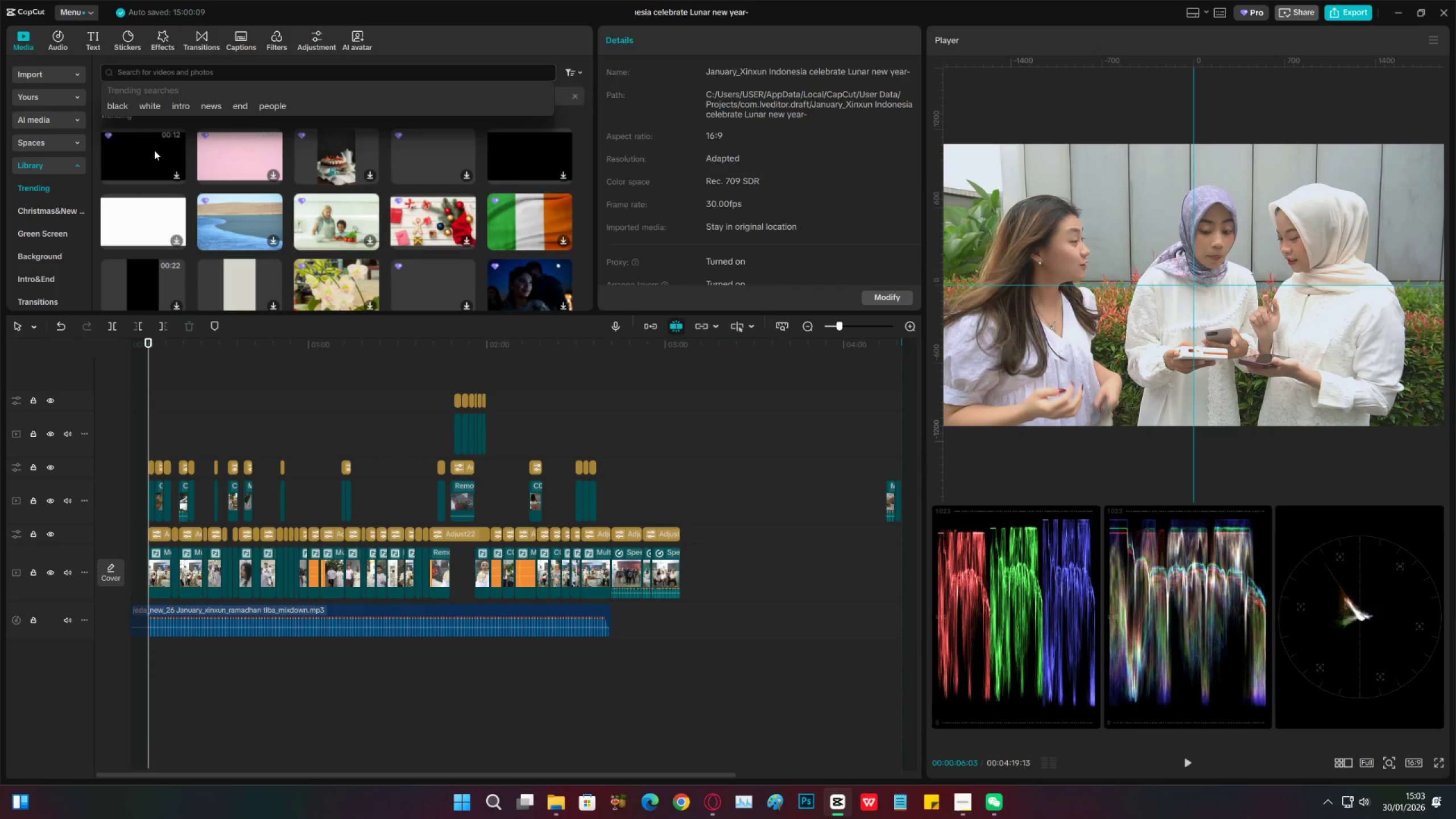 
double_click([154, 150])
 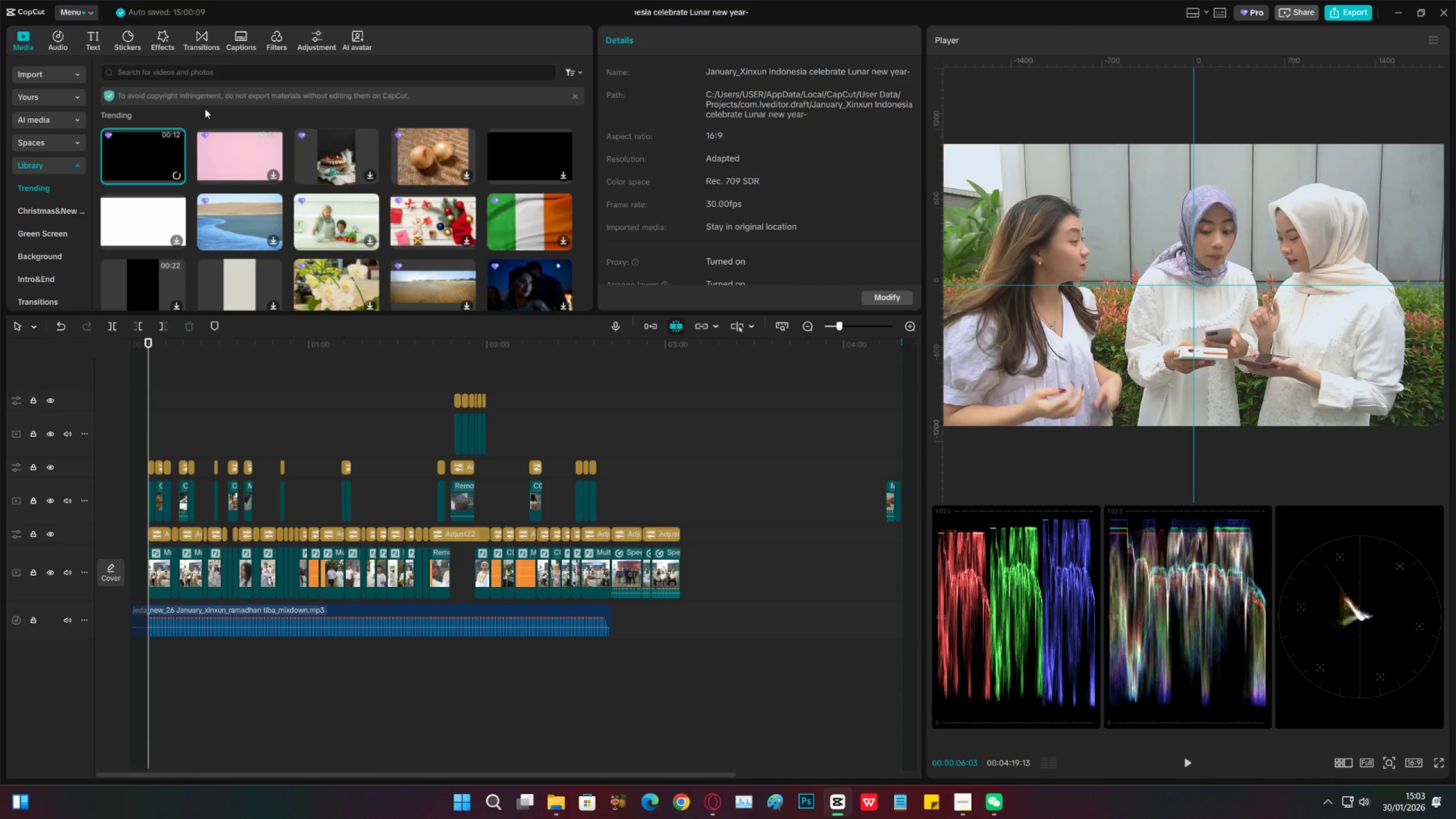 
mouse_move([175, 157])
 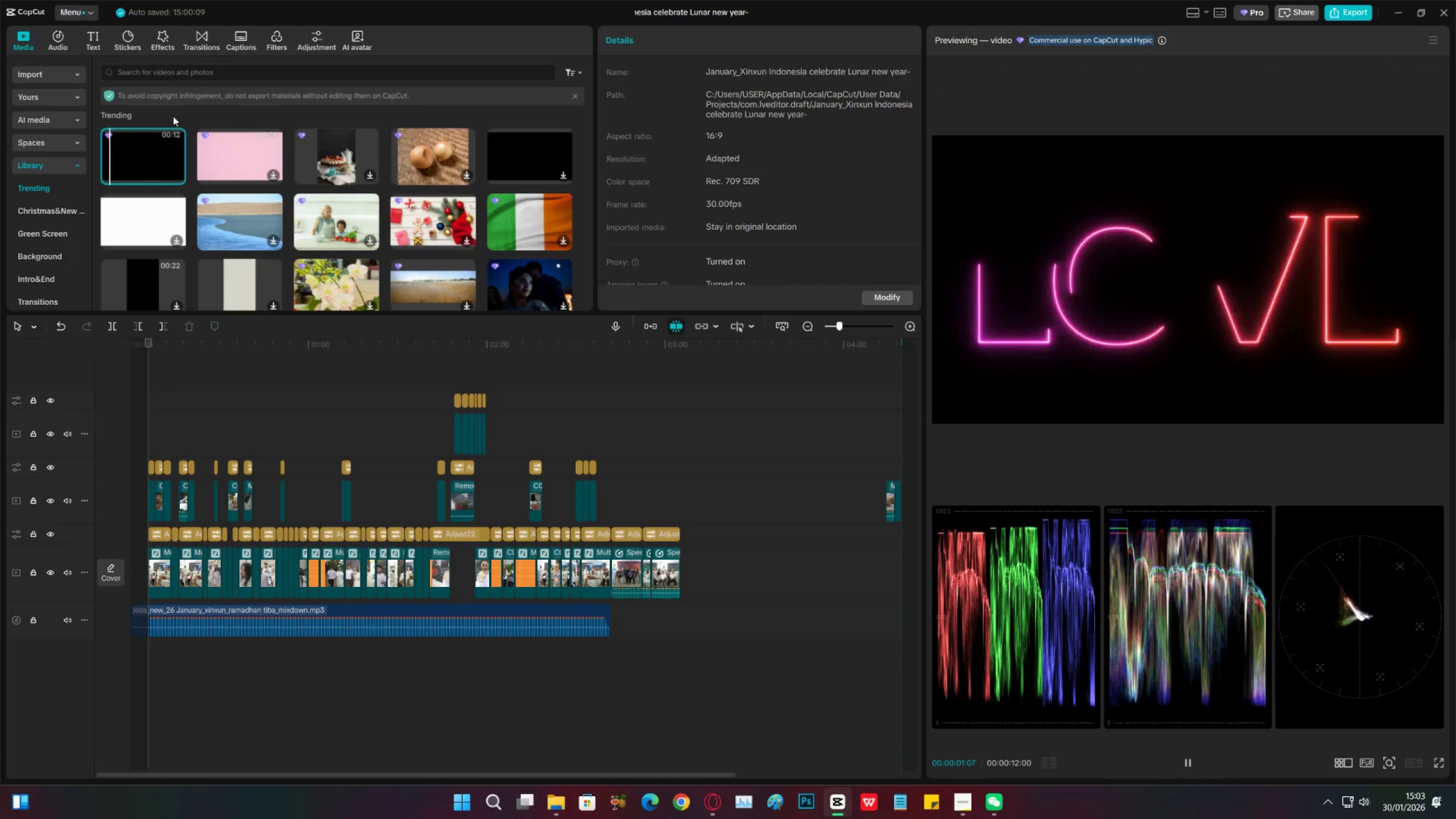 
key(Space)
 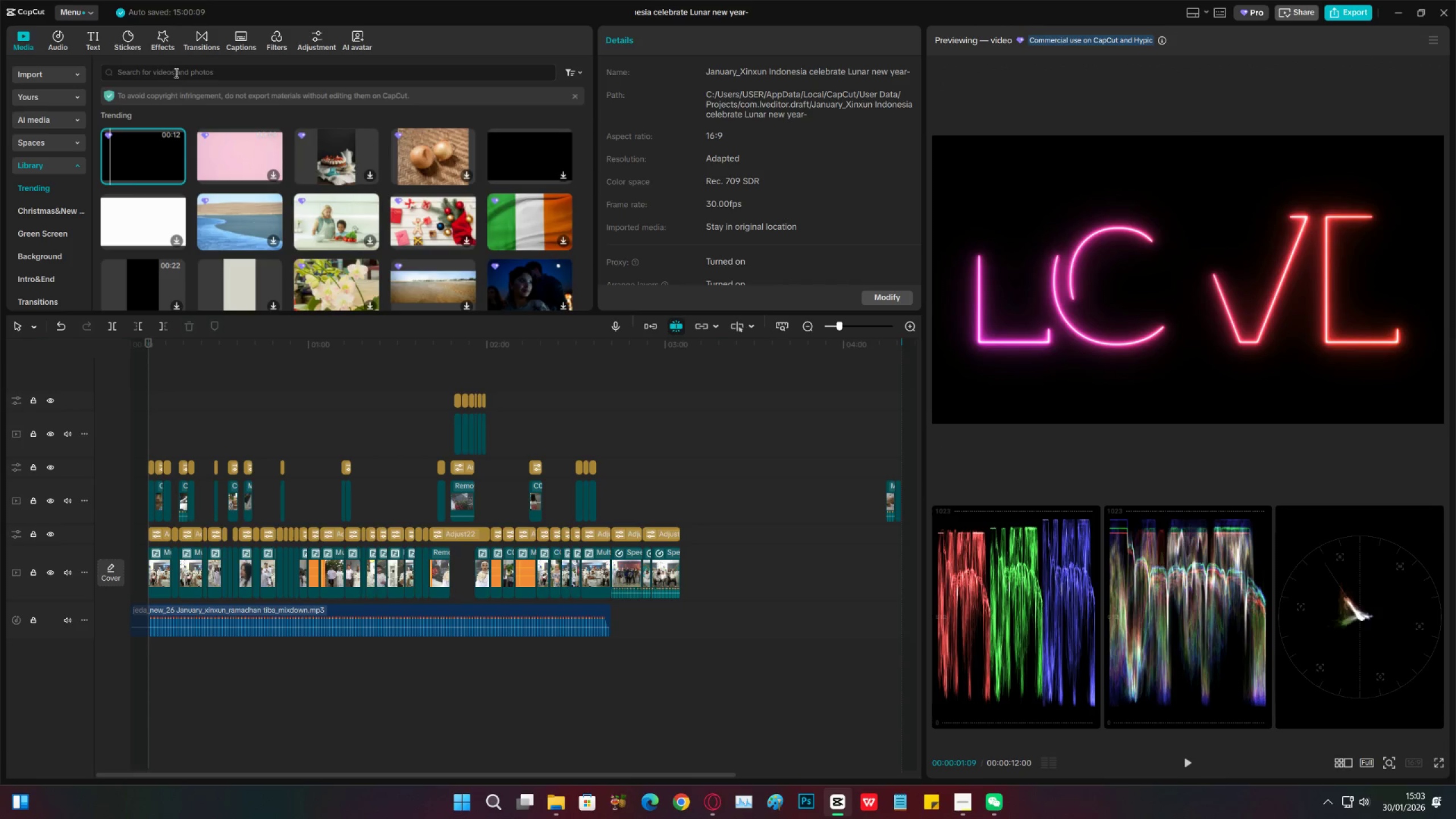 
left_click([176, 68])
 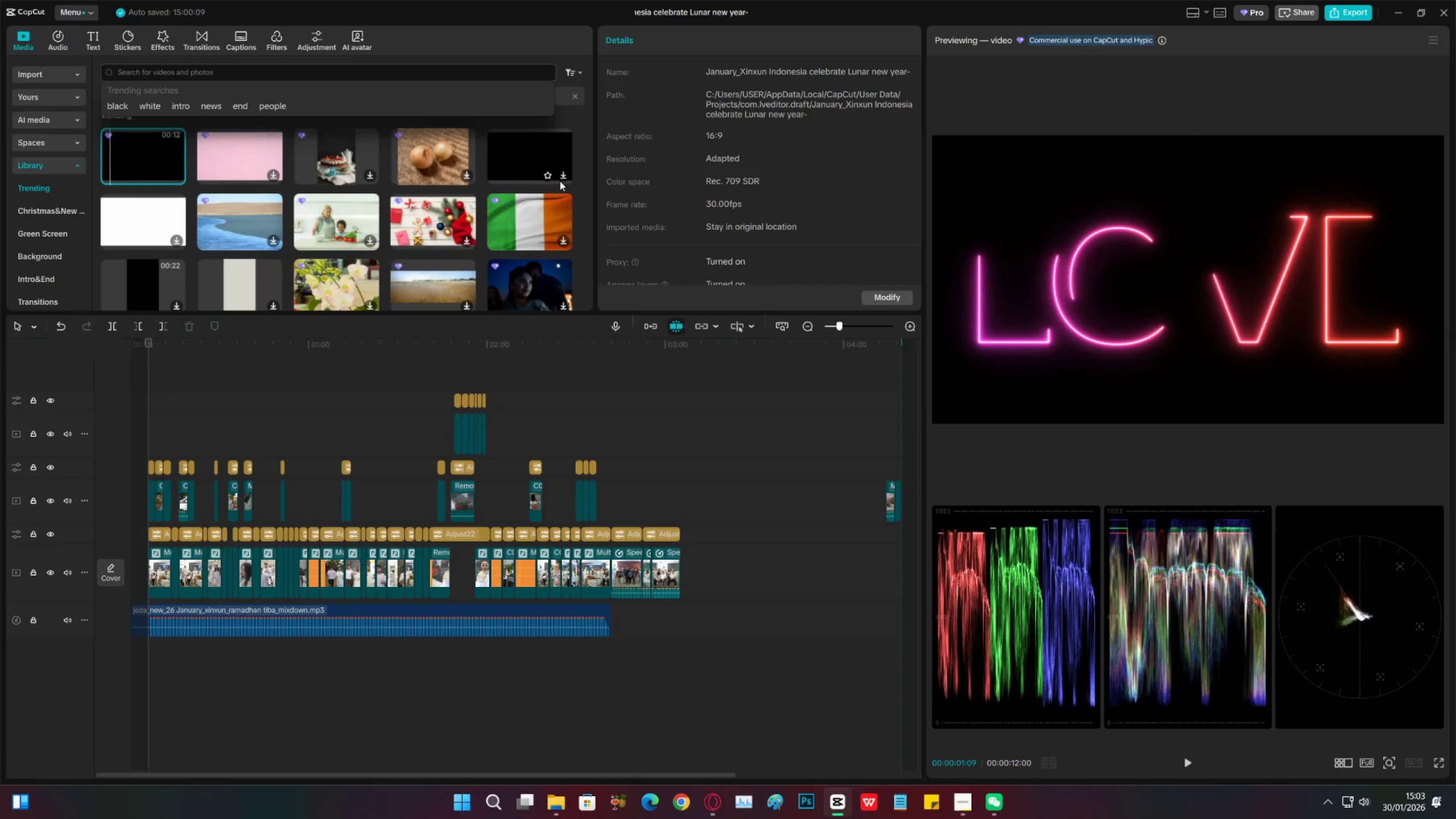 
left_click([545, 148])
 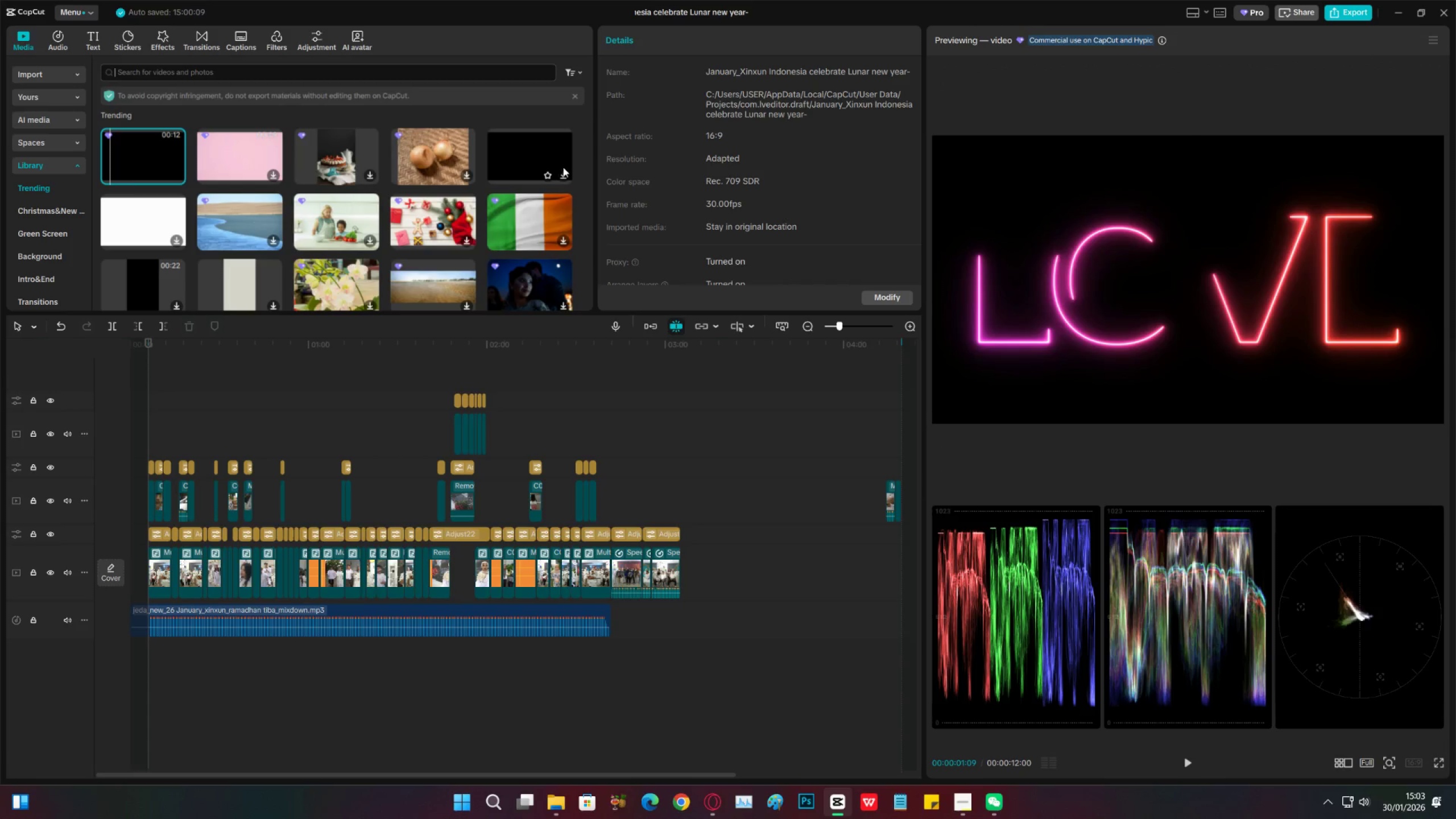 
left_click([567, 176])
 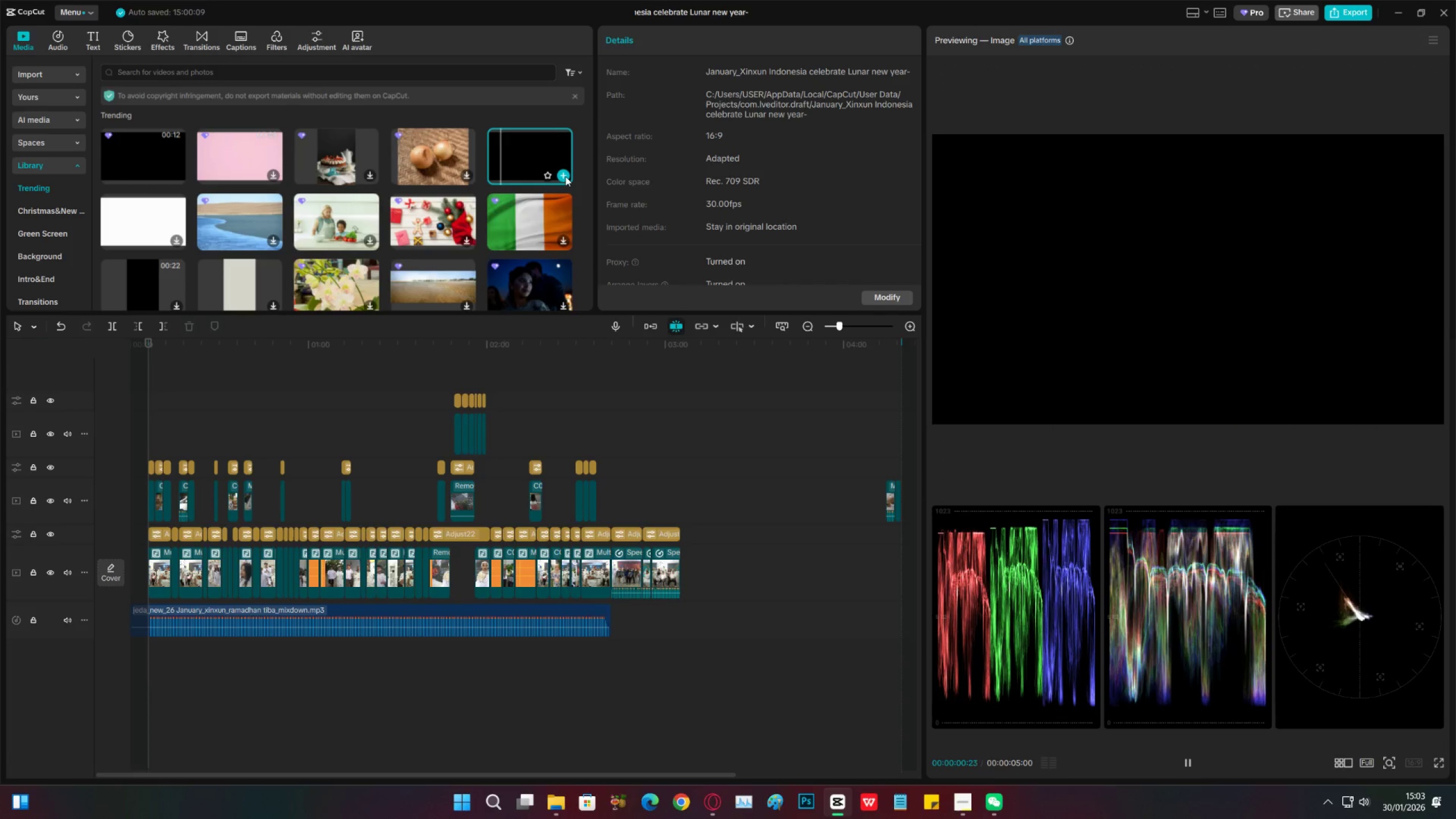 
key(Space)
 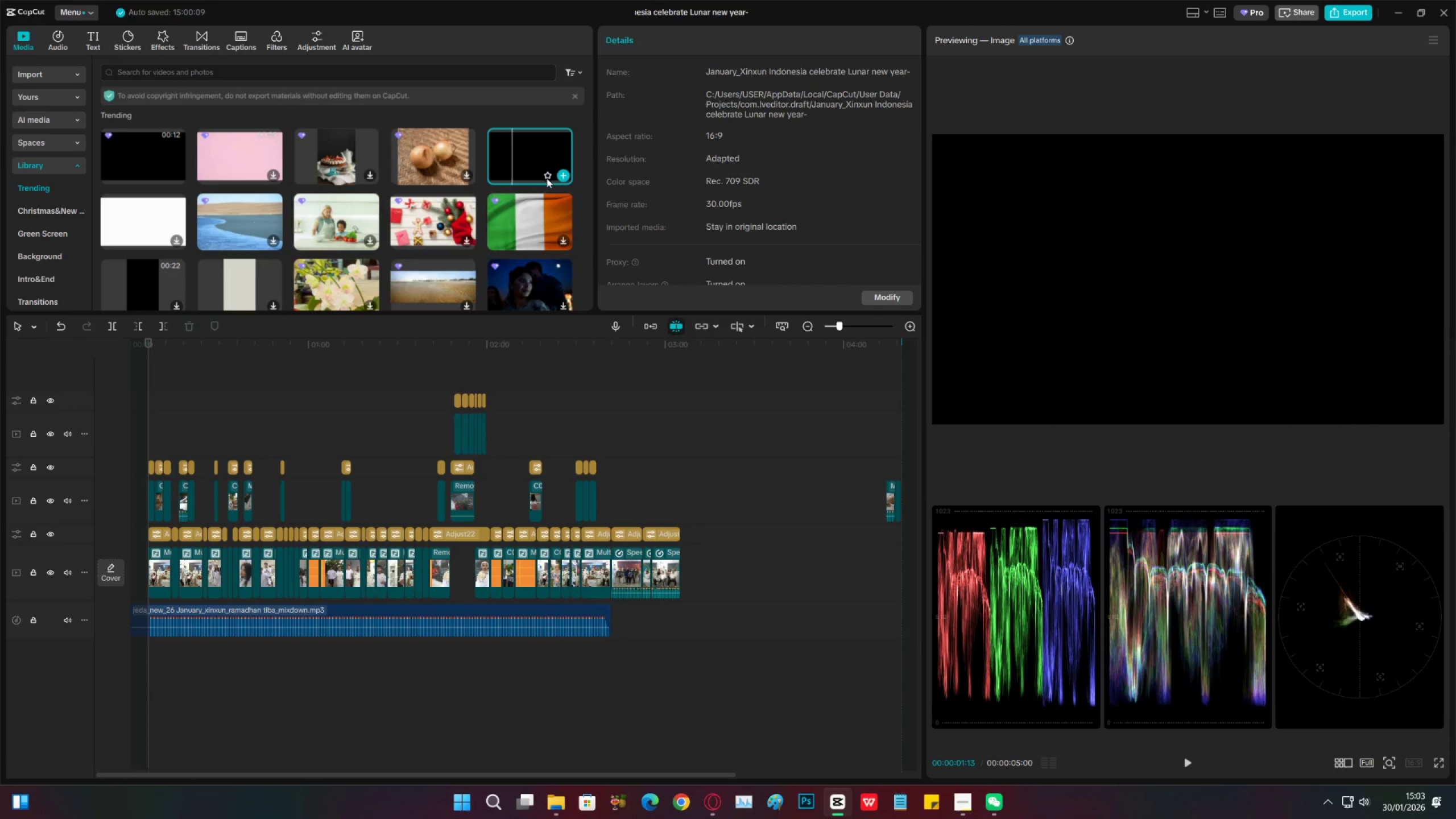 
left_click([547, 178])
 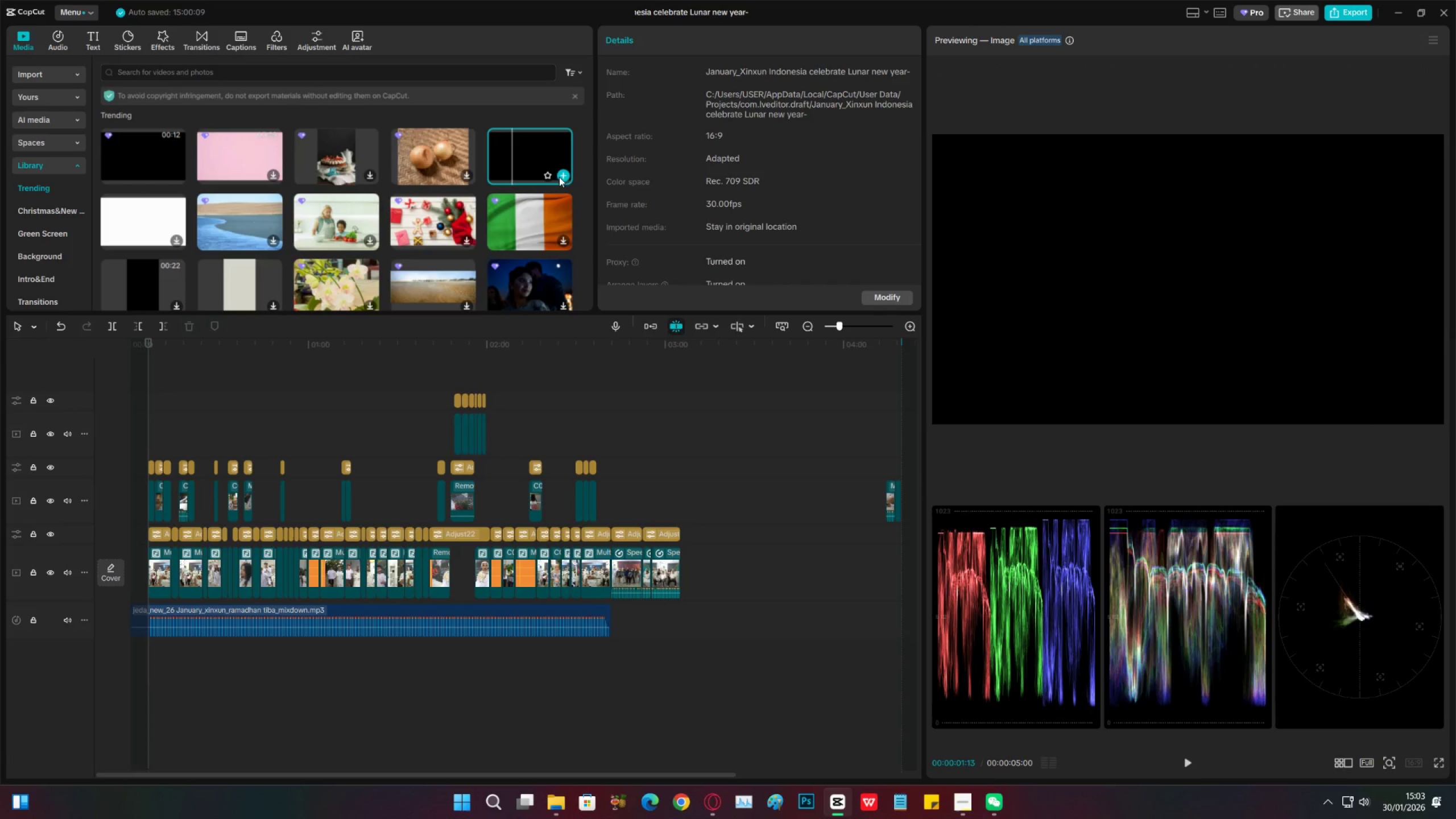 
left_click([559, 177])
 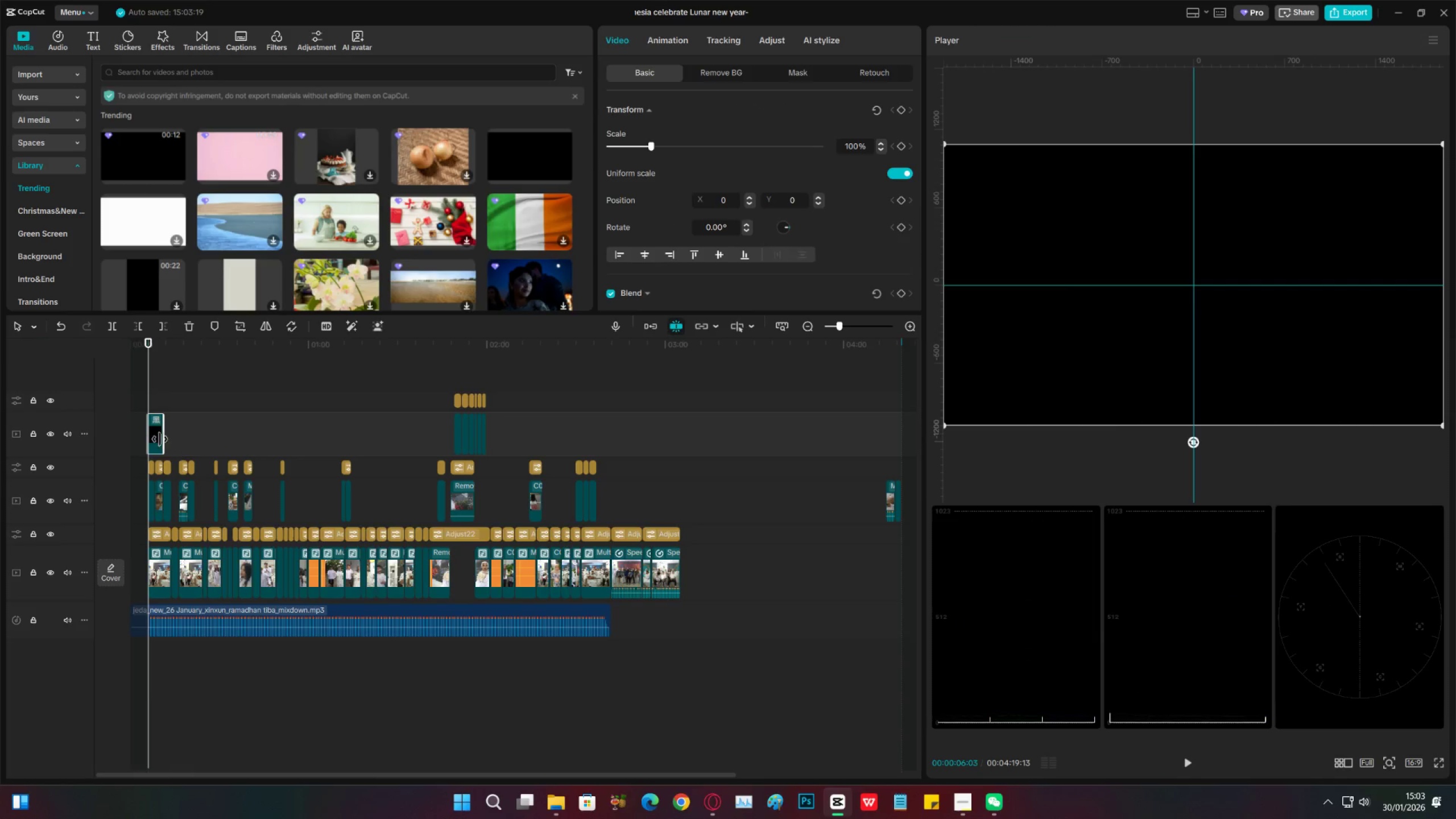 
left_click_drag(start_coordinate=[156, 432], to_coordinate=[160, 365])
 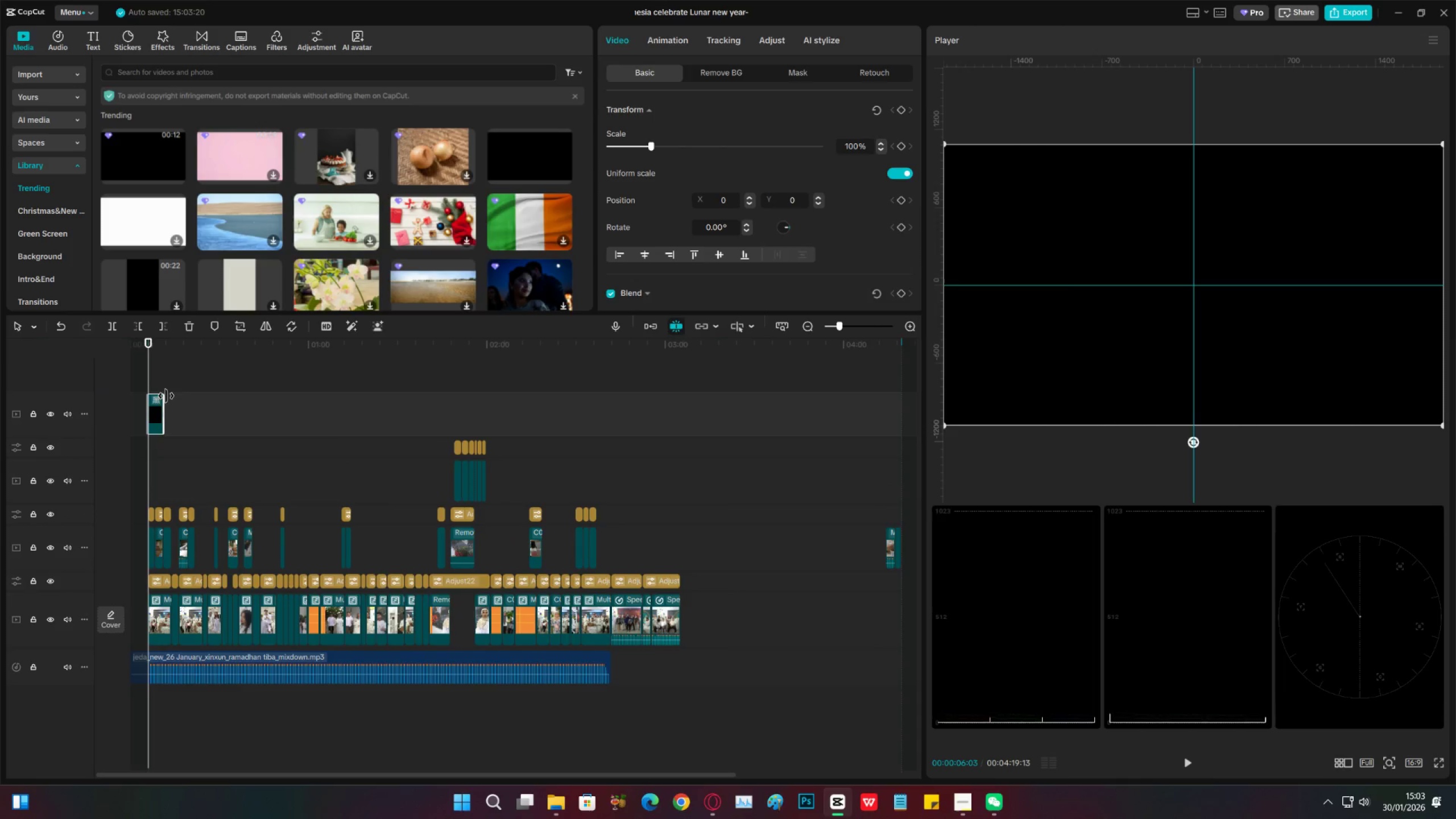 
left_click_drag(start_coordinate=[164, 400], to_coordinate=[676, 396])
 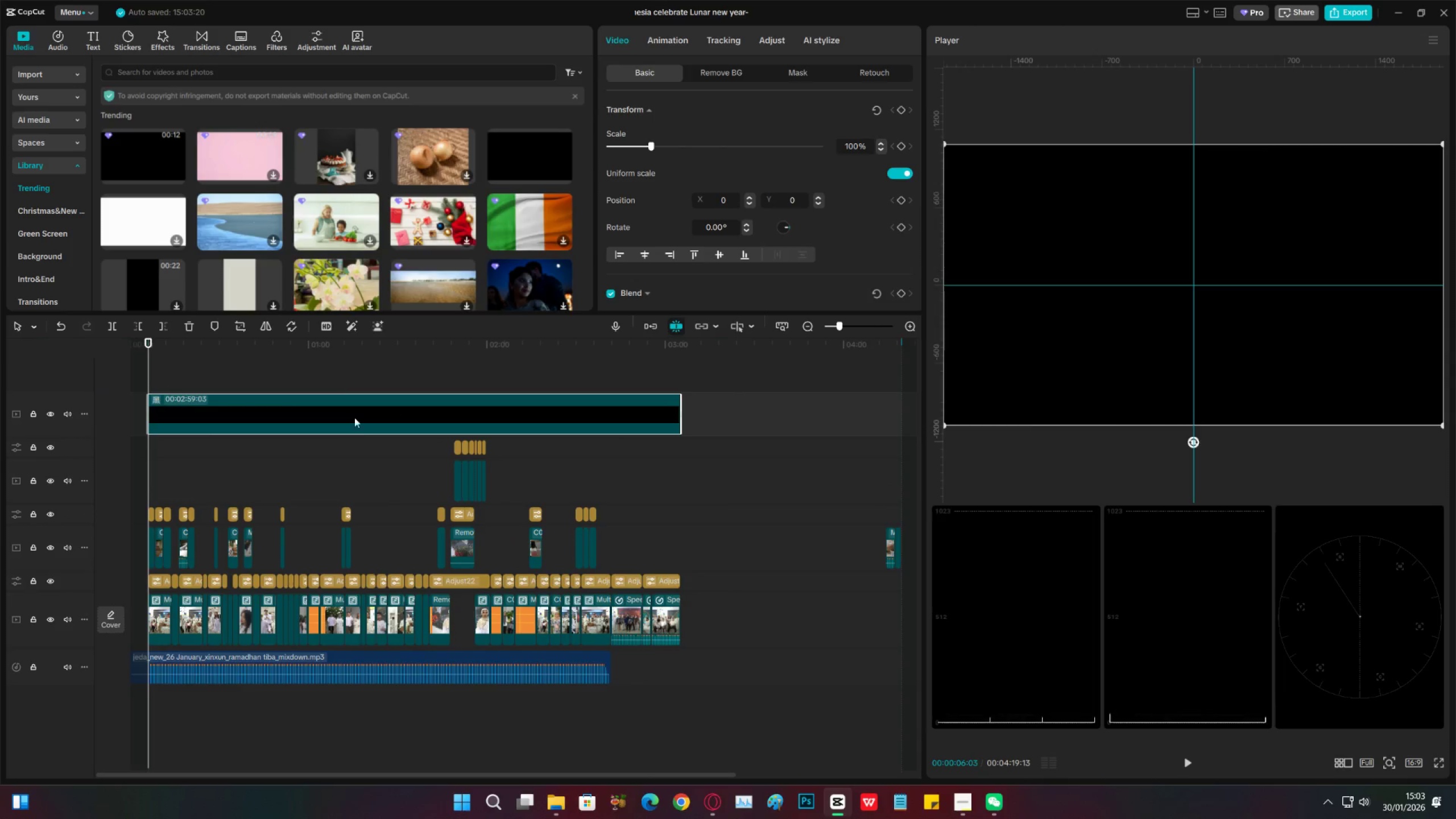 
hold_key(key=AltLeft, duration=0.44)
 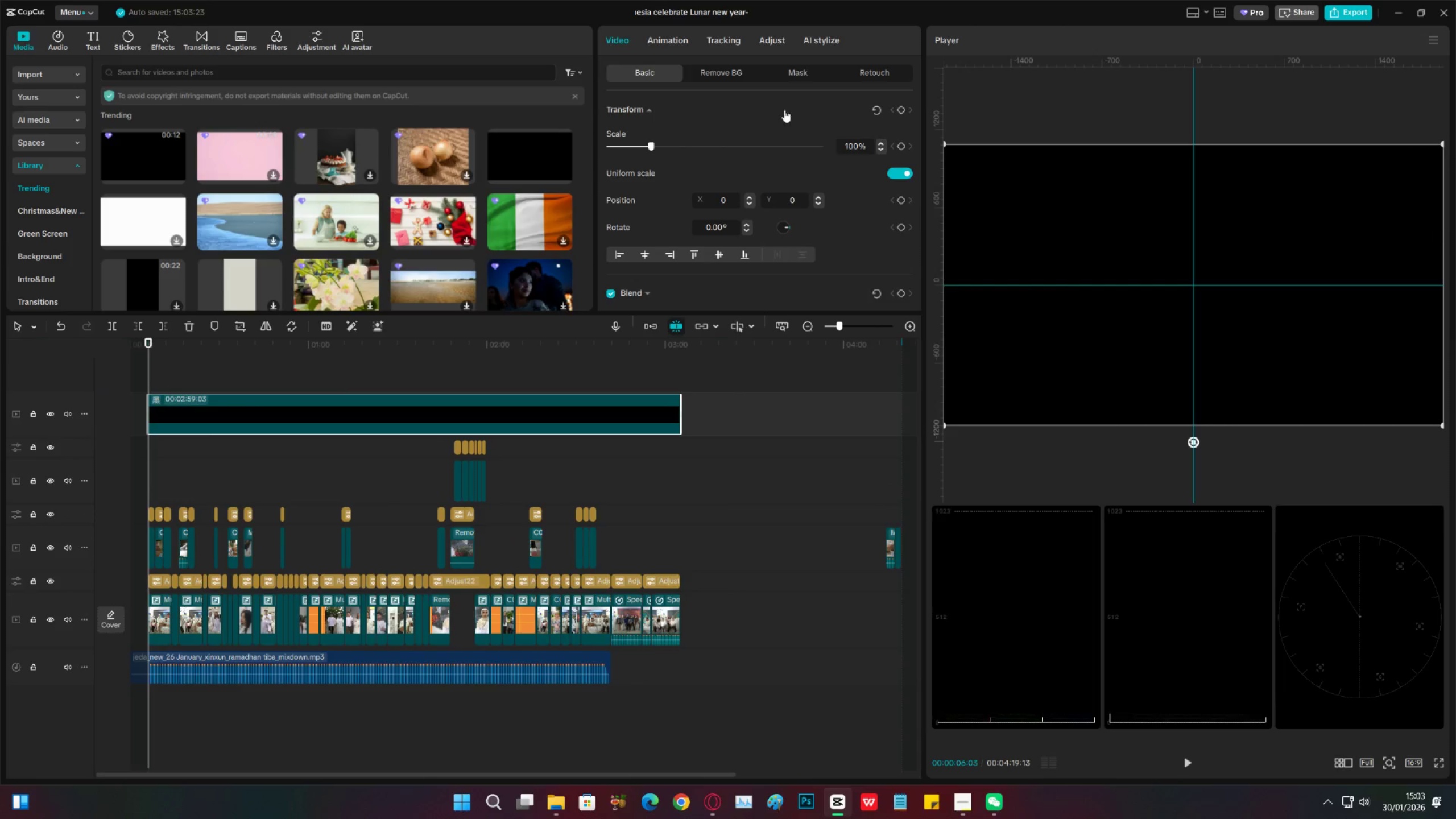 
scroll: coordinate [308, 442], scroll_direction: up, amount: 4.0
 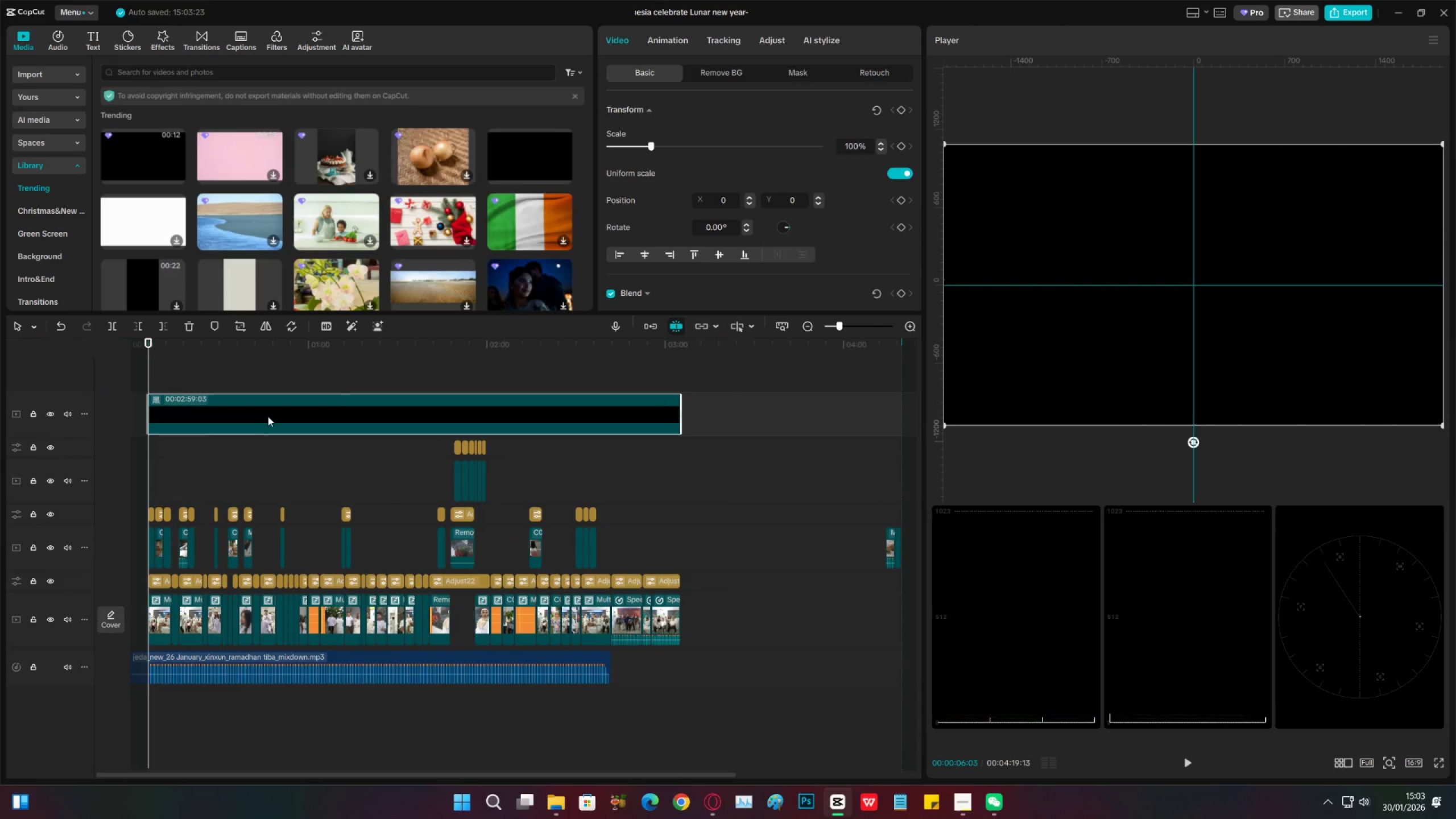 
left_click([788, 74])
 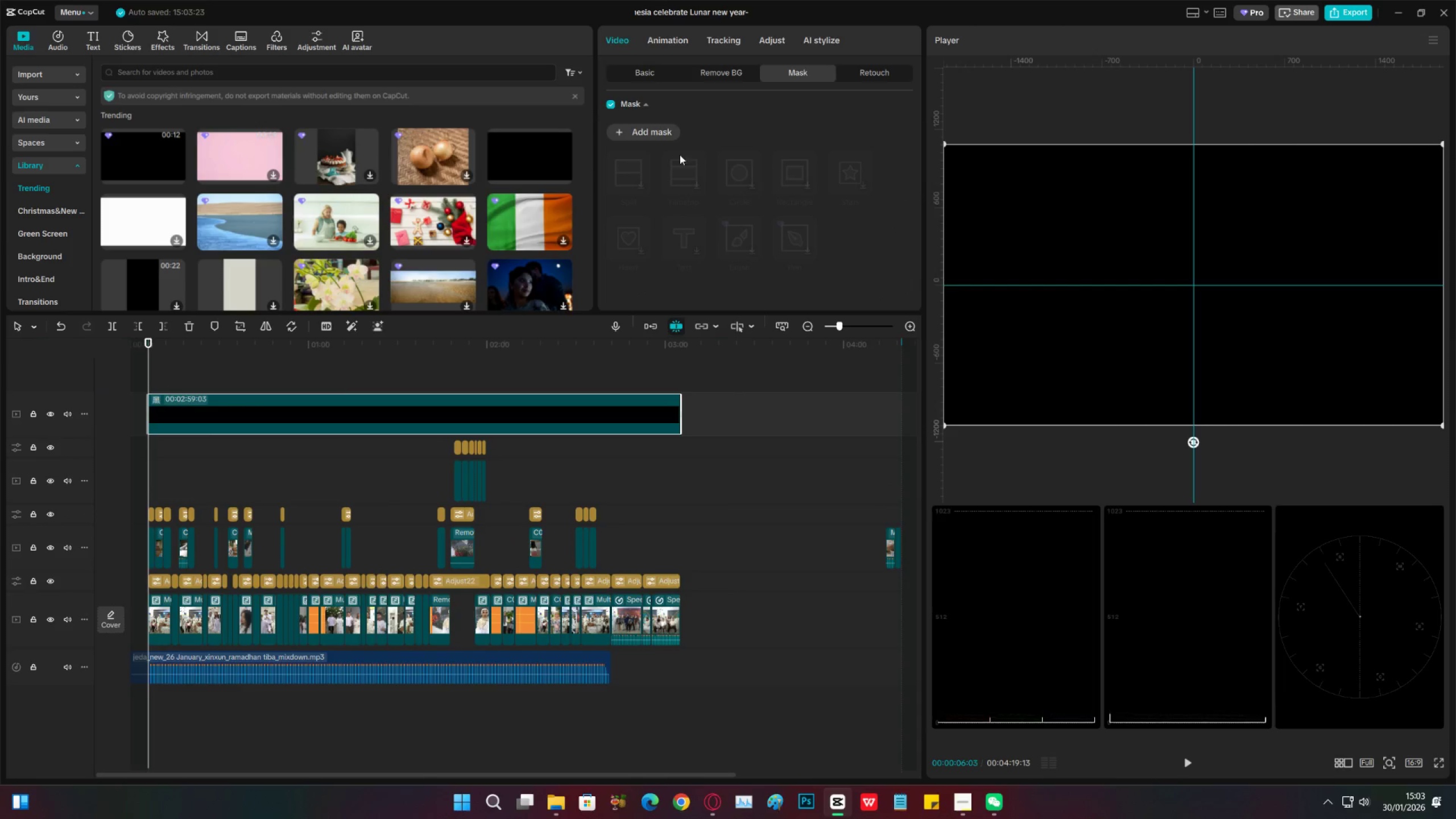 
left_click([666, 131])
 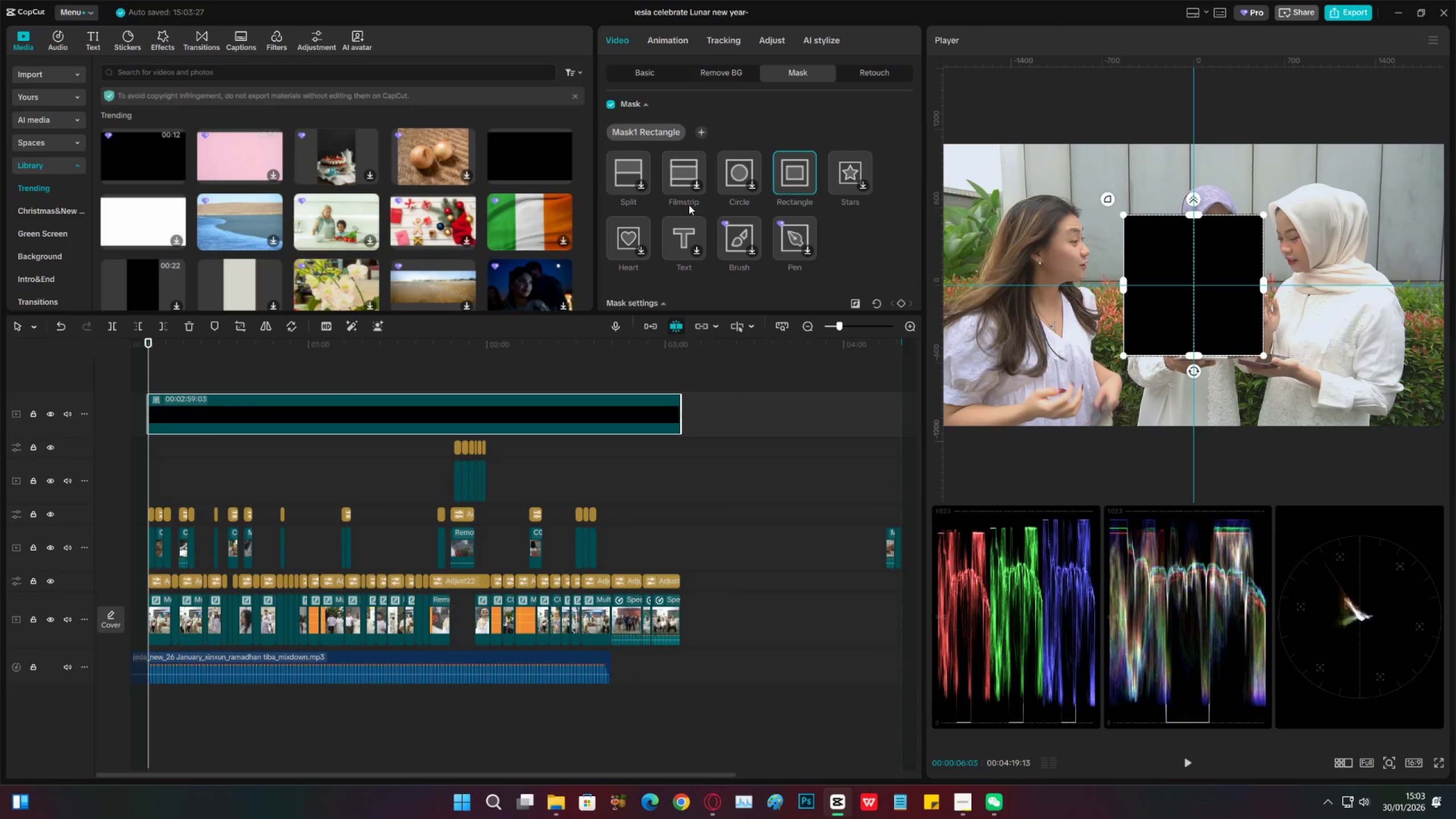 
left_click([681, 168])
 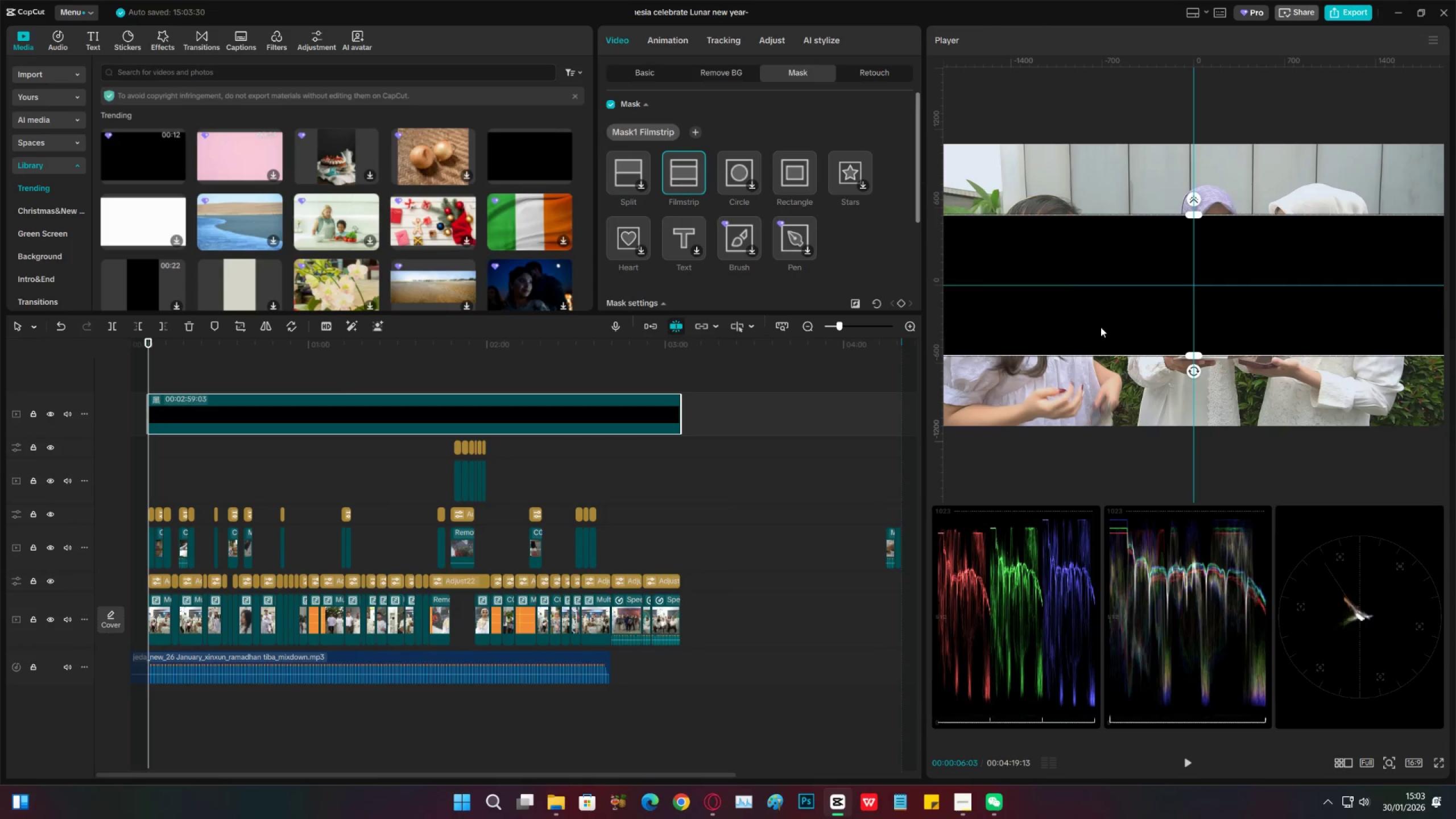 
scroll: coordinate [681, 260], scroll_direction: down, amount: 8.0
 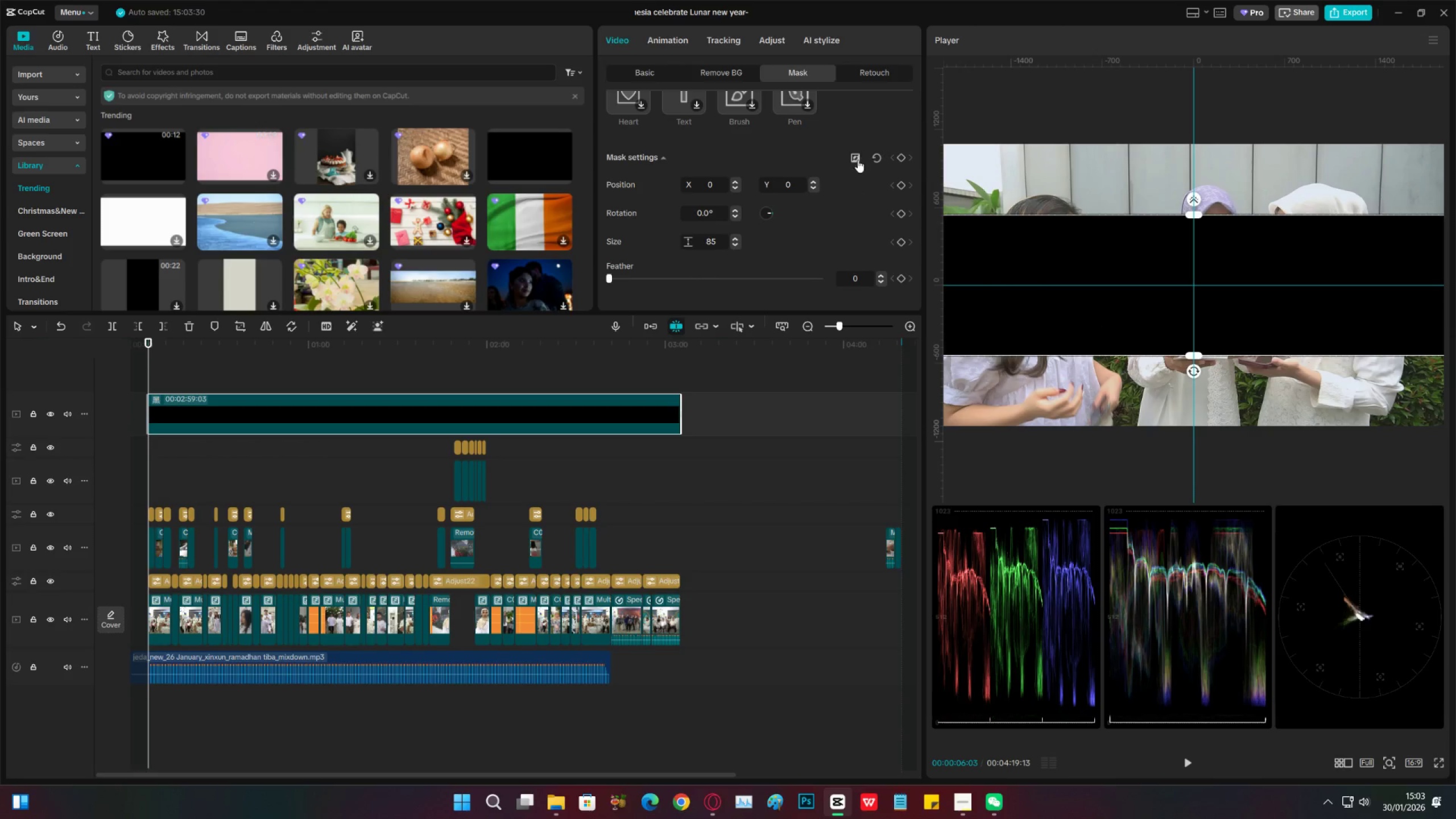 
left_click([858, 160])
 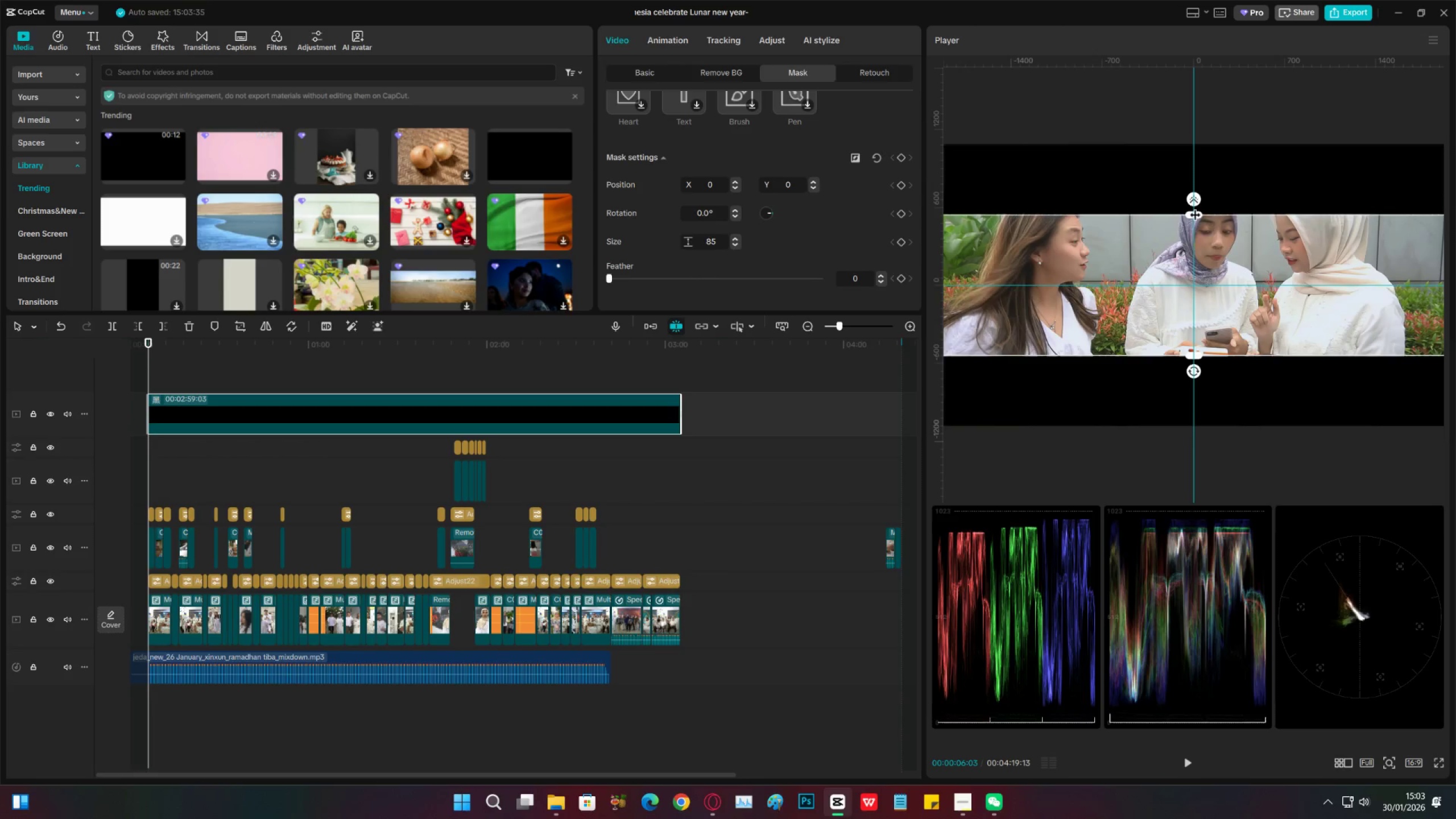 
left_click_drag(start_coordinate=[1200, 217], to_coordinate=[1199, 170])
 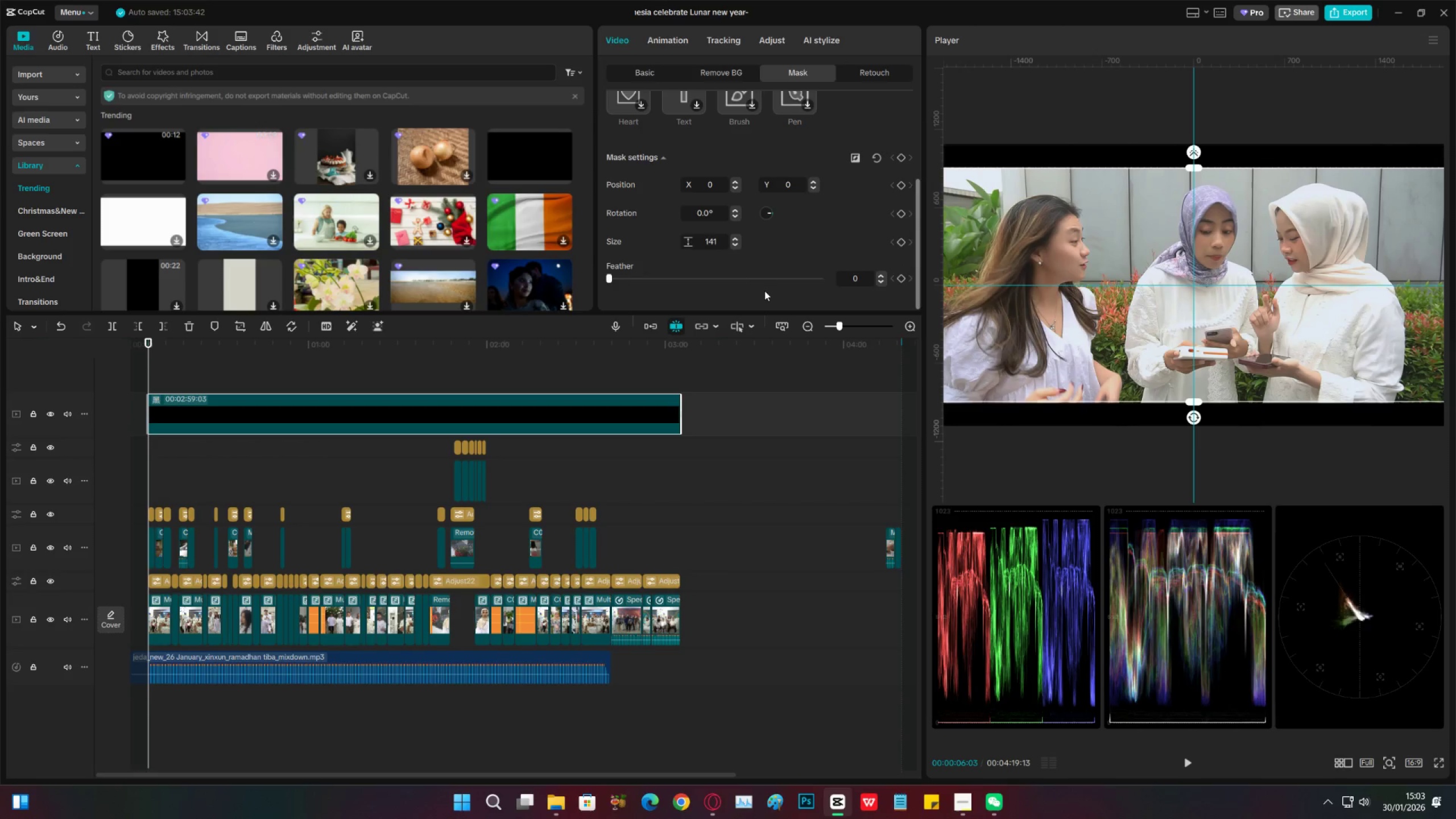 
wait(8.72)
 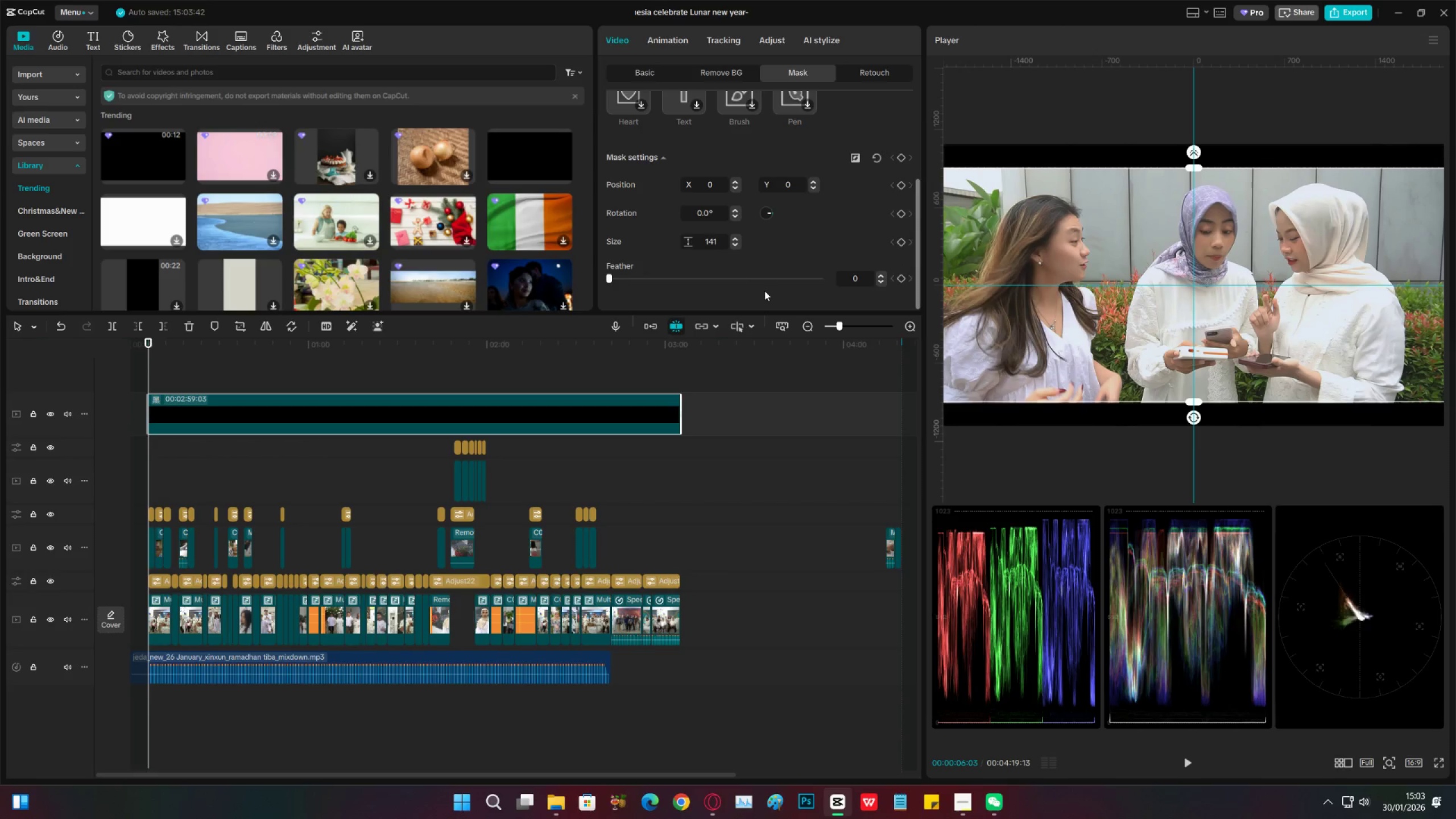 
left_click([382, 69])
 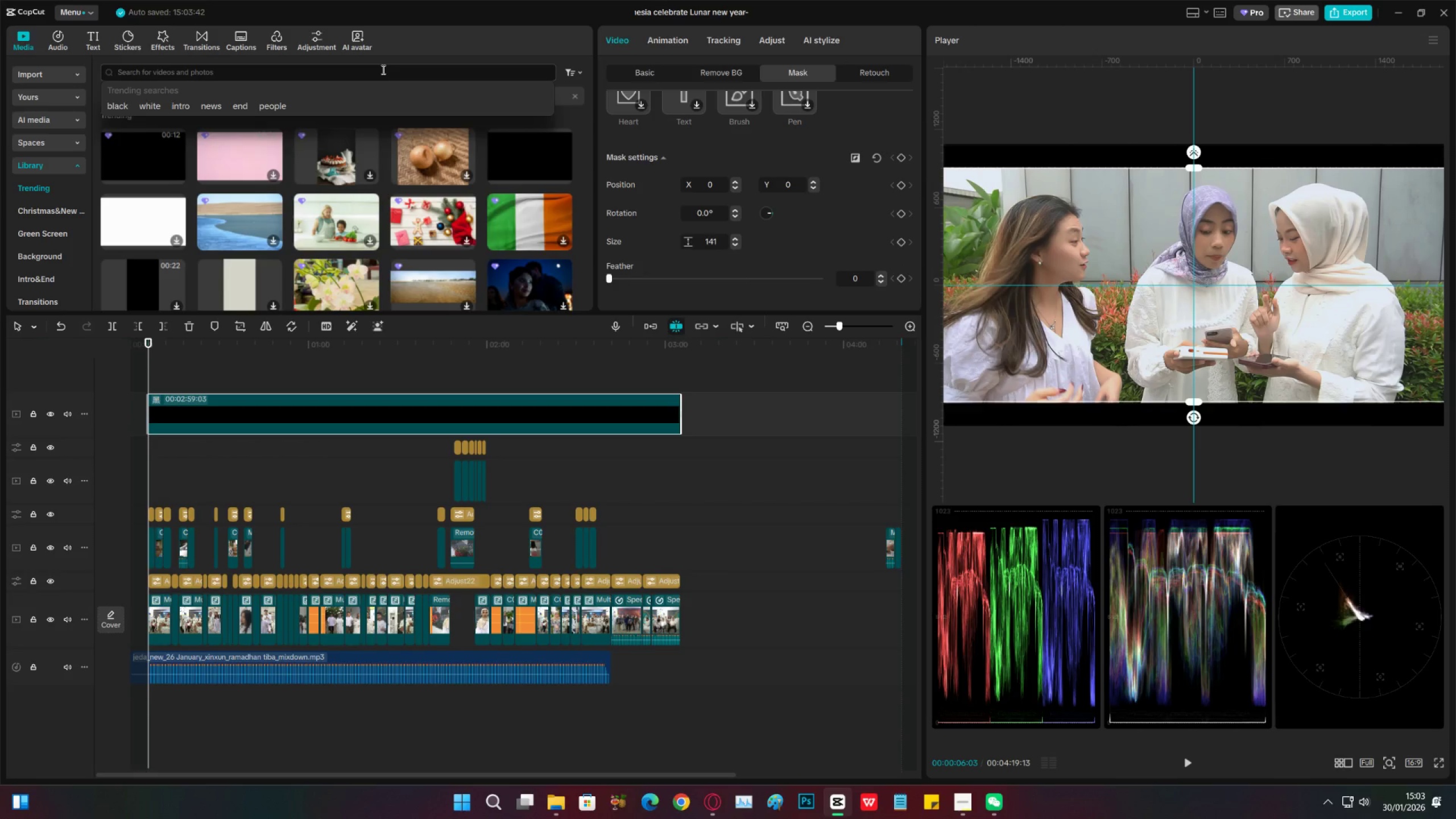 
type(man united)
 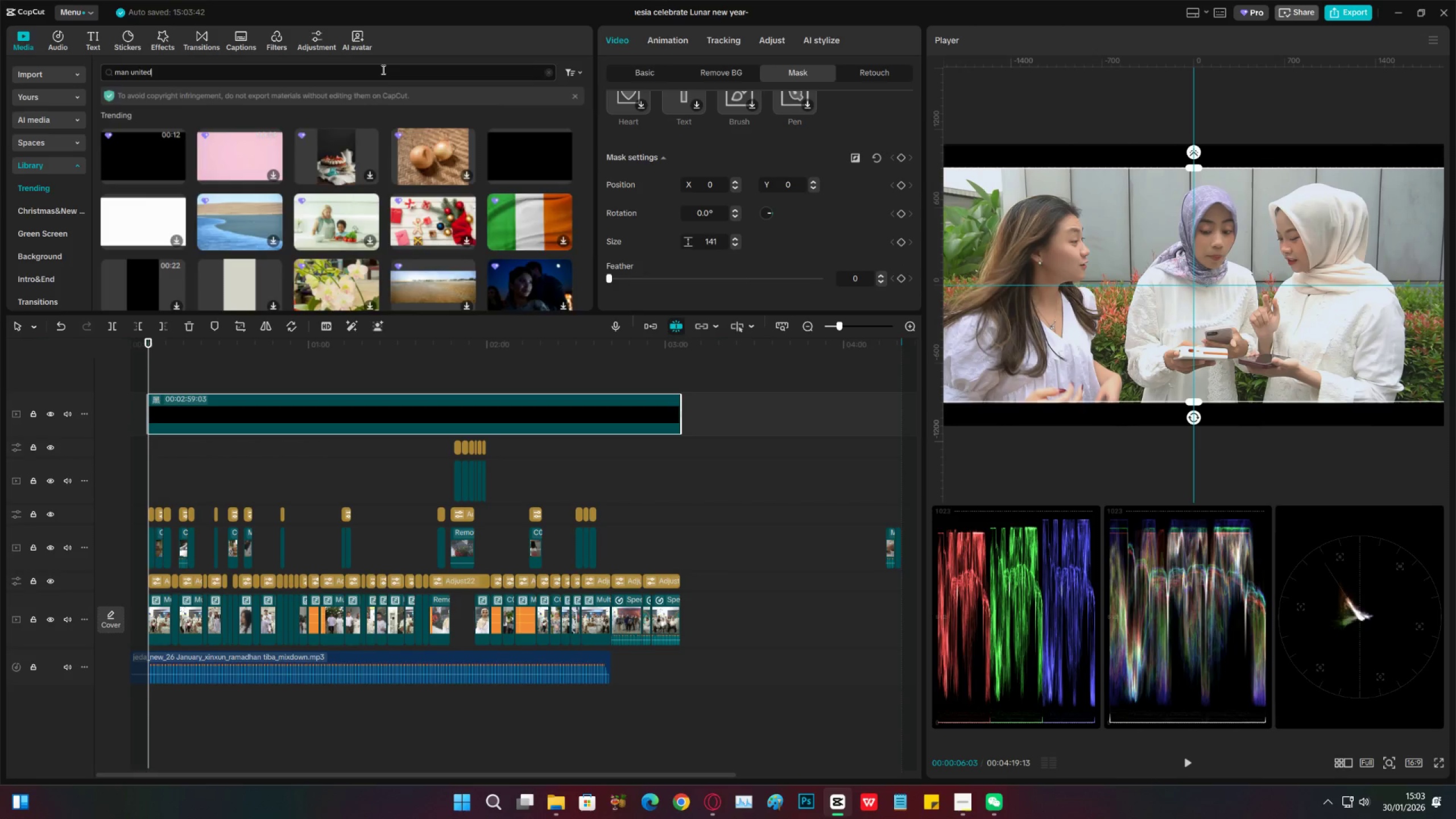 
key(Enter)
 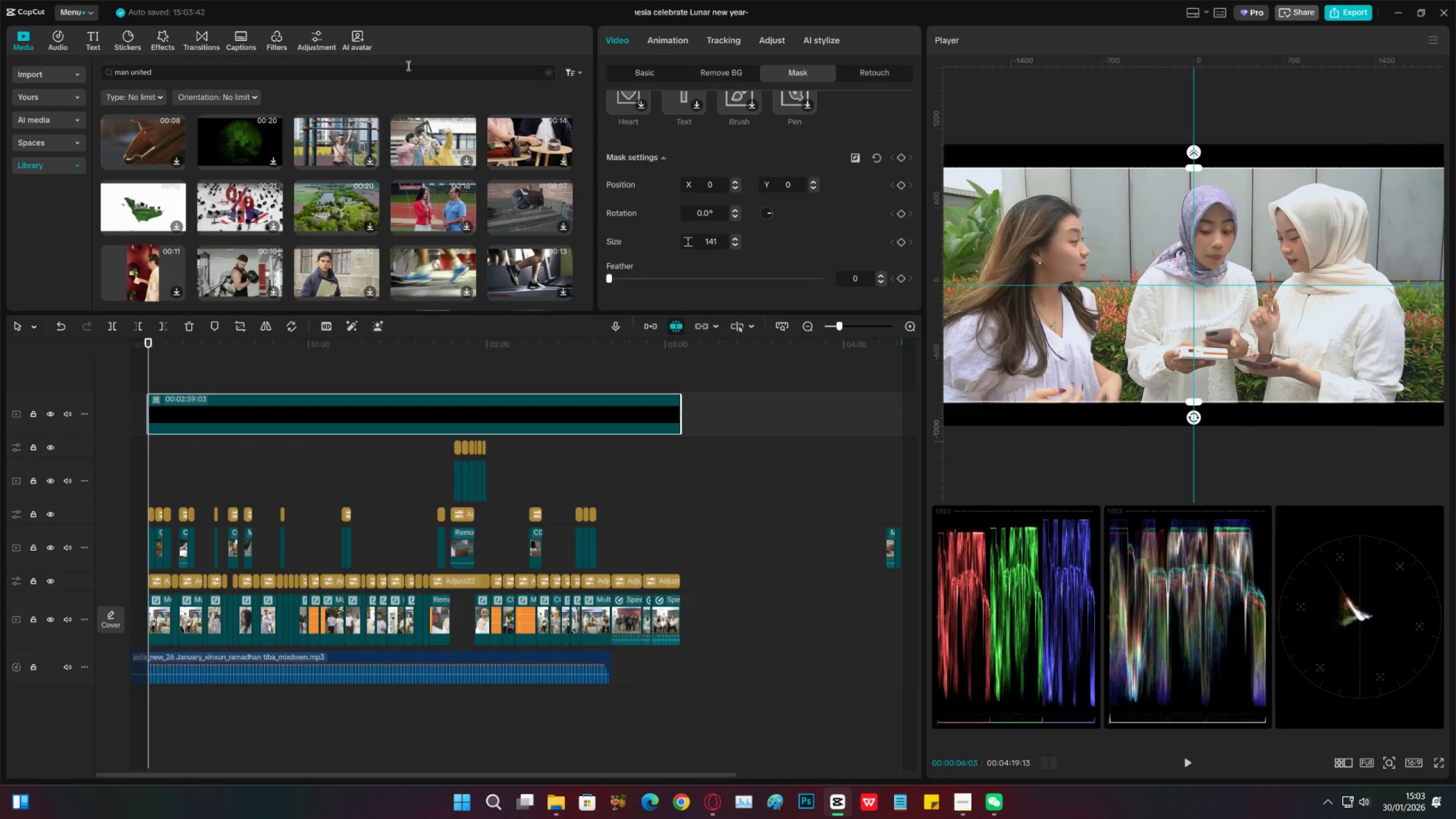 
left_click([548, 72])
 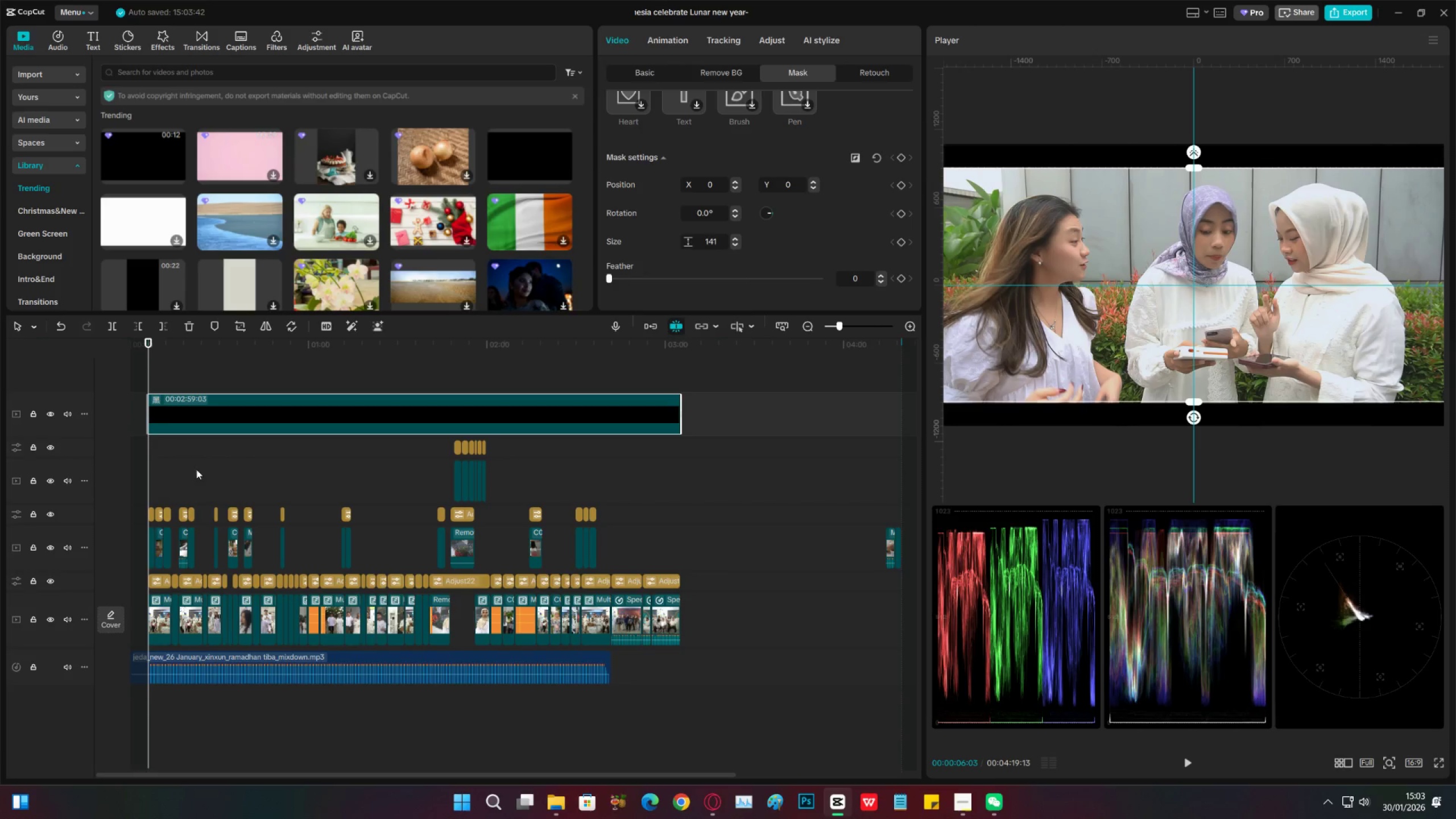 
left_click([186, 379])
 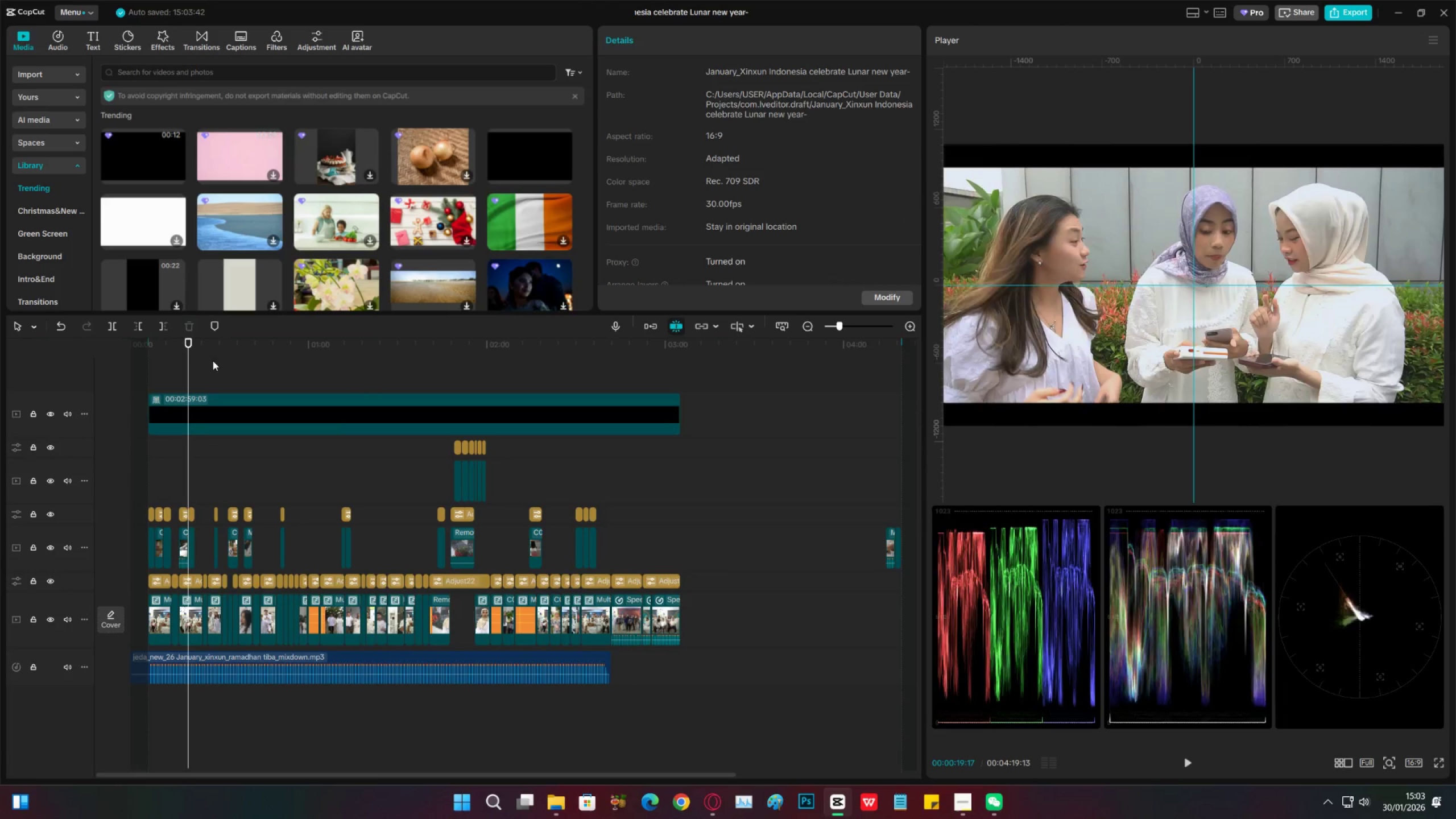 
left_click([214, 355])
 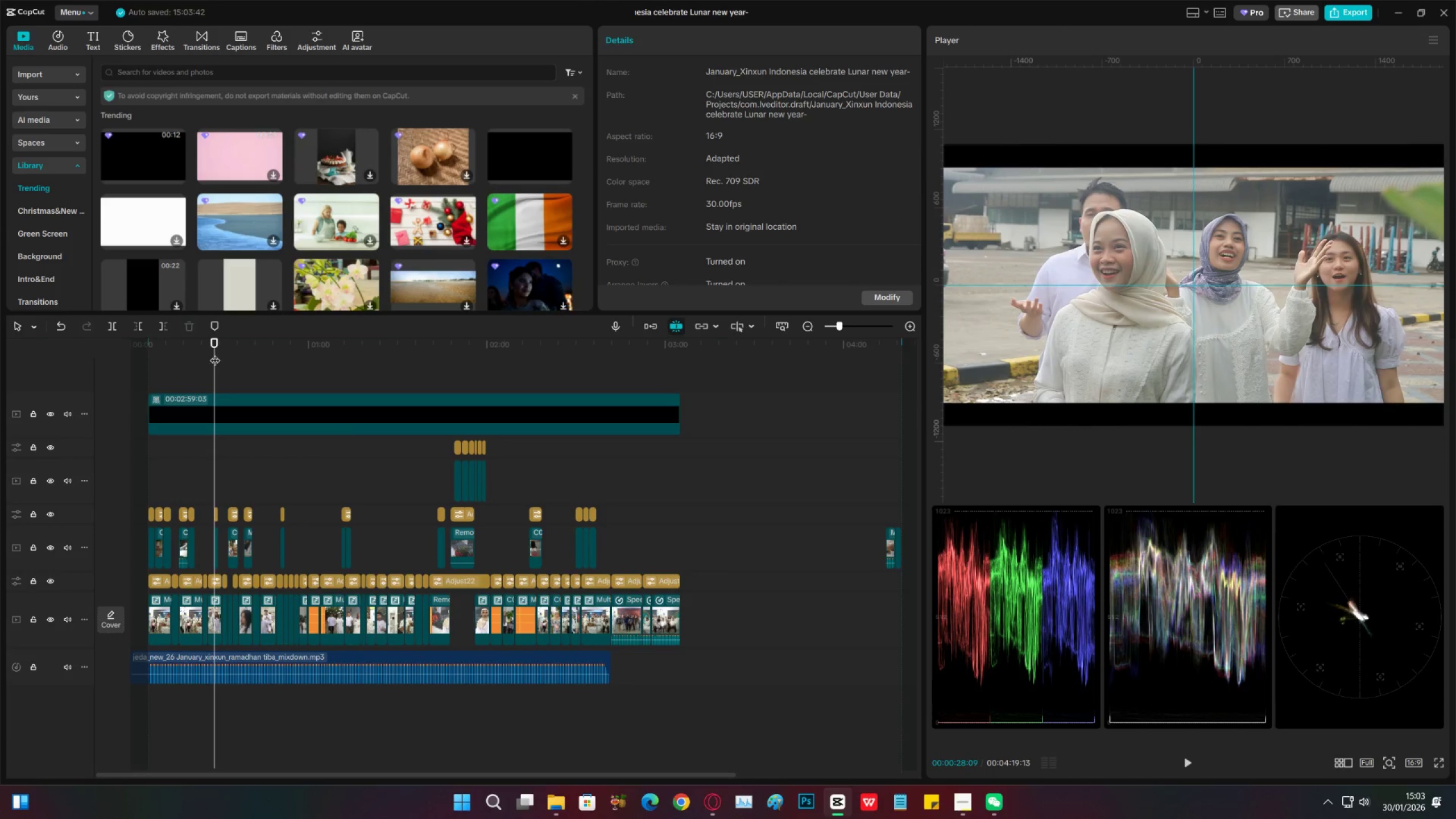 
left_click_drag(start_coordinate=[215, 353], to_coordinate=[394, 357])
 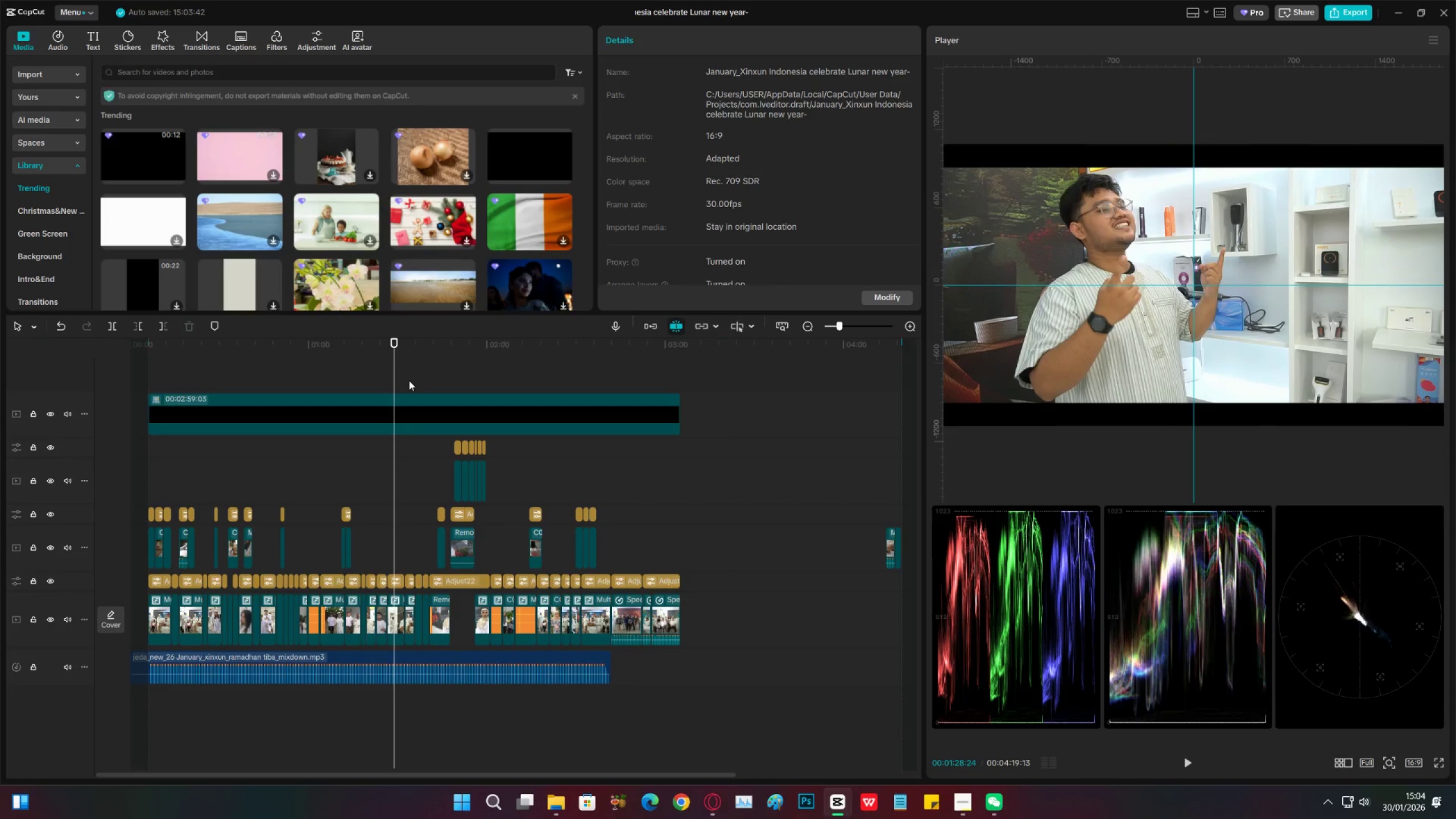 
left_click([415, 378])
 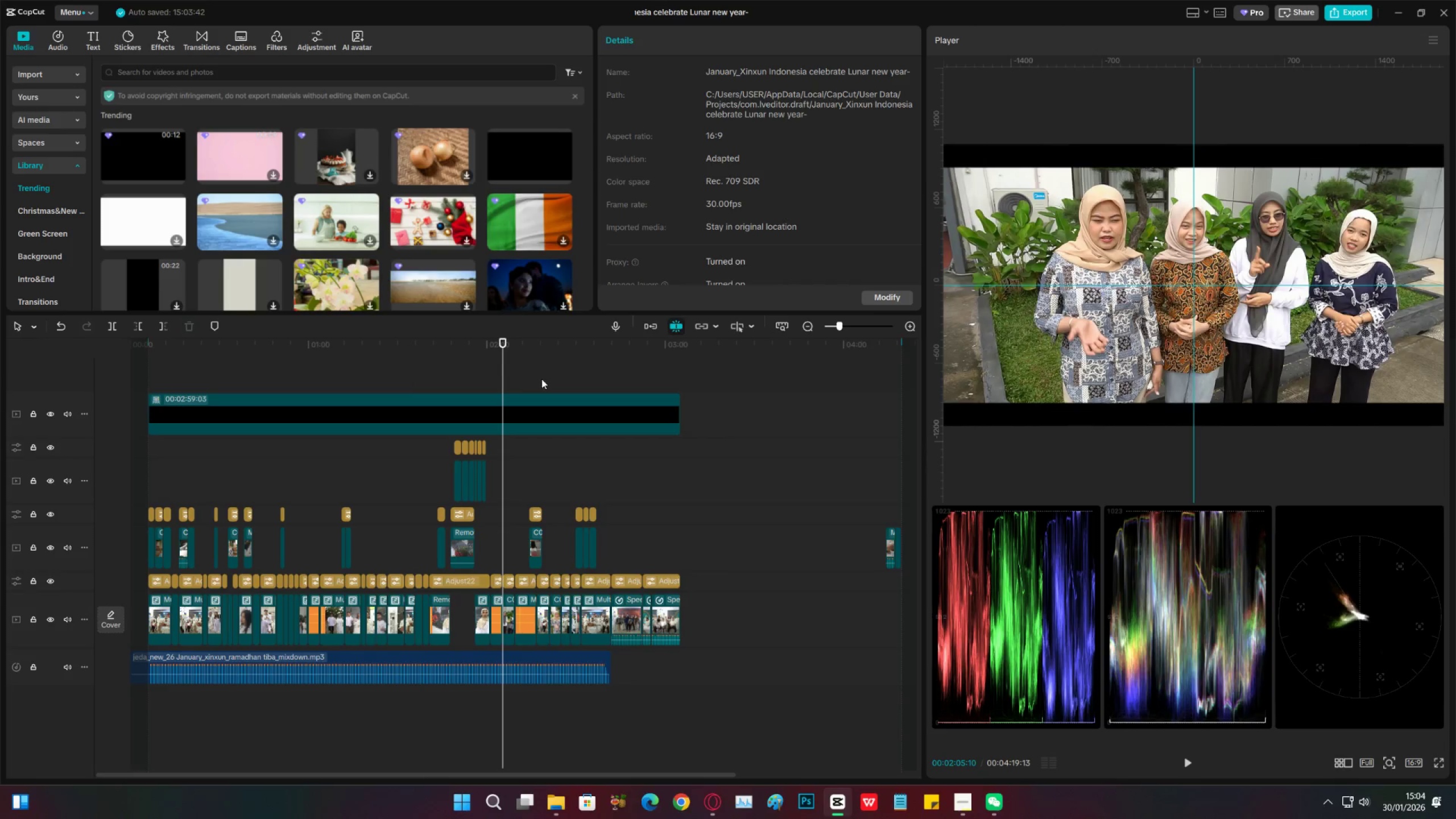 
triple_click([597, 382])
 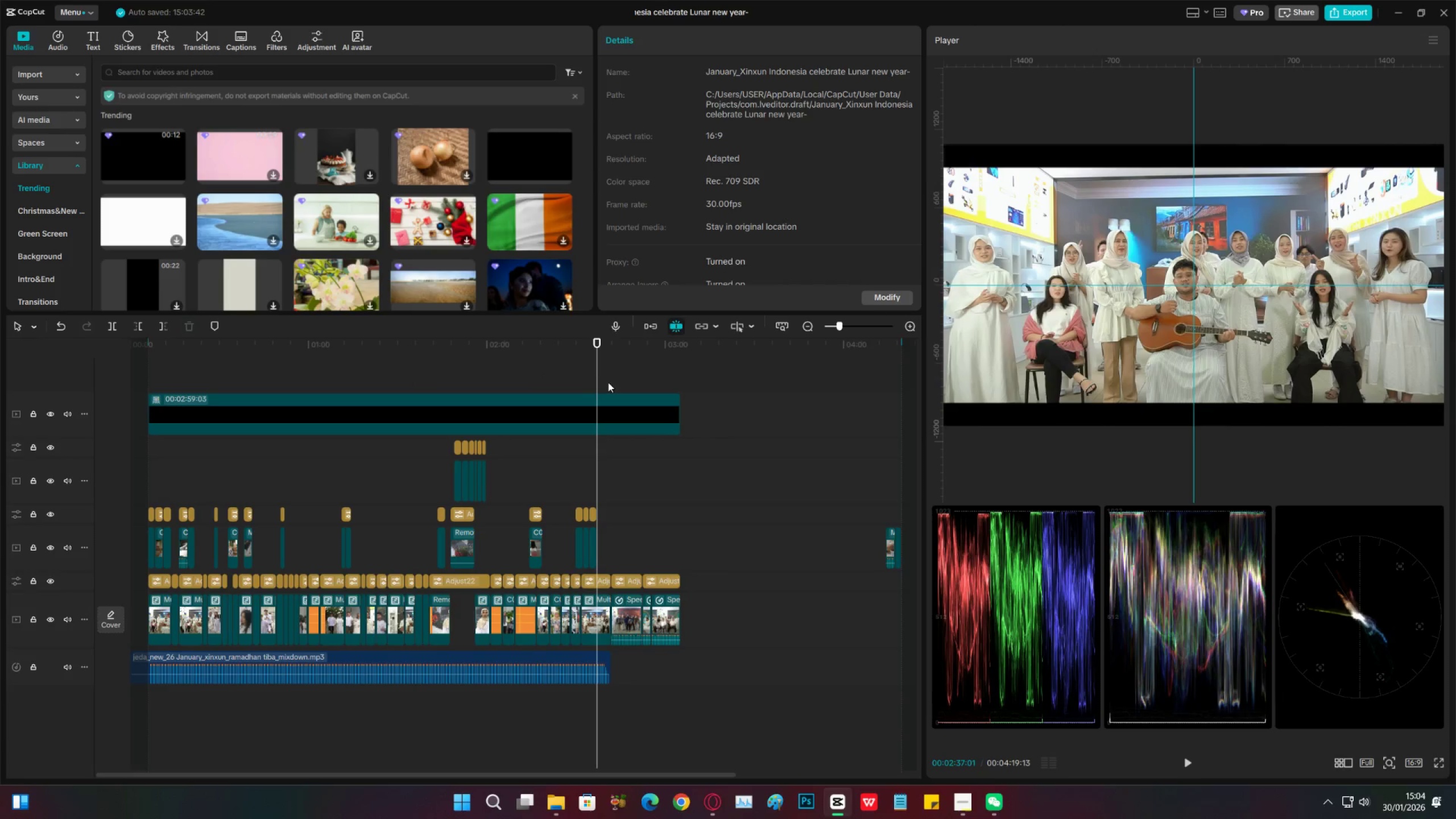 
triple_click([613, 382])
 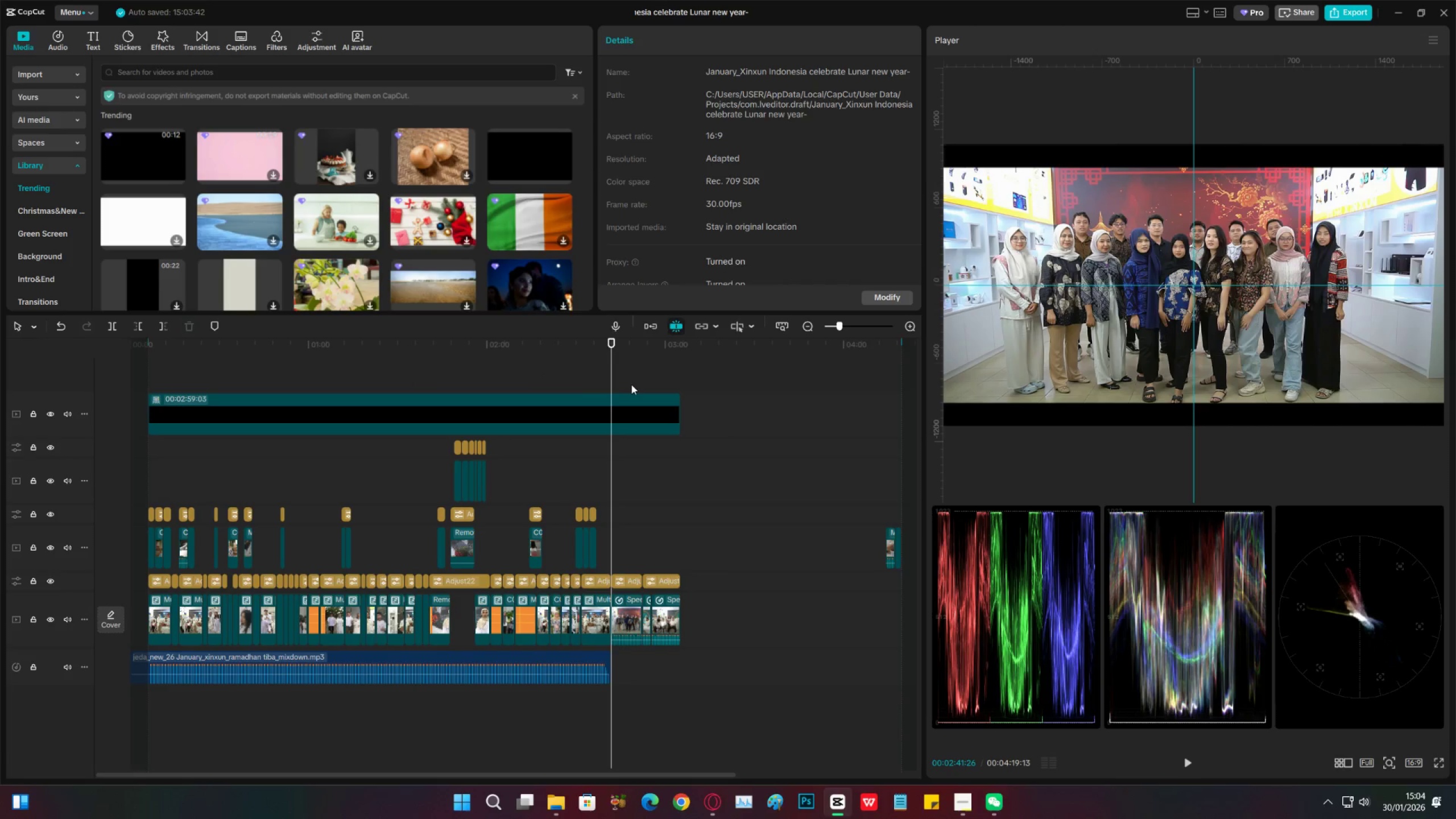 
triple_click([632, 384])
 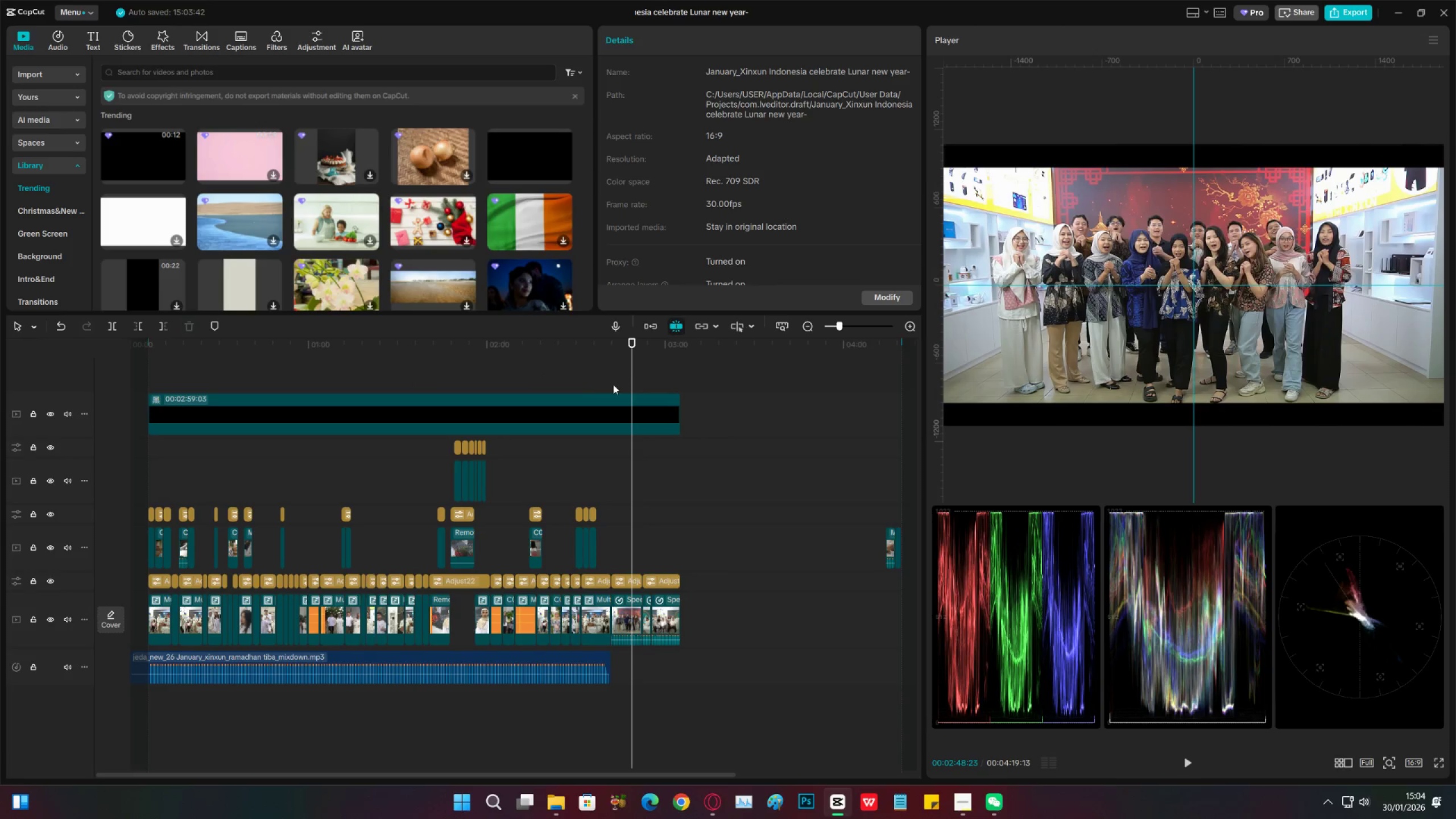 
left_click([584, 383])
 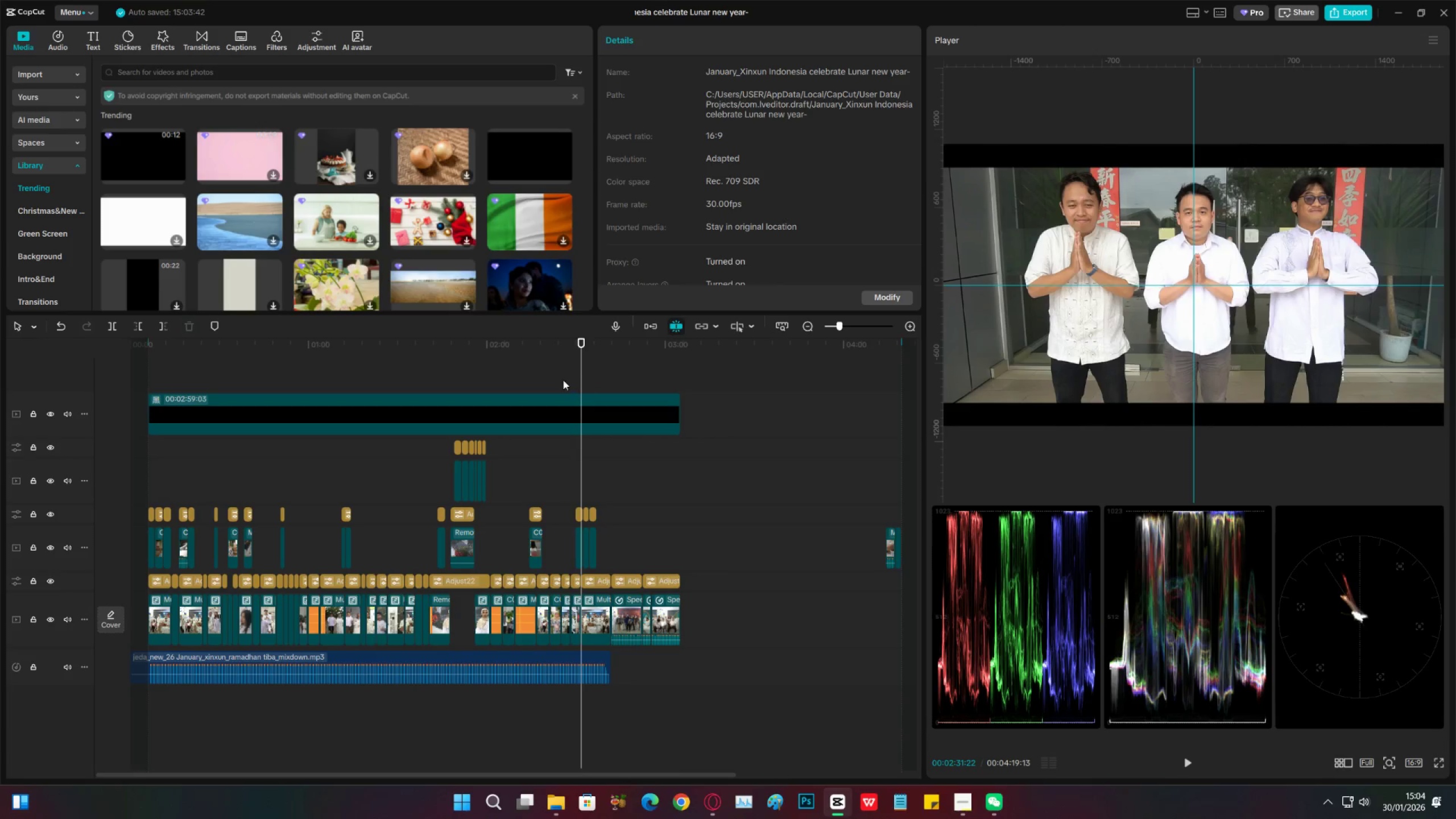 
left_click([562, 380])
 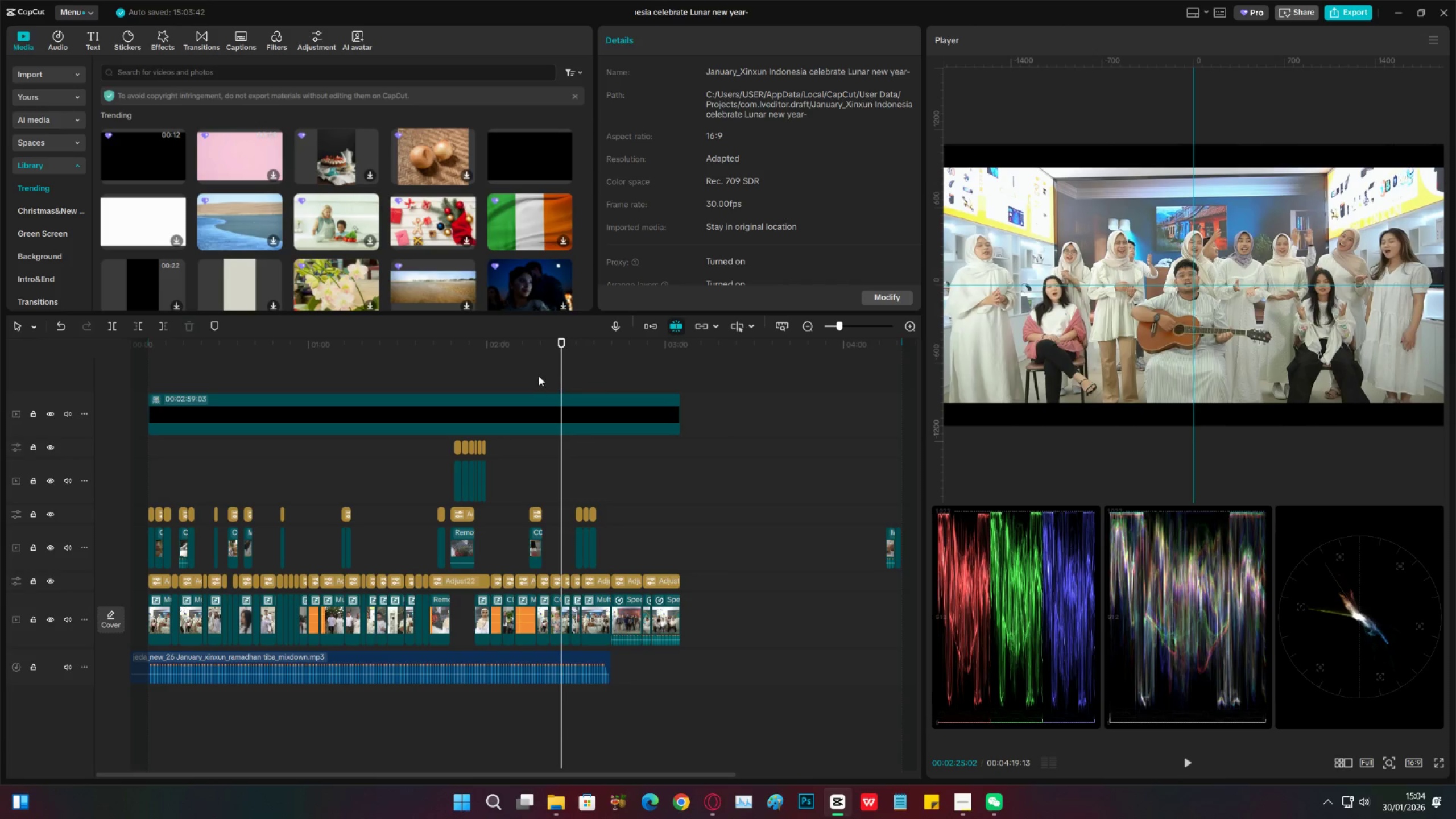 
left_click([538, 375])
 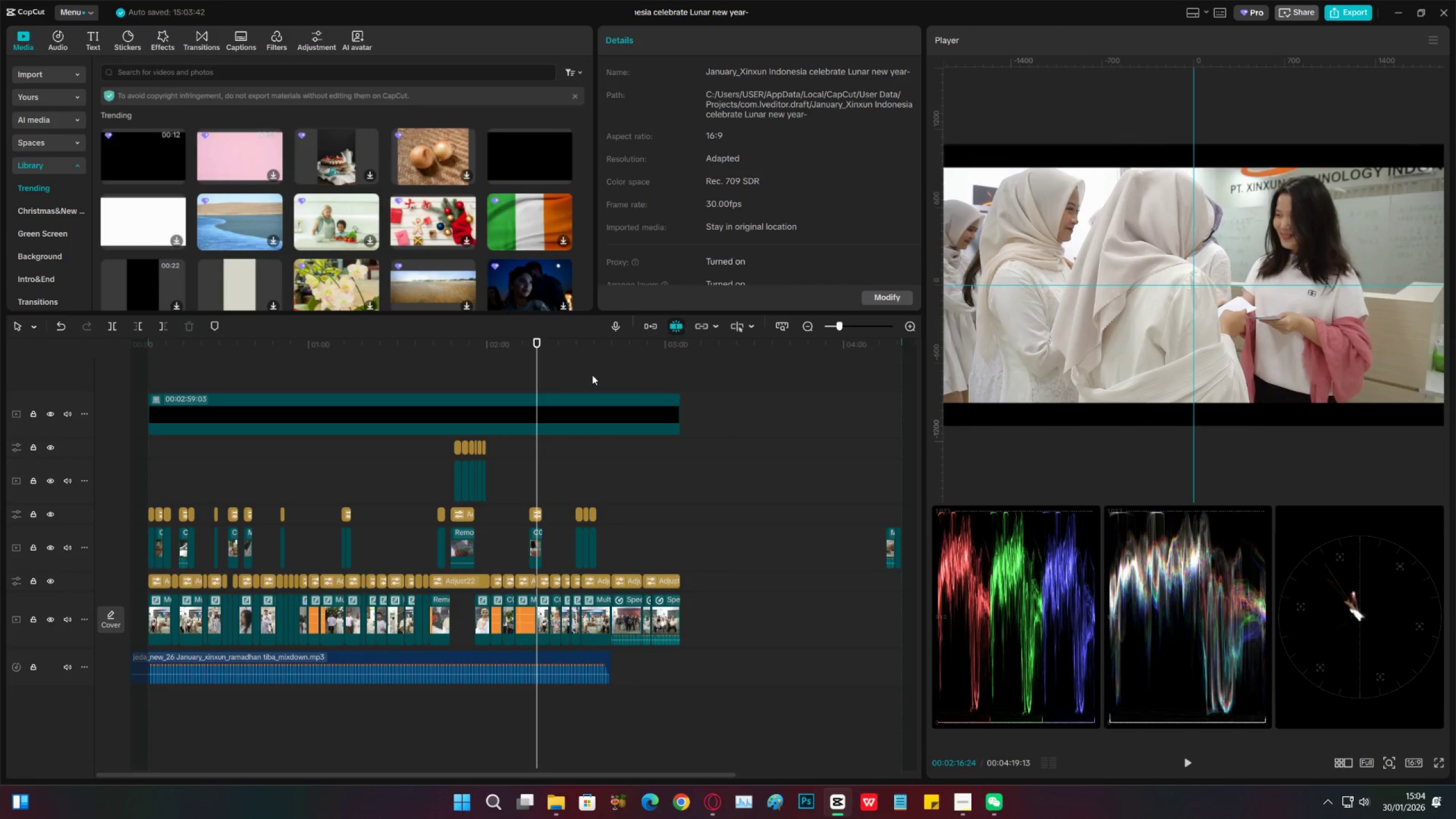 
left_click([592, 375])
 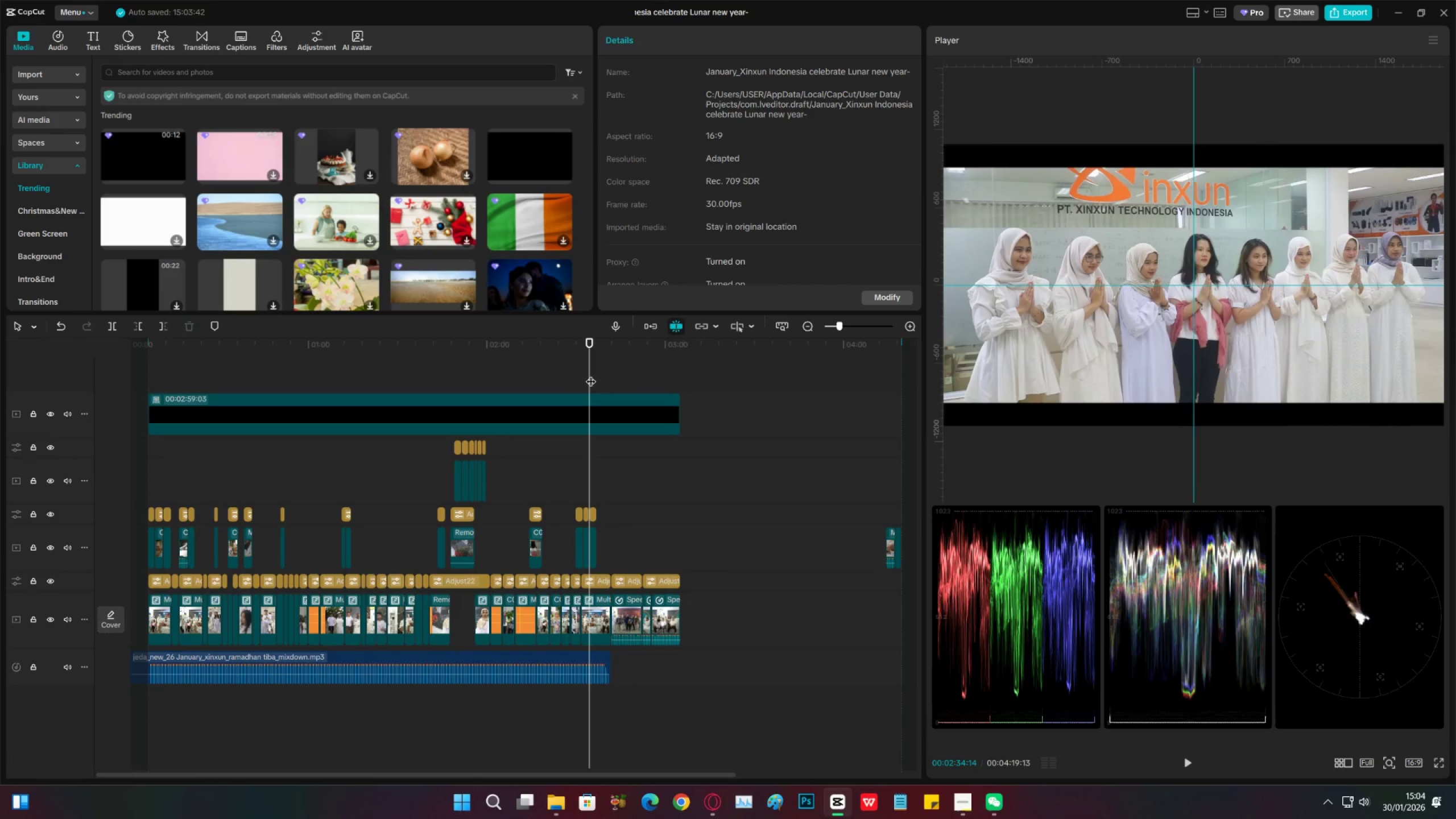 
left_click_drag(start_coordinate=[586, 374], to_coordinate=[581, 374])
 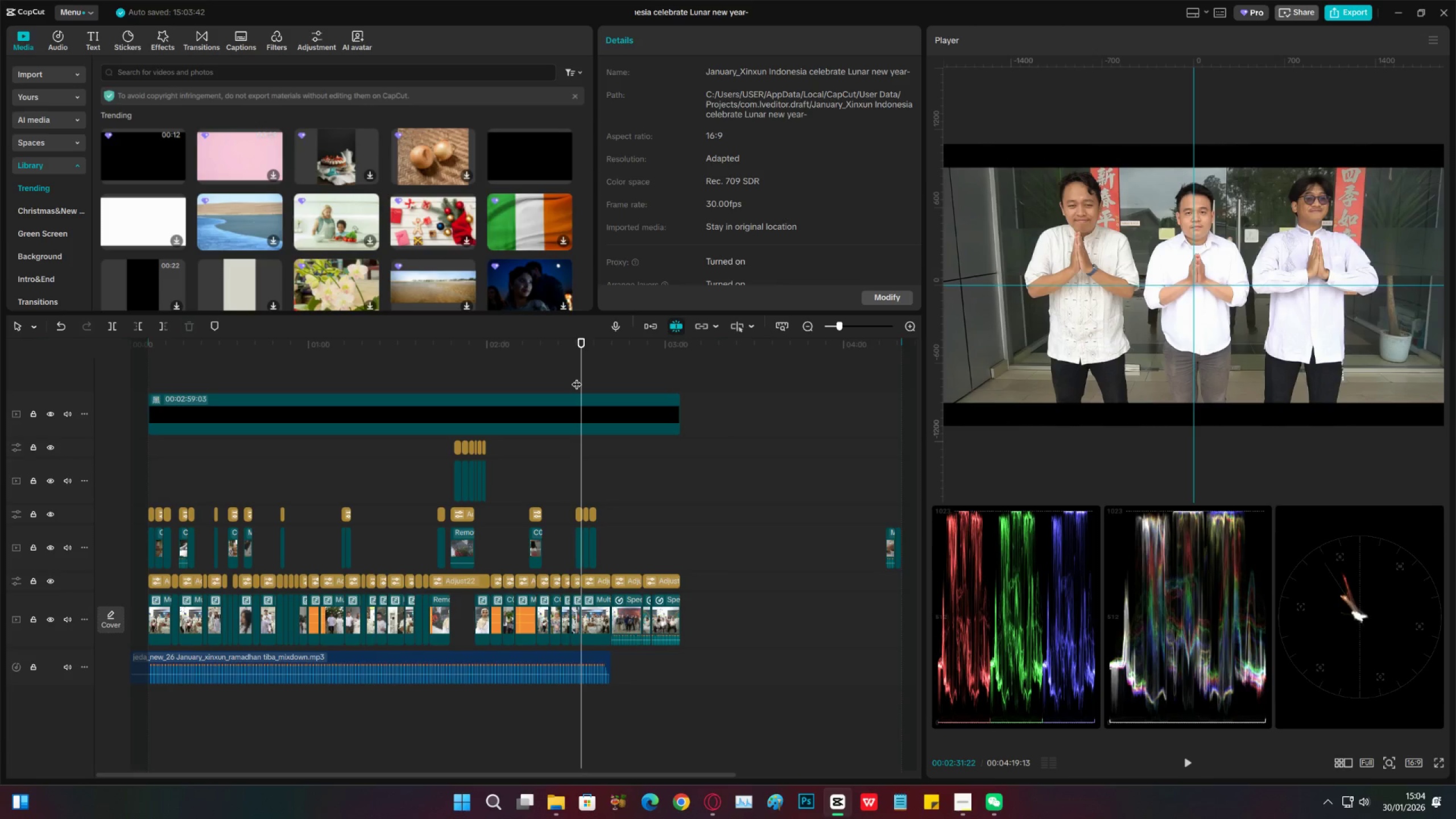 
wait(8.73)
 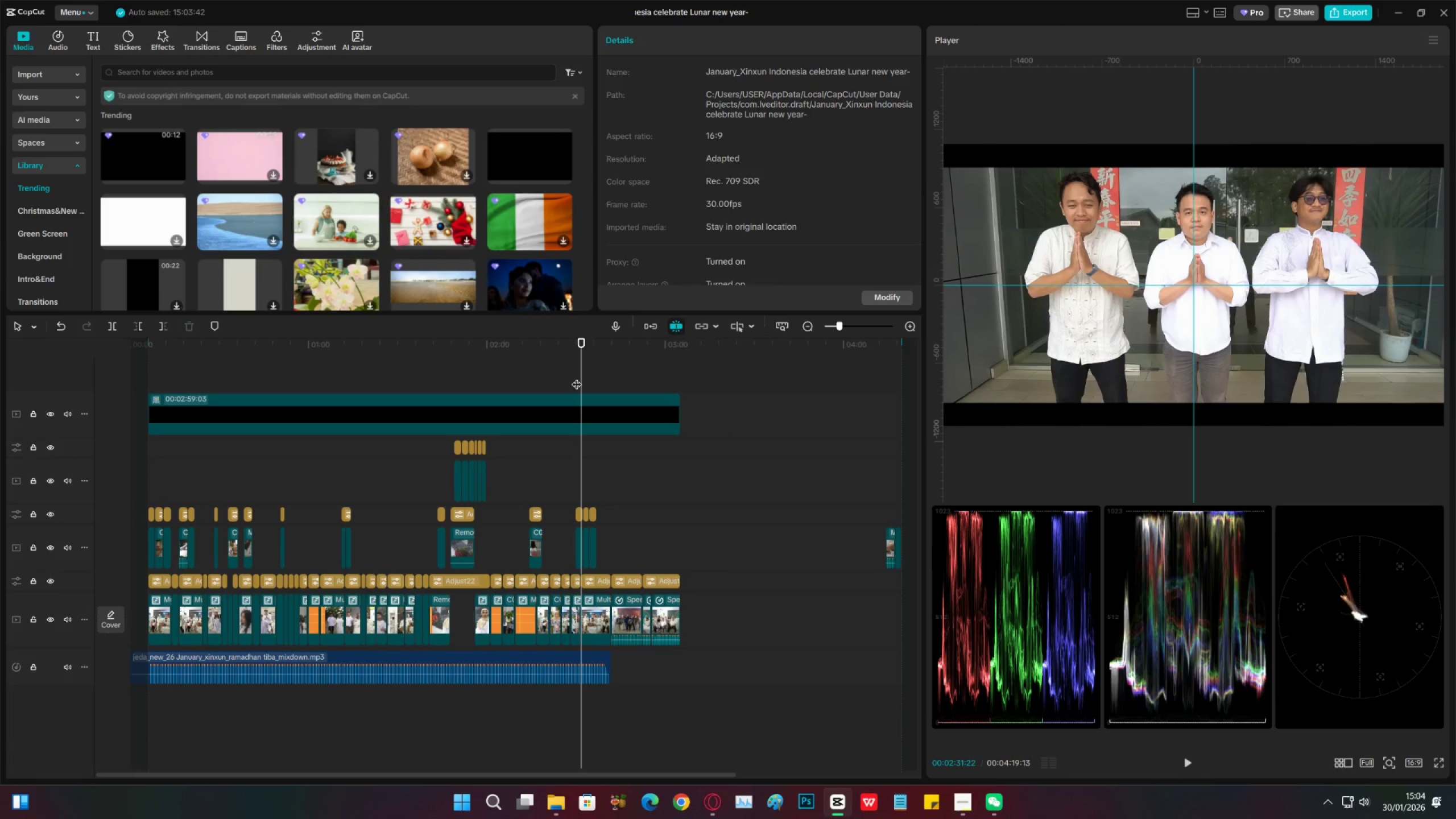 
left_click([264, 360])
 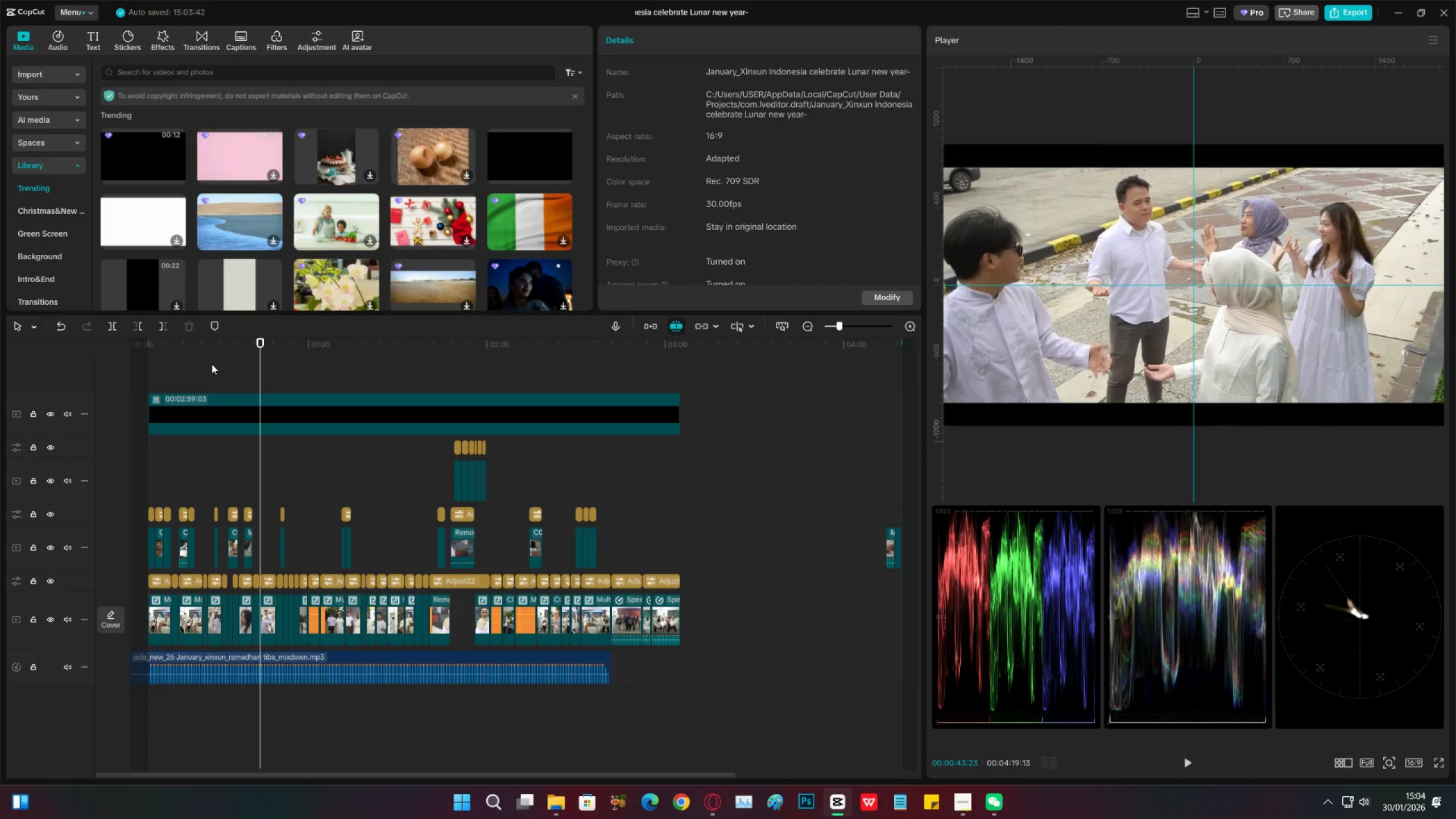 
left_click([190, 357])
 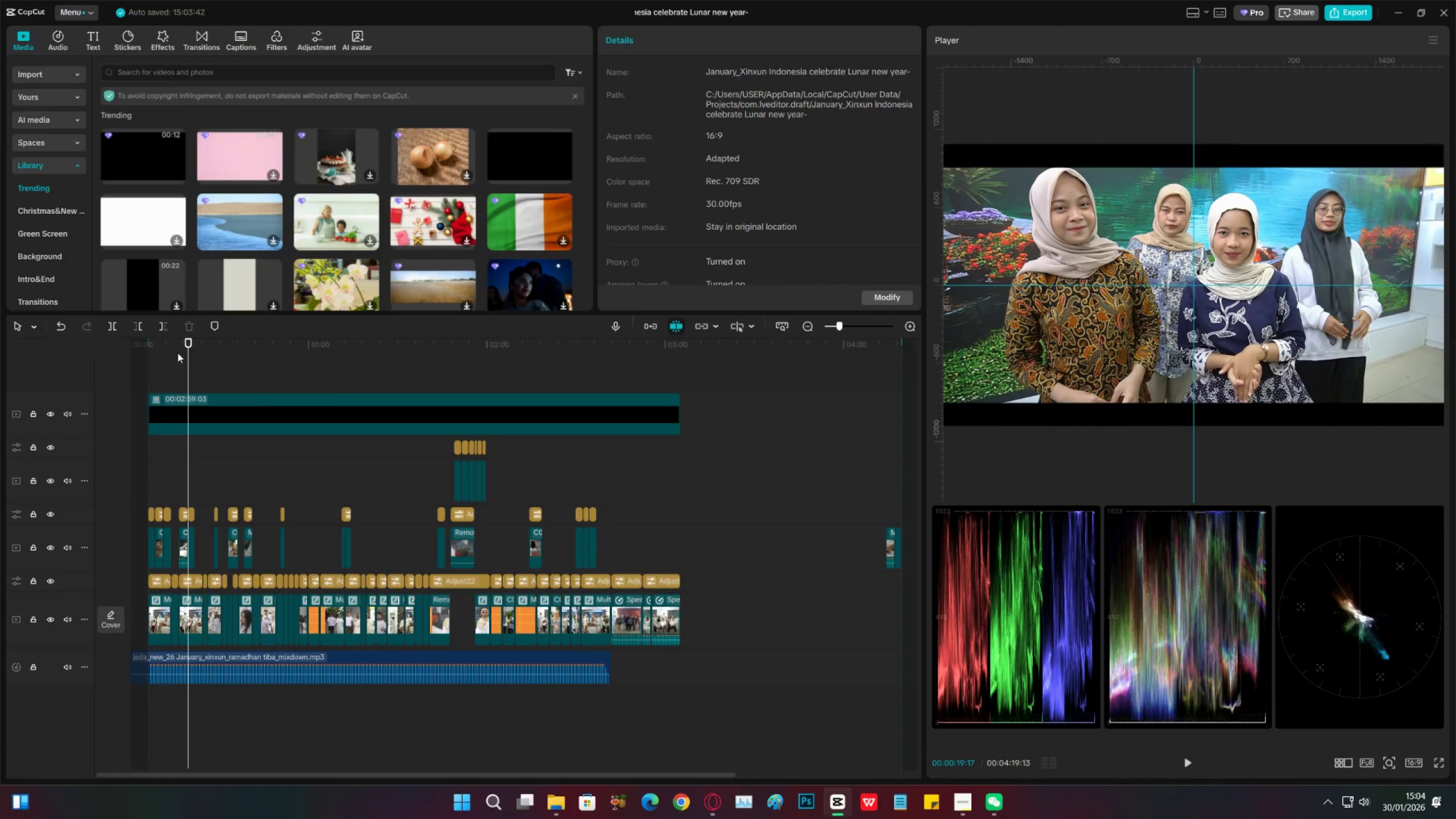 
left_click_drag(start_coordinate=[172, 351], to_coordinate=[206, 356])
 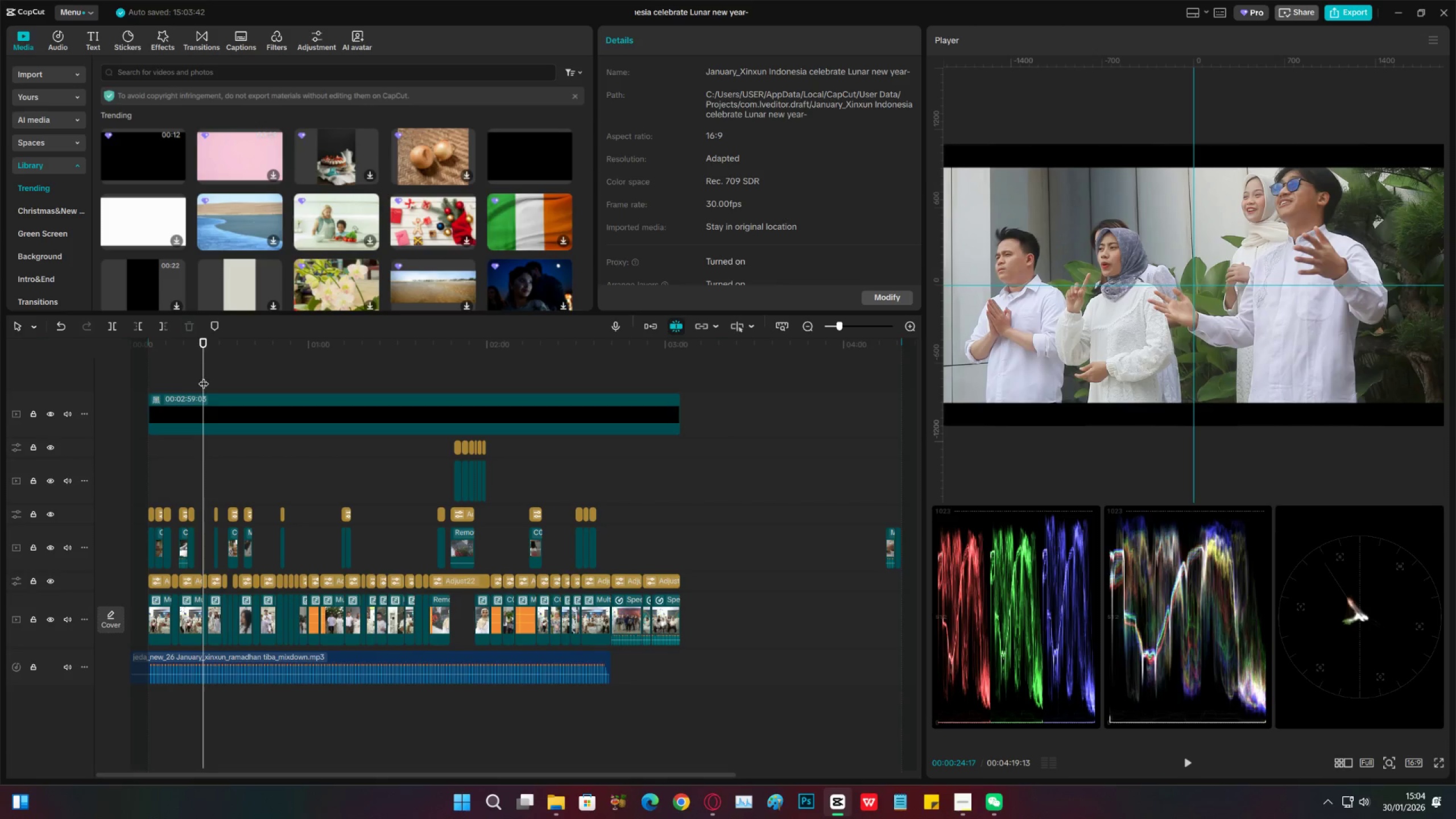 
key(Space)
 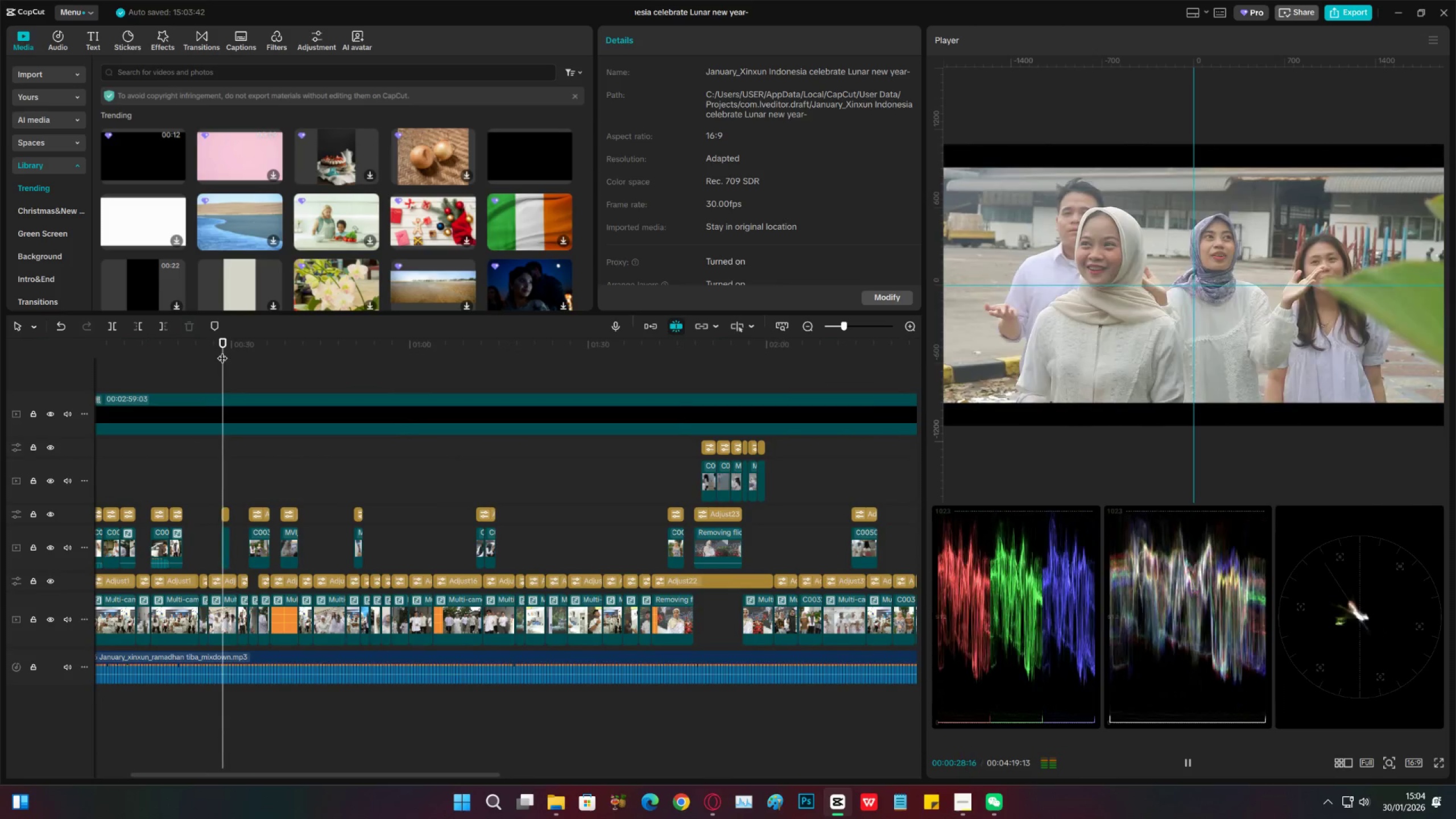 
wait(9.09)
 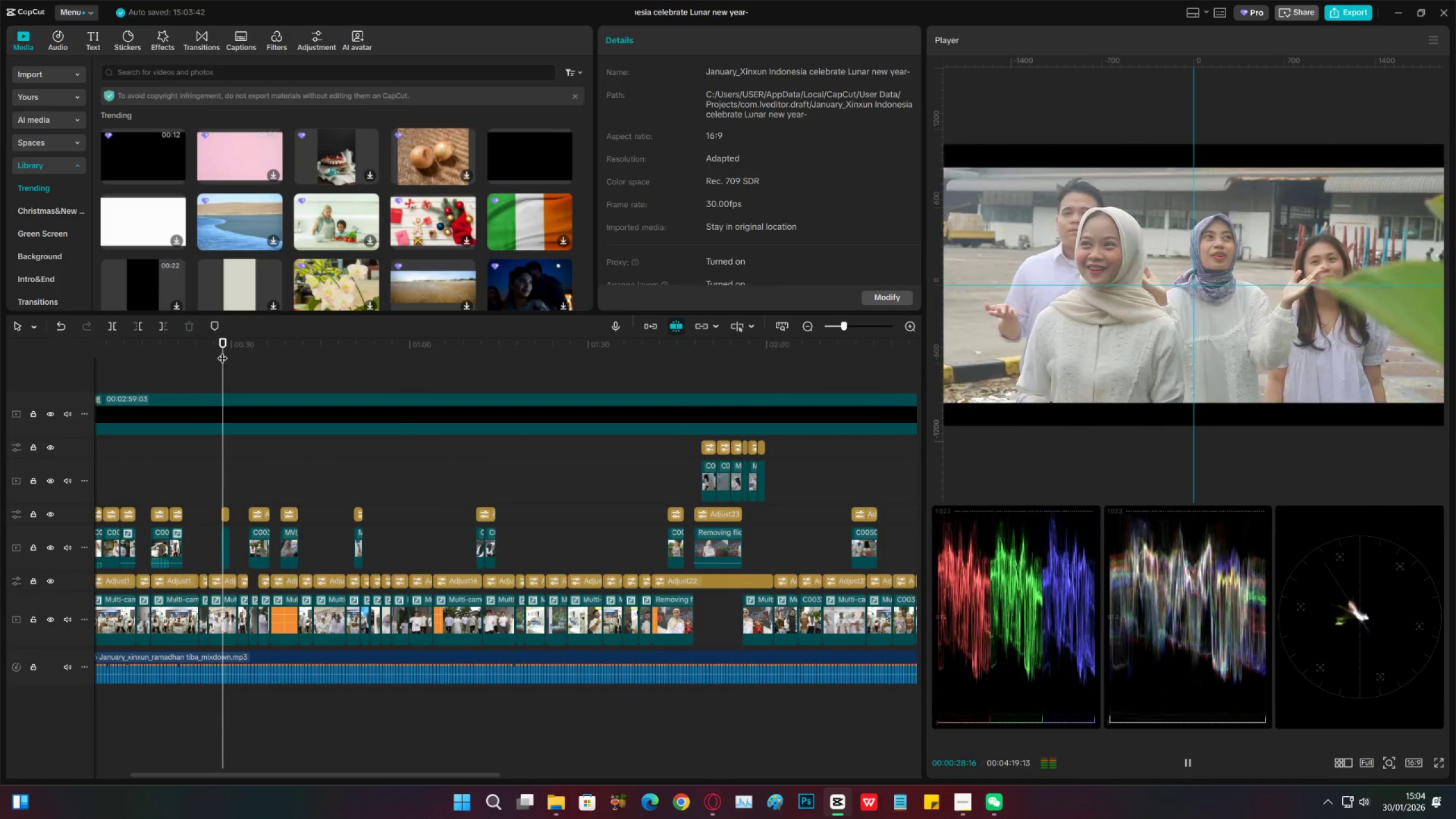 
key(Space)
 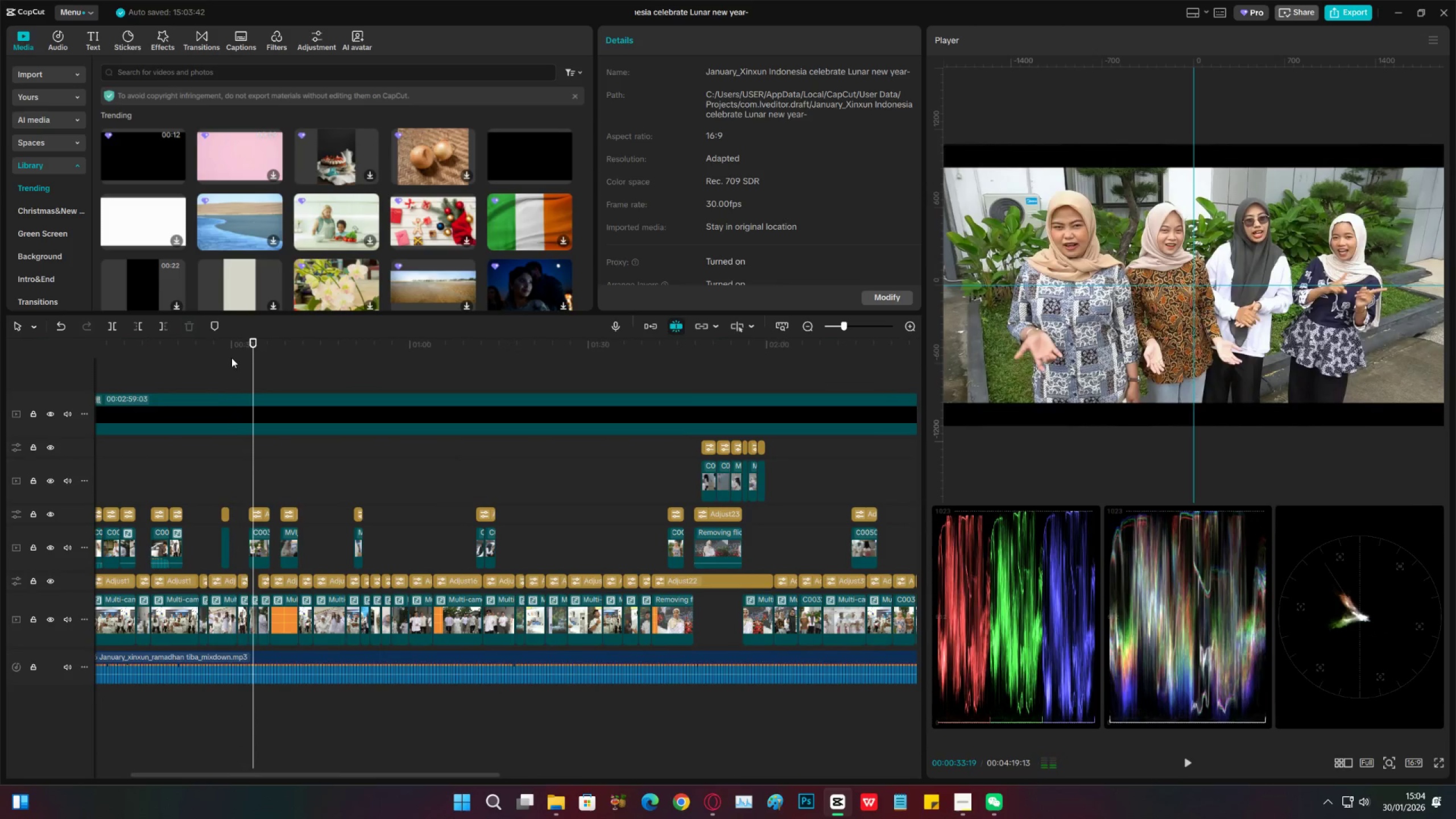 
left_click_drag(start_coordinate=[230, 355], to_coordinate=[227, 368])
 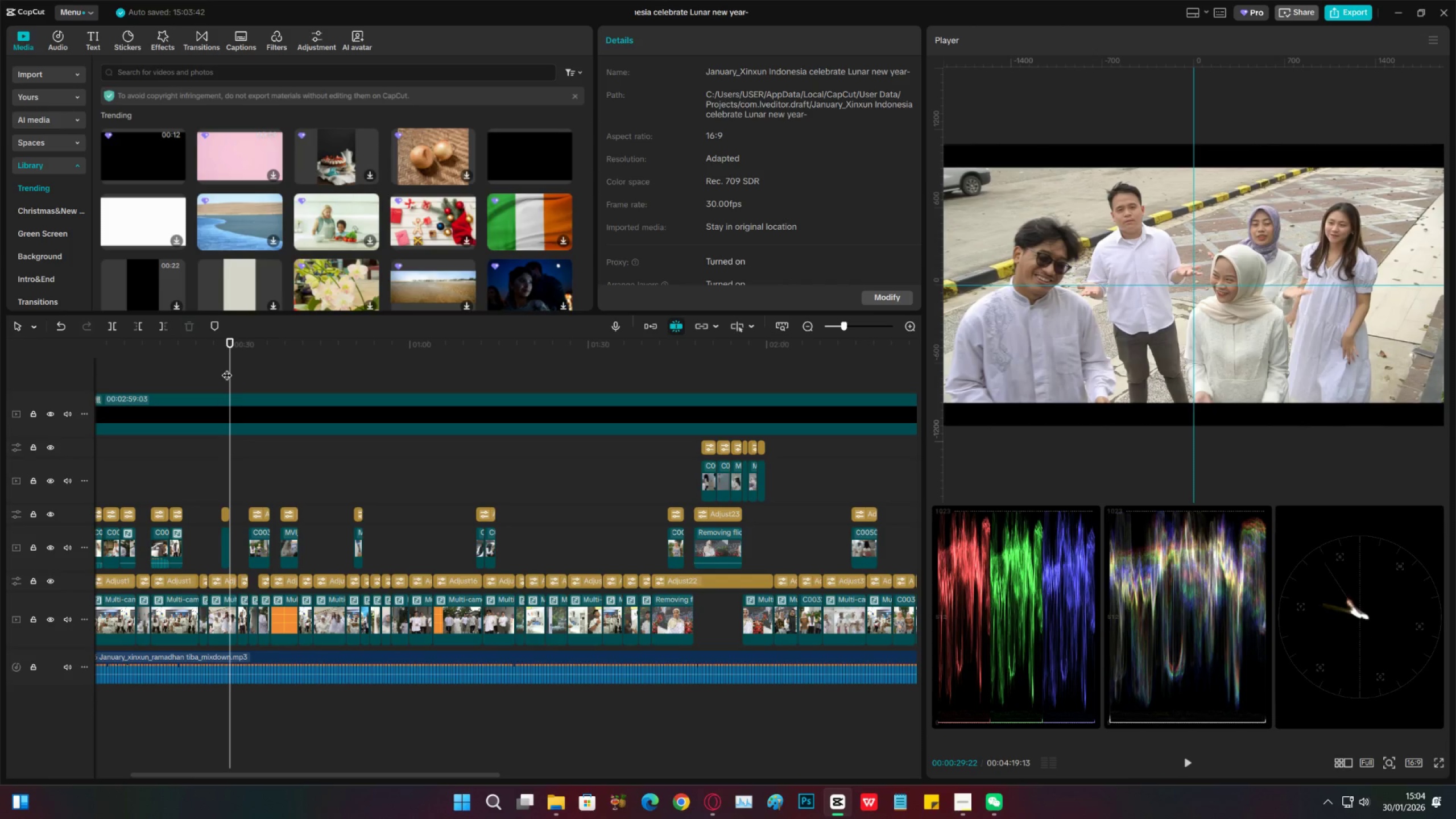 
hold_key(key=ArrowRight, duration=1.22)
 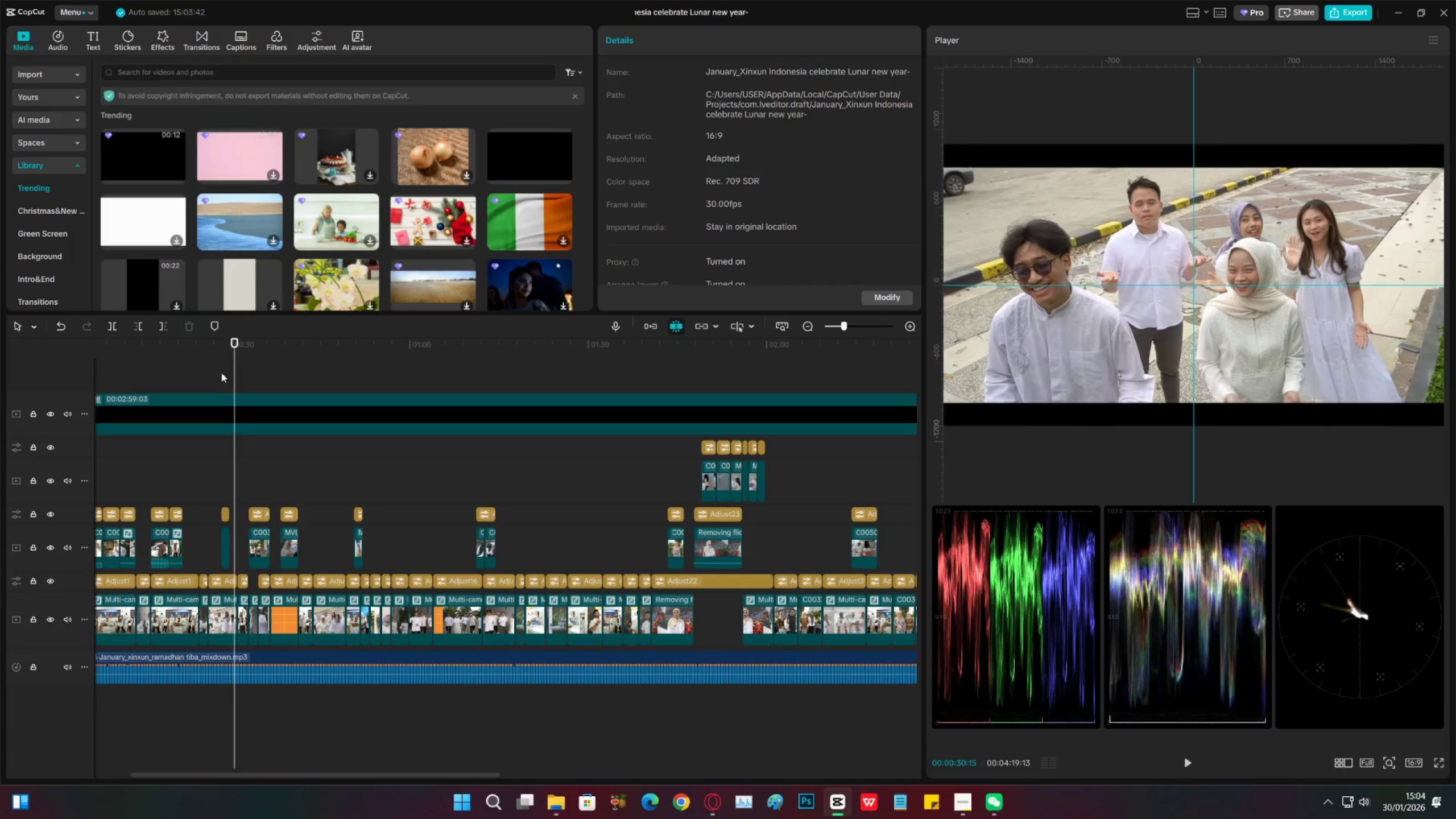 
hold_key(key=ArrowLeft, duration=1.5)
 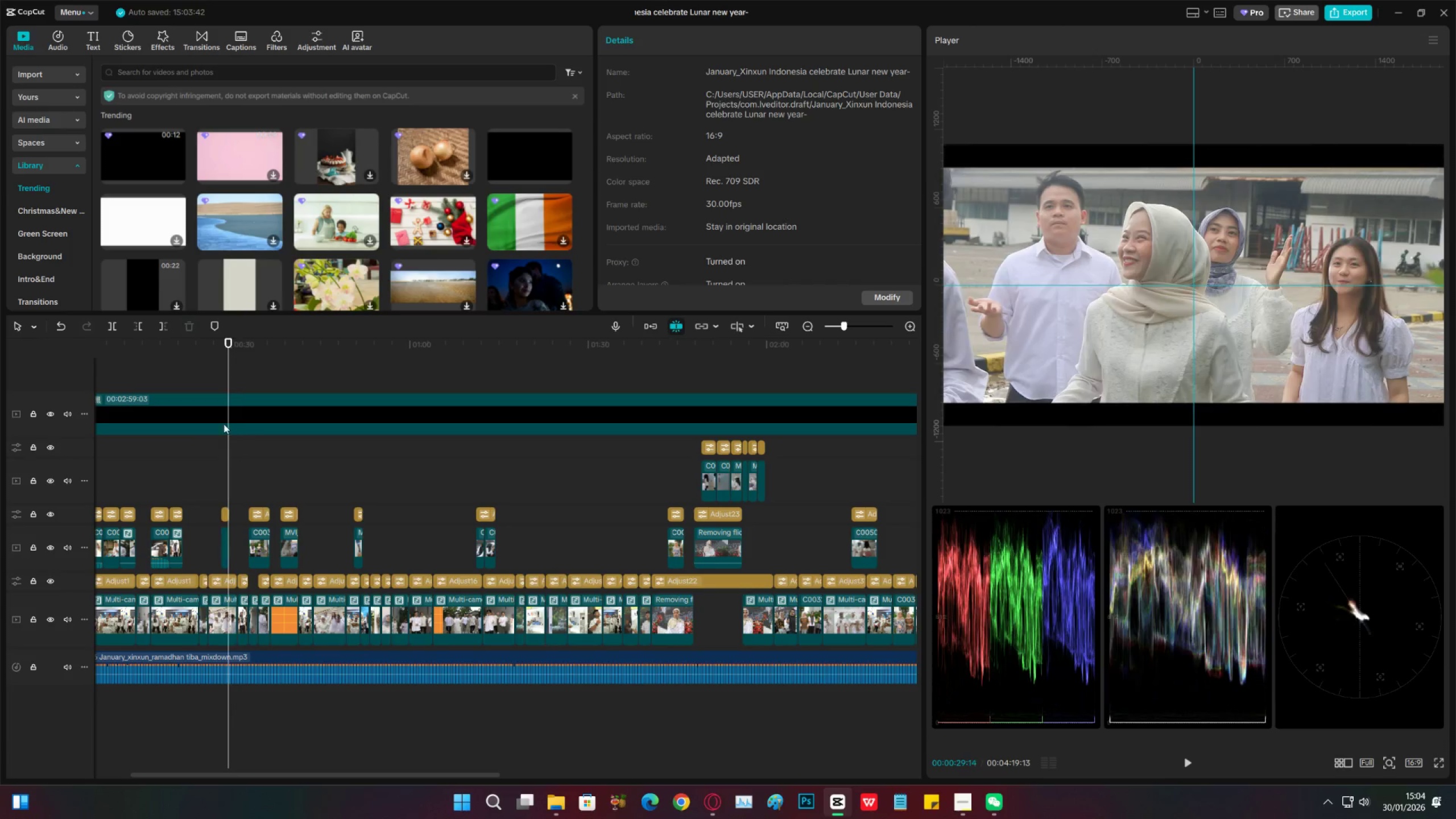 
key(ArrowLeft)
 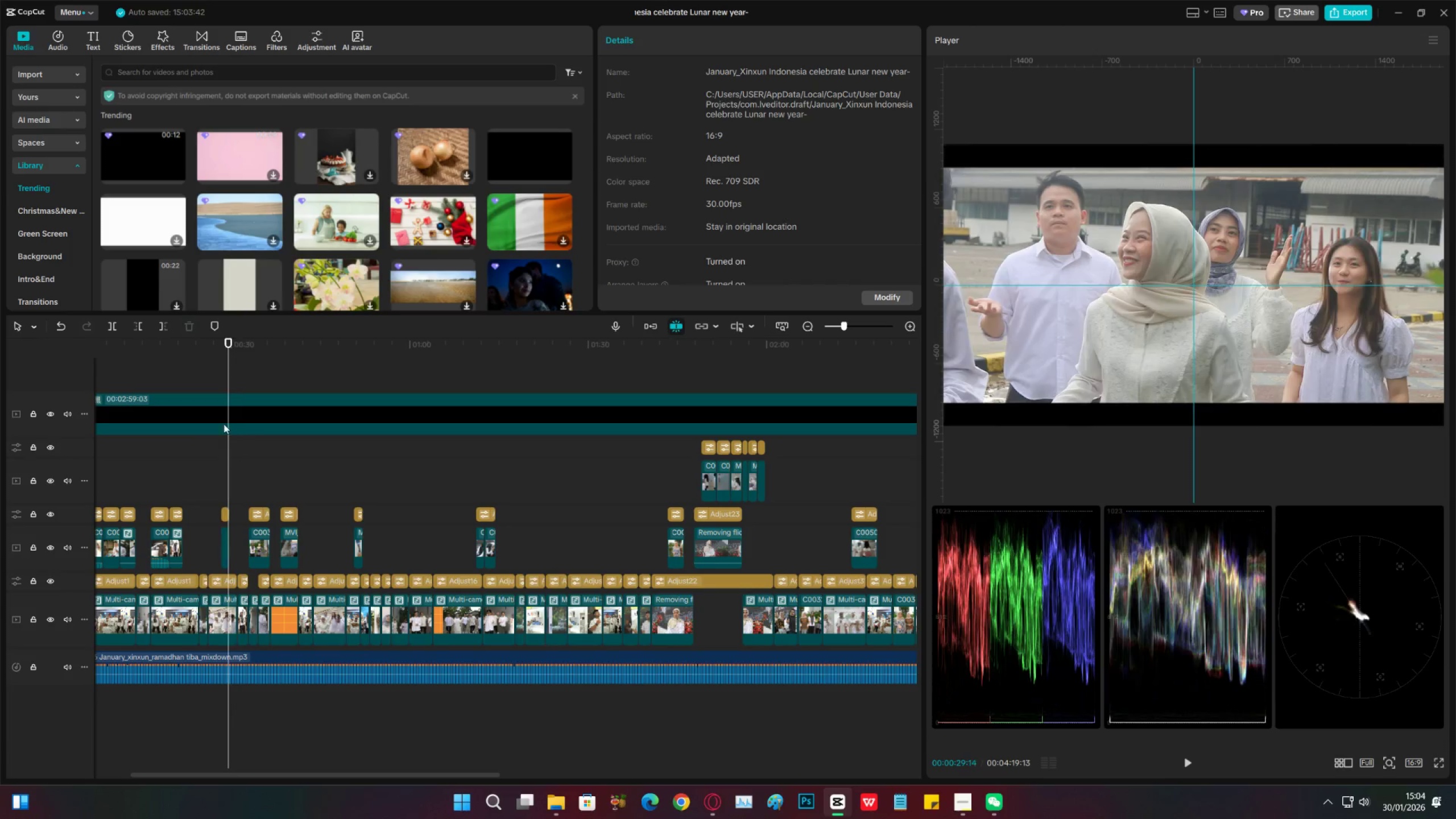 
key(ArrowLeft)
 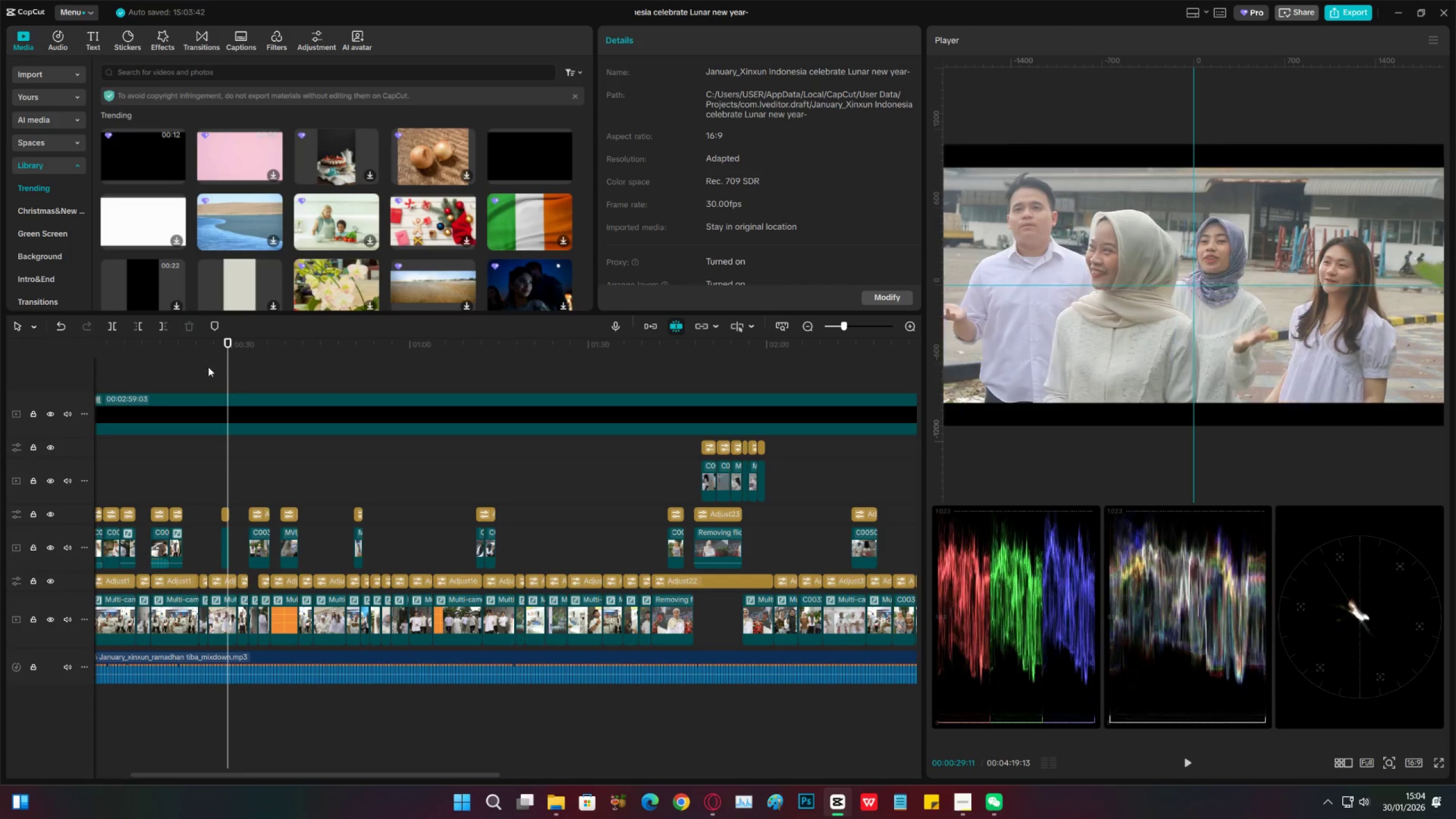 
left_click([206, 365])
 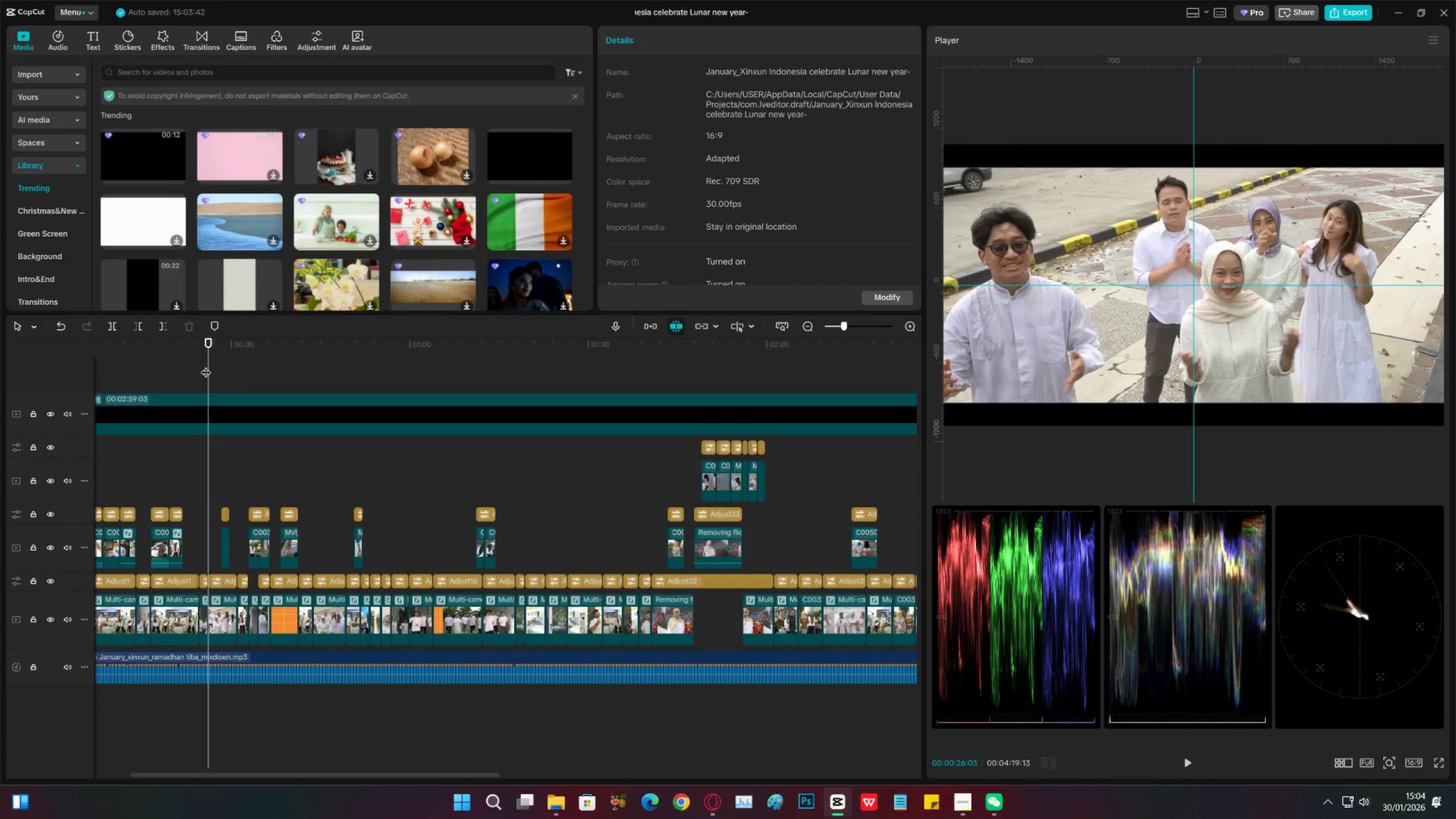 
hold_key(key=ArrowRight, duration=1.5)
 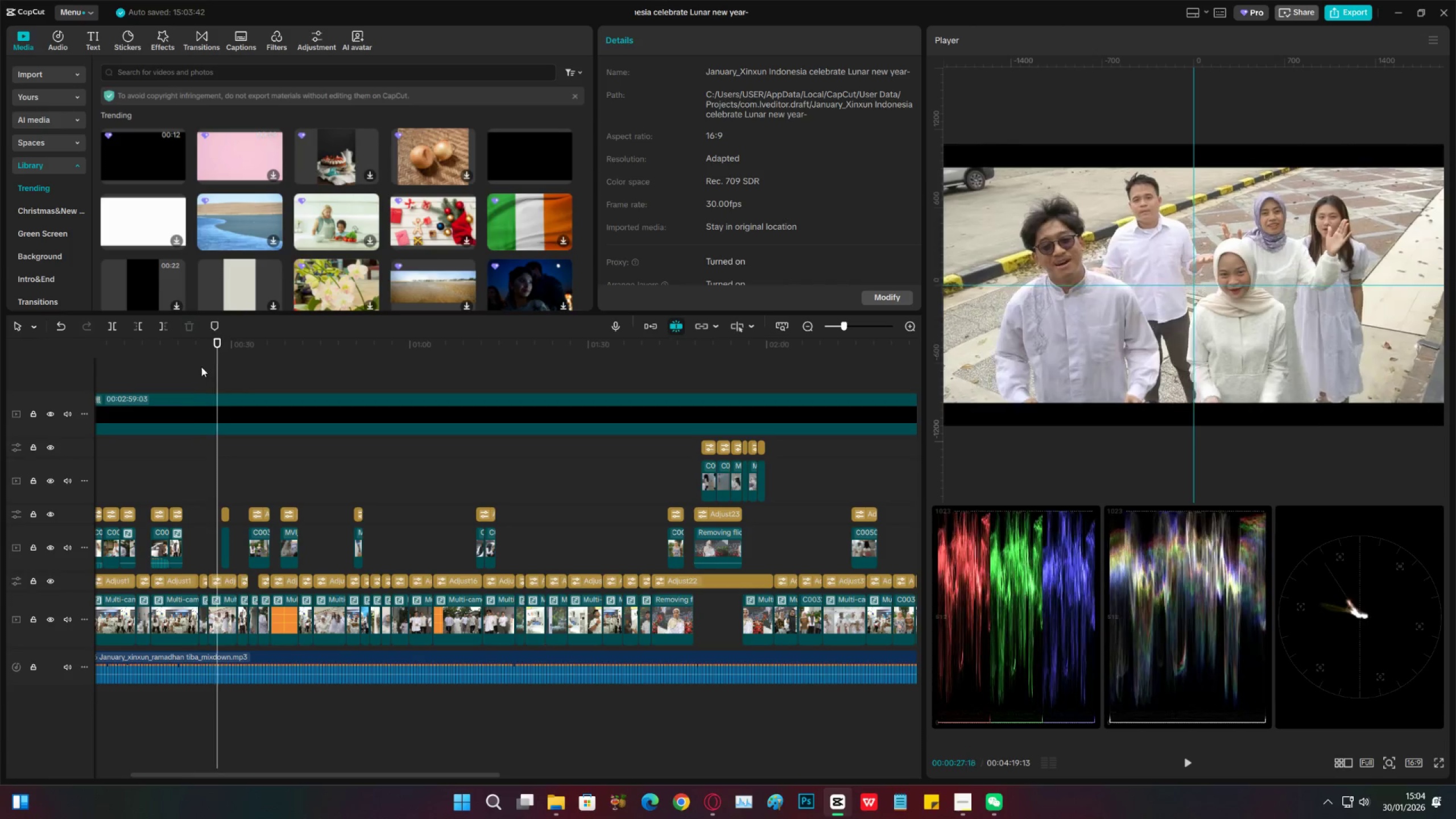 
hold_key(key=ArrowRight, duration=0.66)
 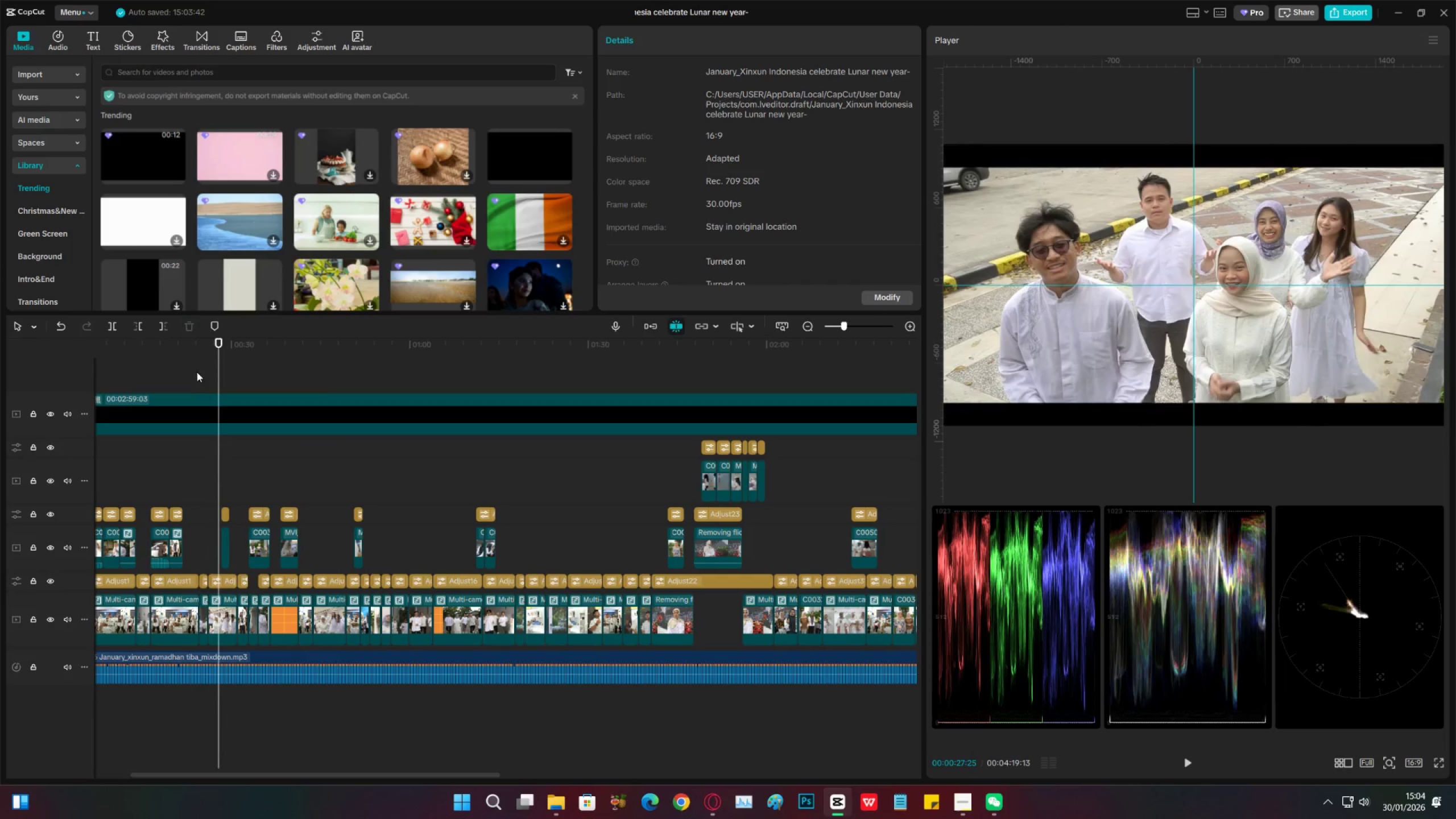 
hold_key(key=ArrowRight, duration=1.5)
 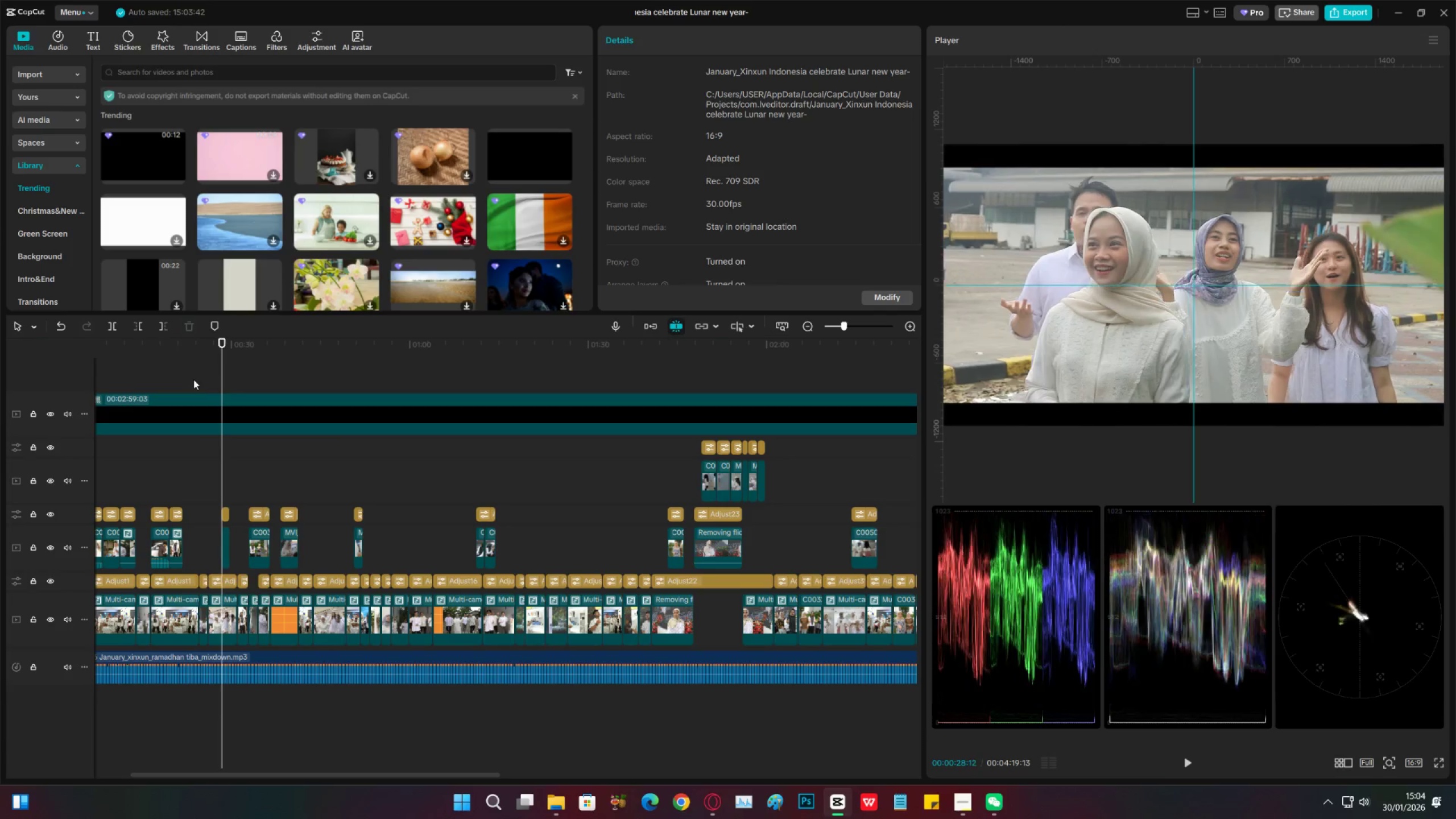 
hold_key(key=ArrowRight, duration=0.48)
 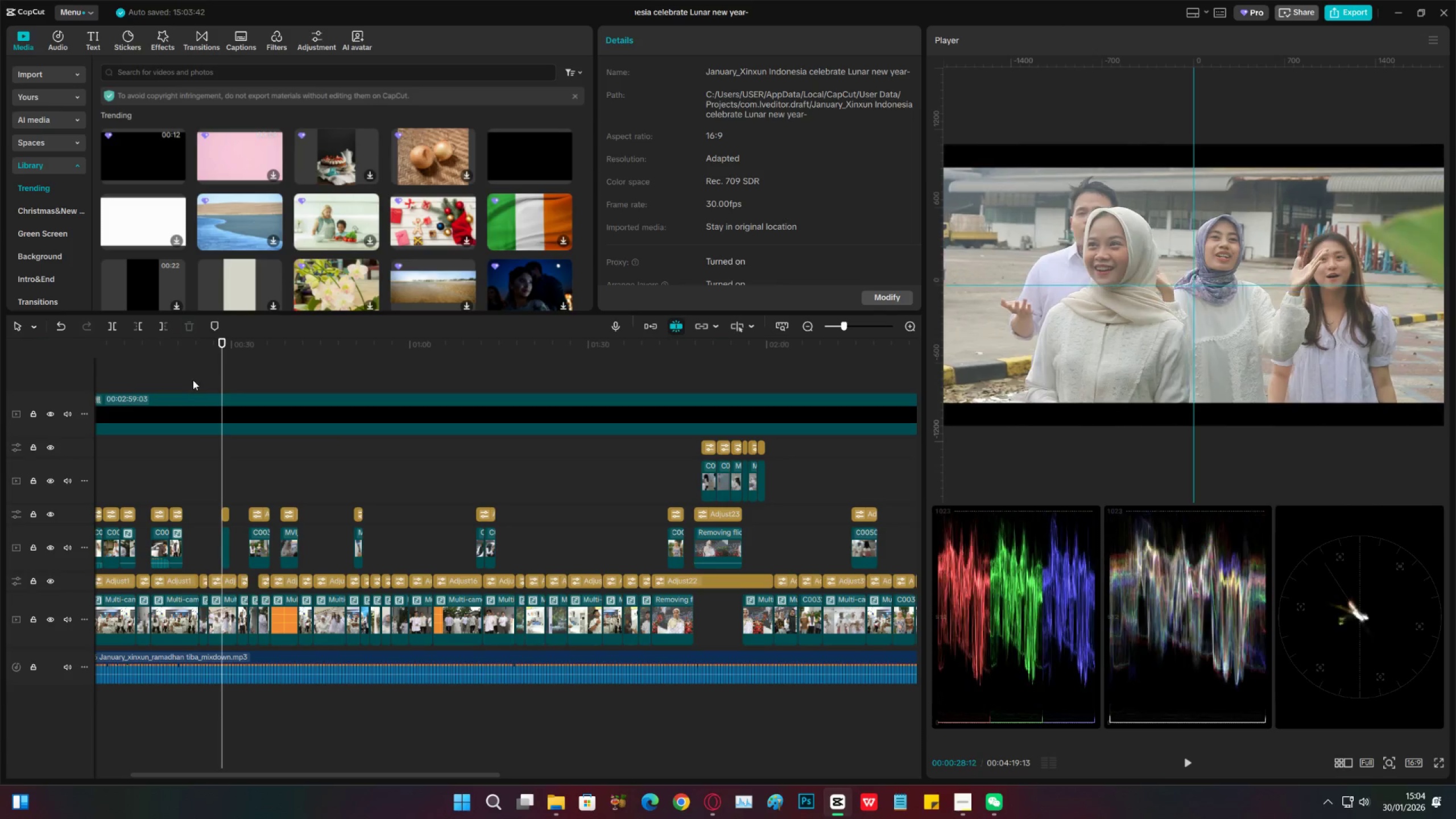 
hold_key(key=ArrowLeft, duration=1.5)
 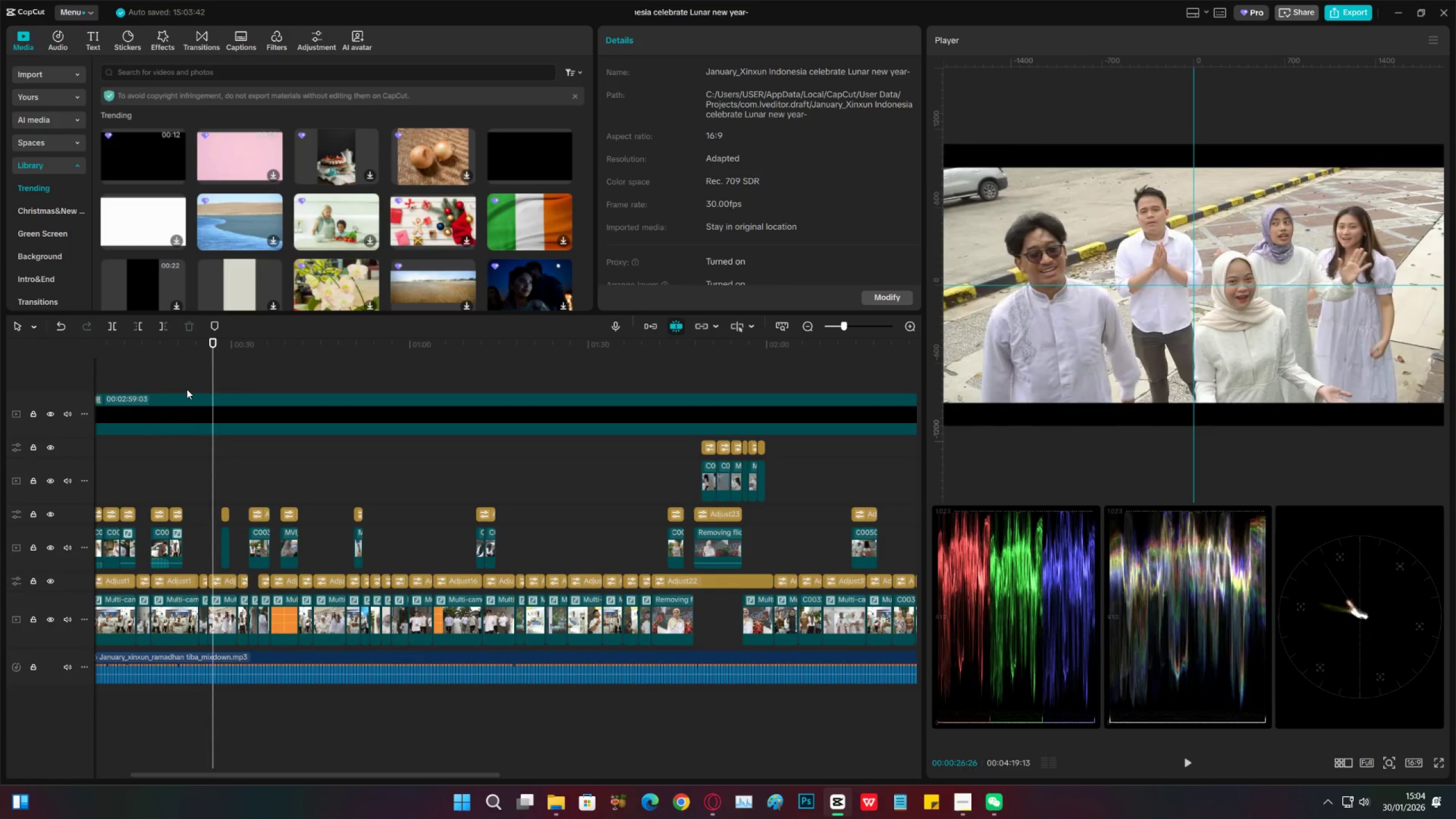 
hold_key(key=ArrowLeft, duration=0.52)
 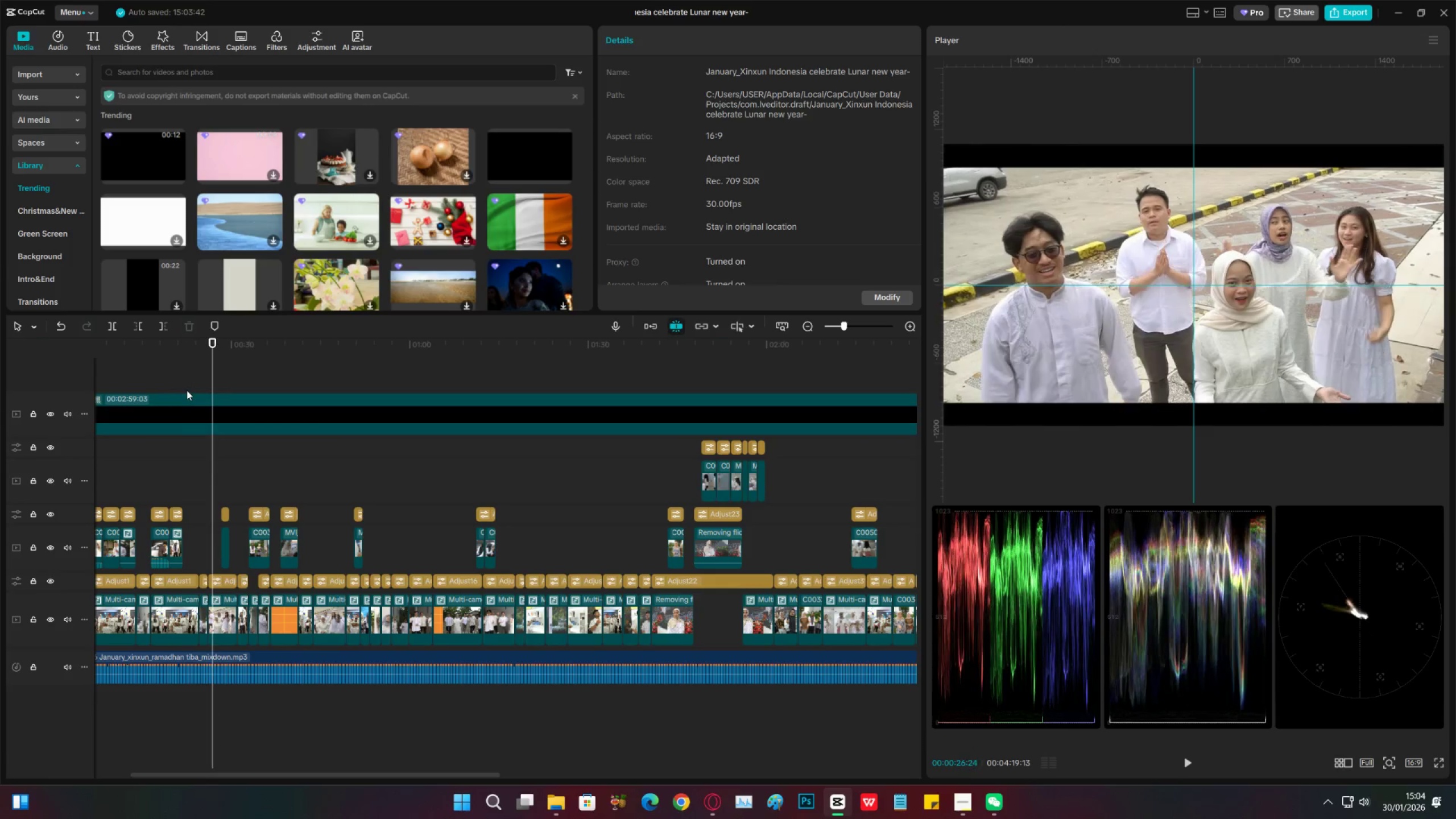 
hold_key(key=ArrowLeft, duration=1.5)
 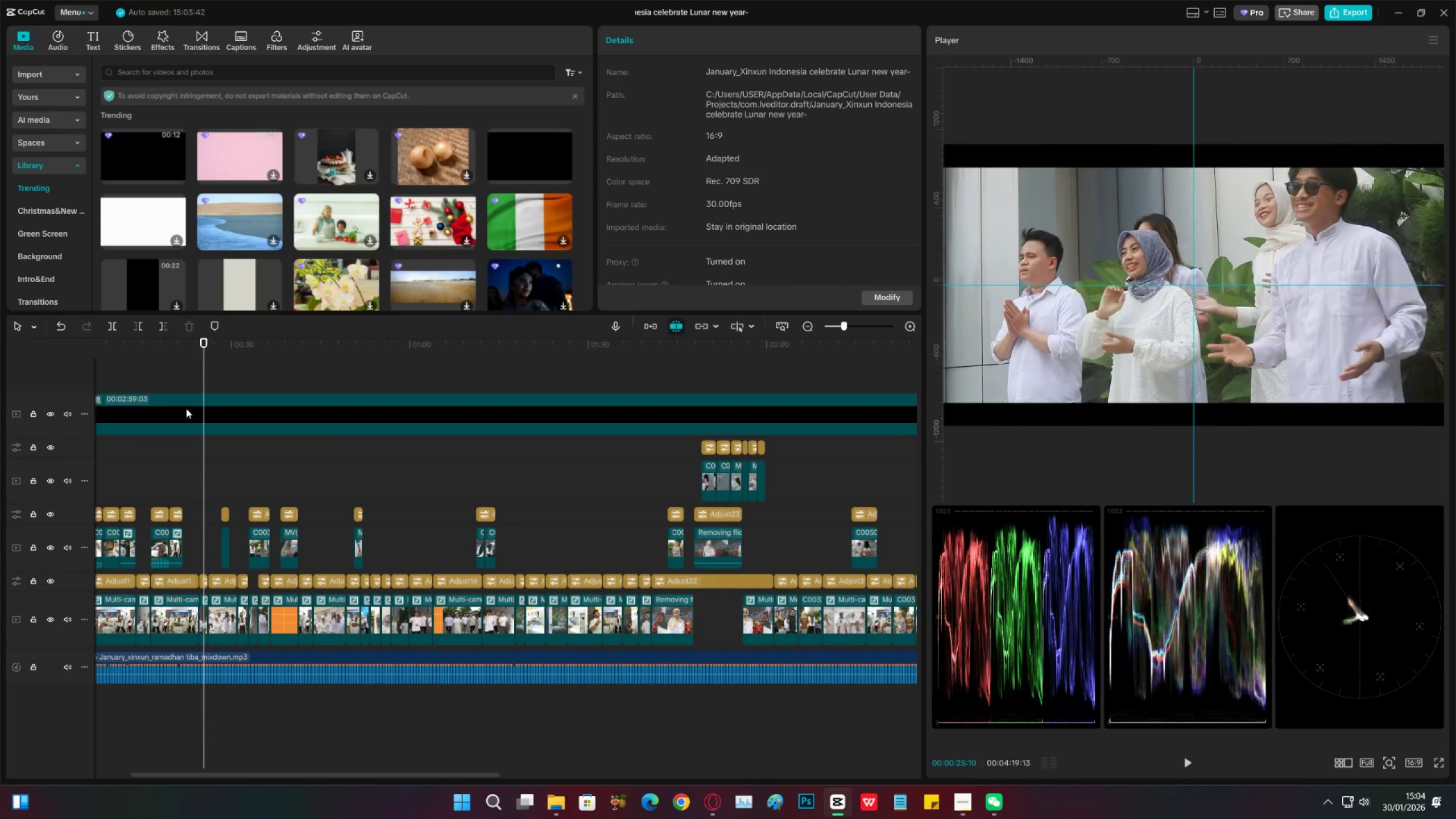 
hold_key(key=ArrowLeft, duration=0.42)
 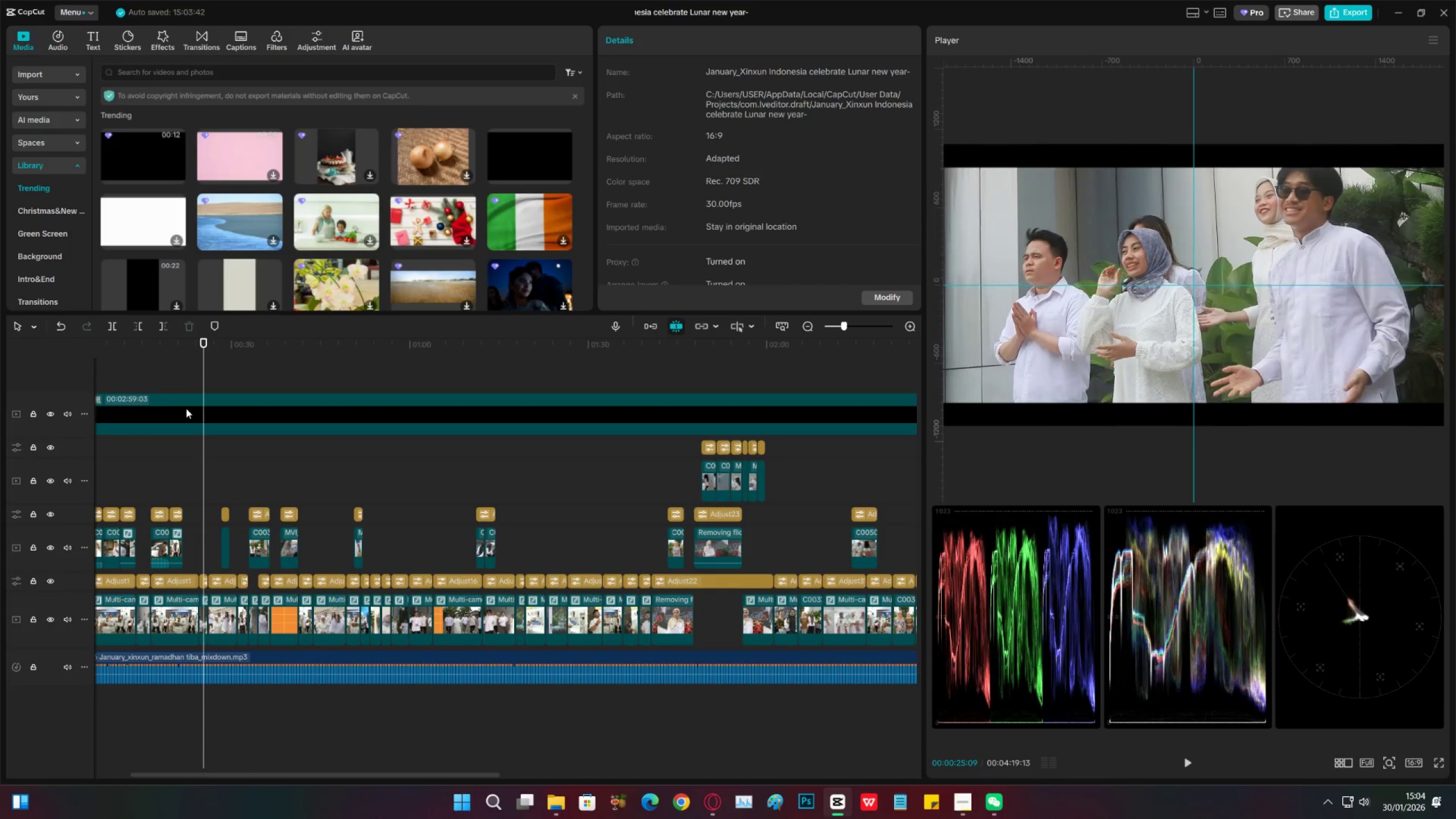 
hold_key(key=ArrowLeft, duration=1.51)
 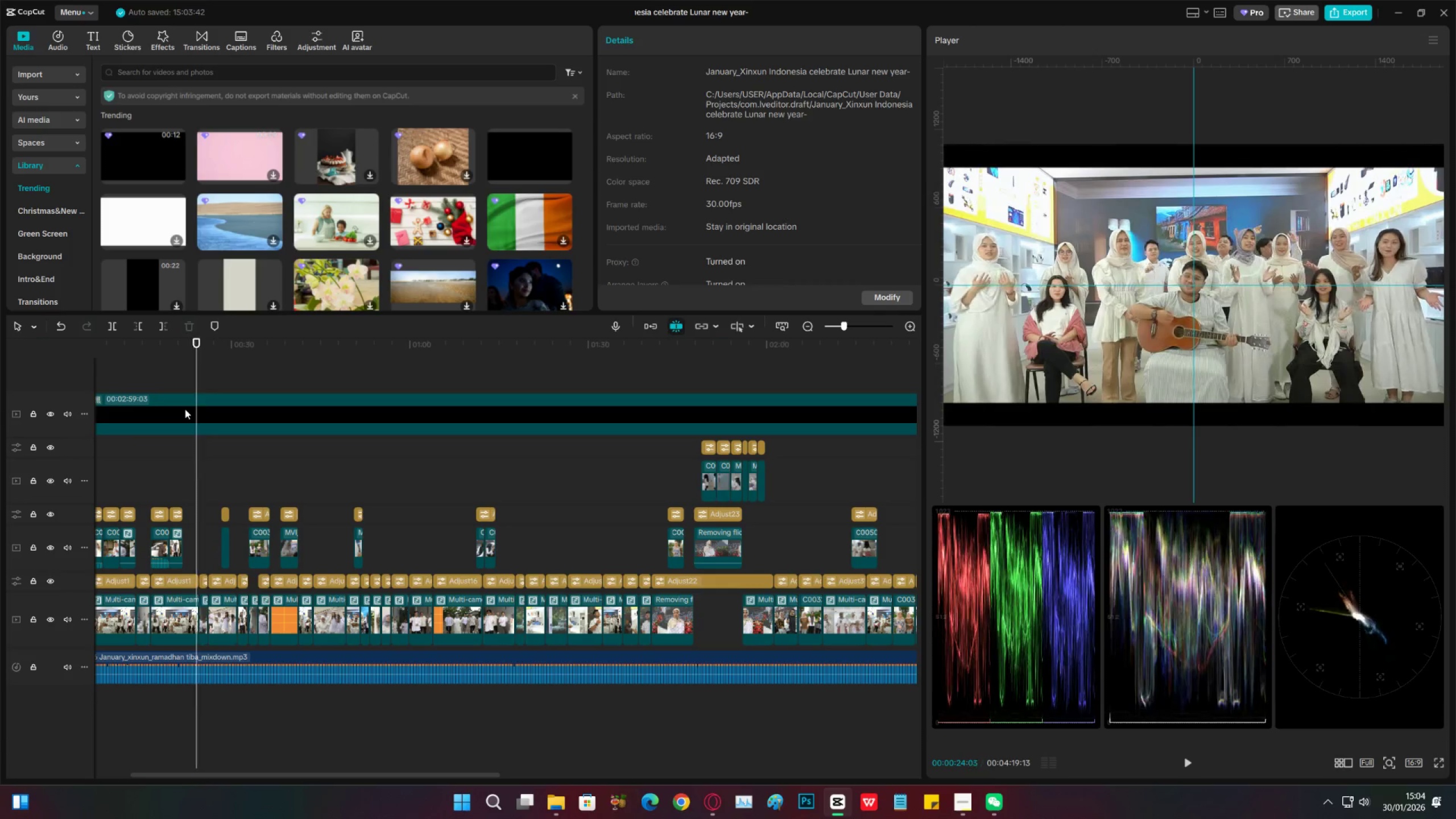 
hold_key(key=ArrowLeft, duration=1.34)
 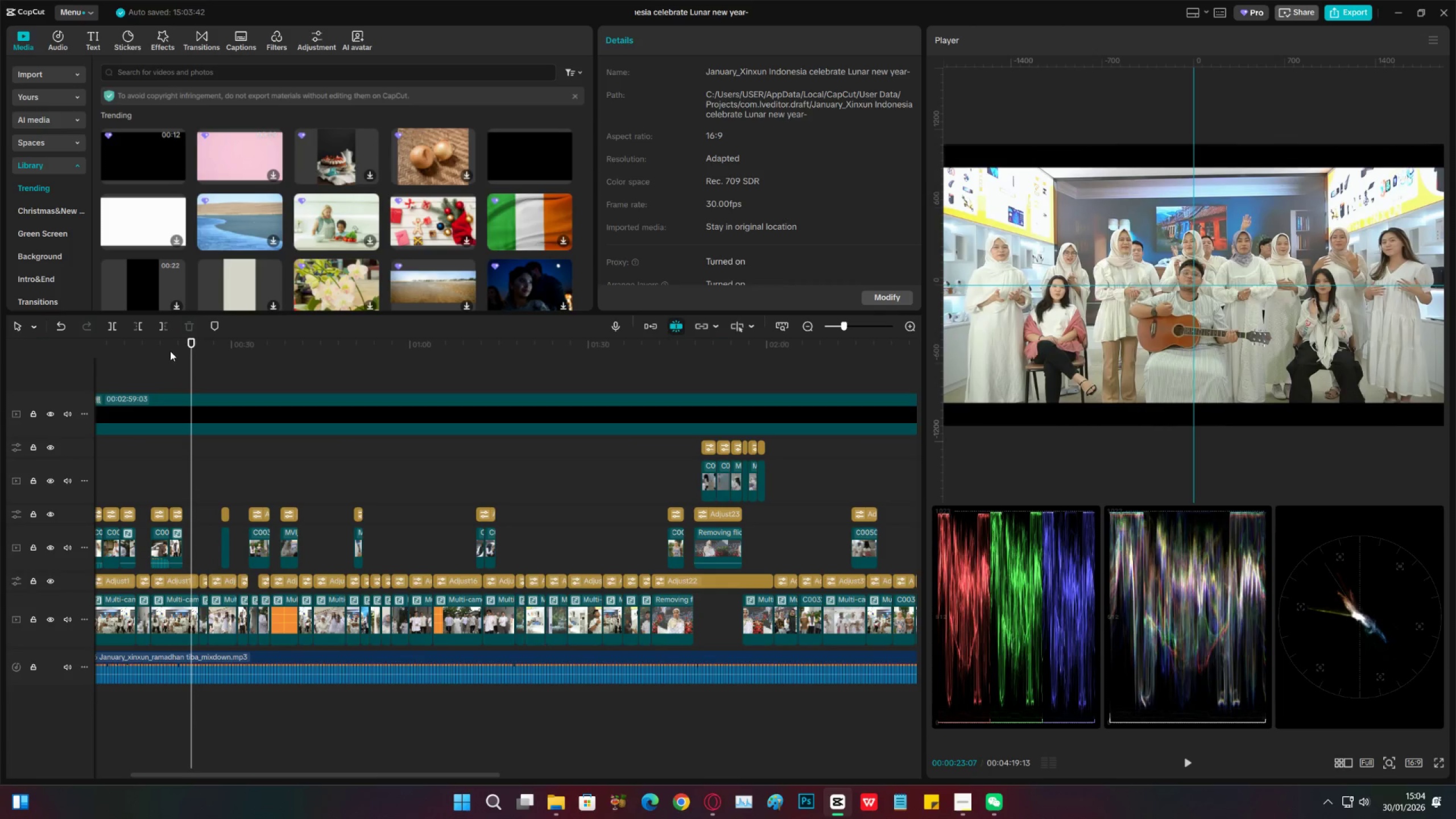 
left_click_drag(start_coordinate=[170, 349], to_coordinate=[285, 480])
 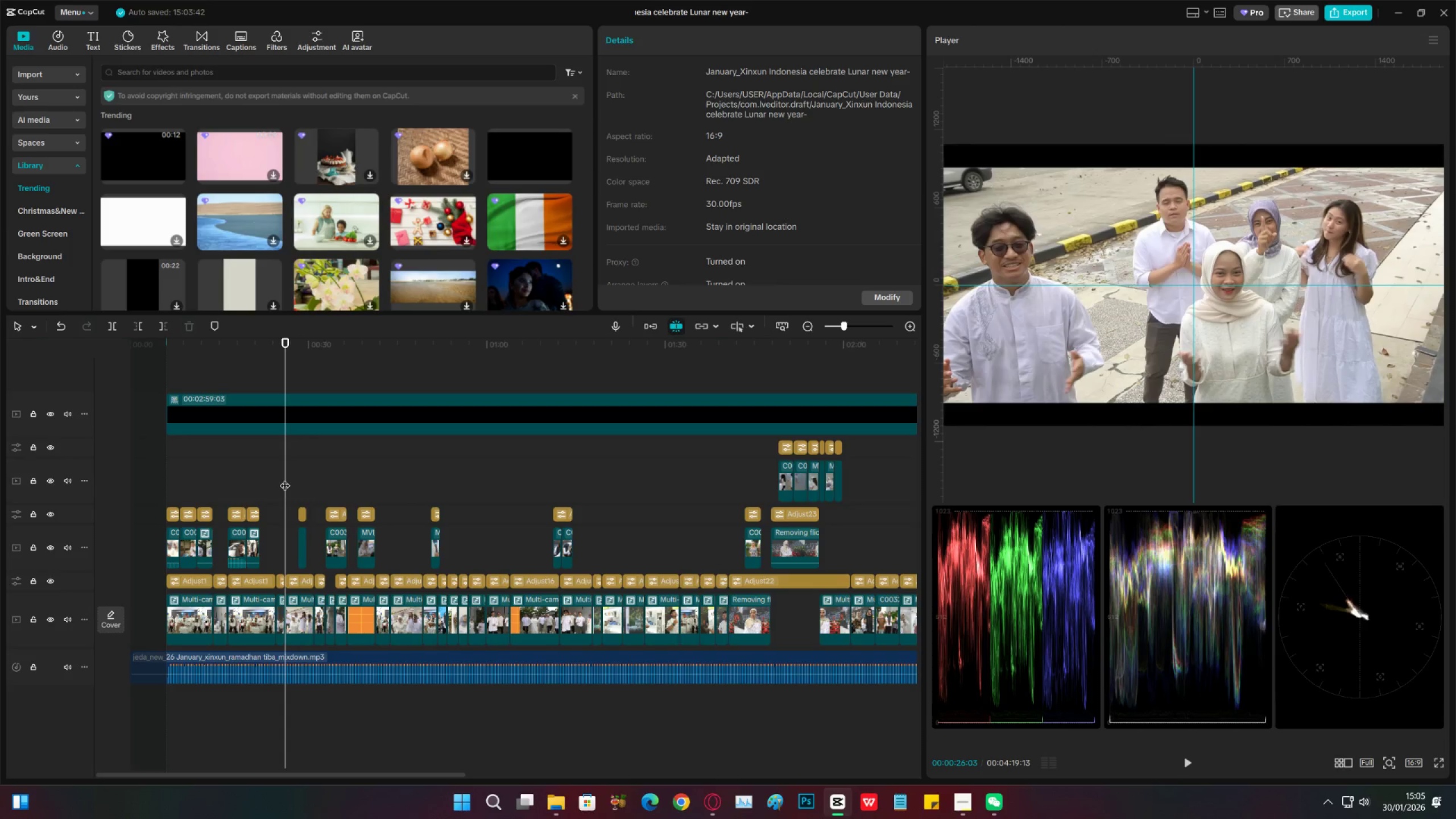 
wait(8.27)
 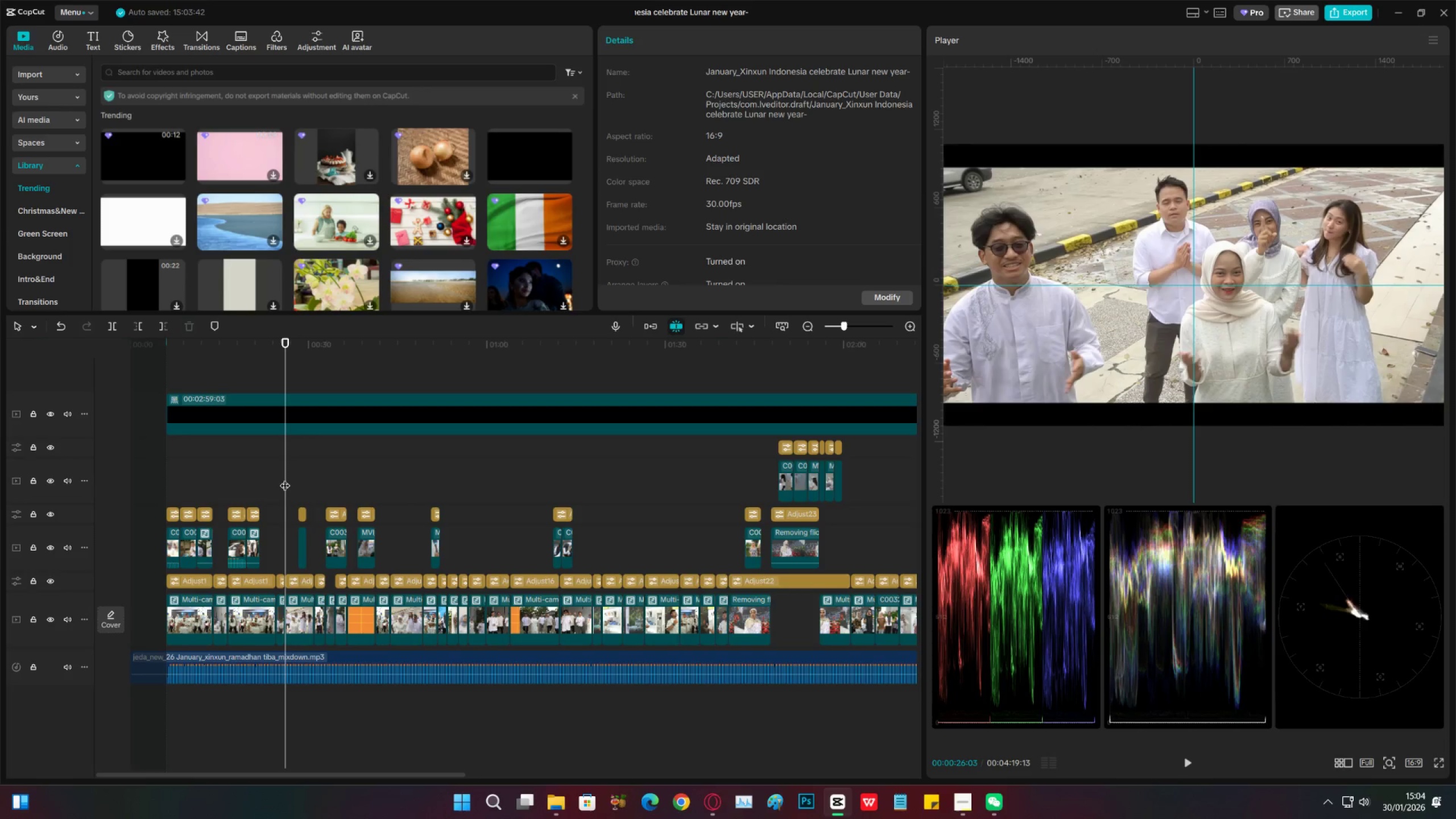 
key(Control+S)
 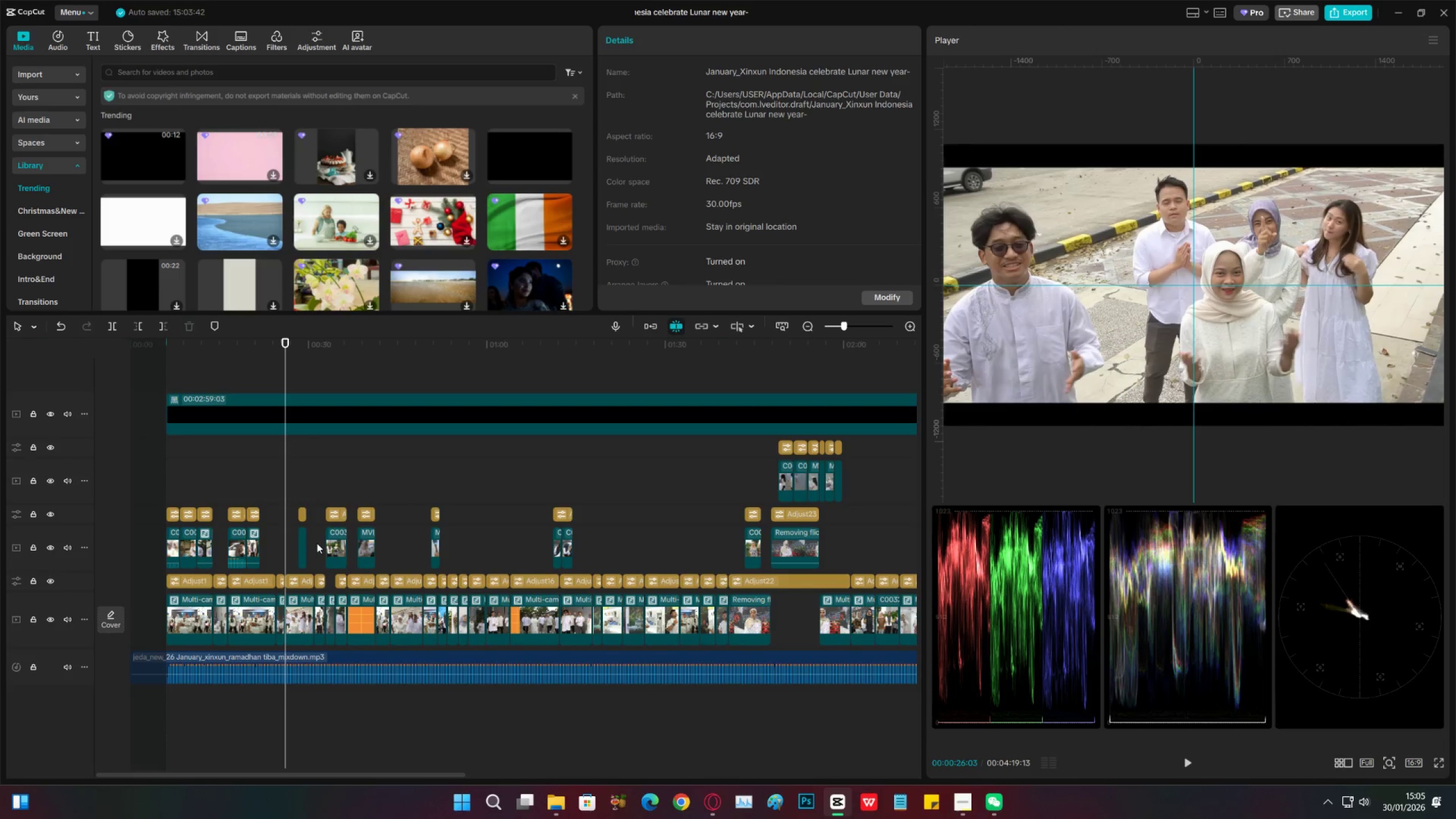 
left_click([279, 486])
 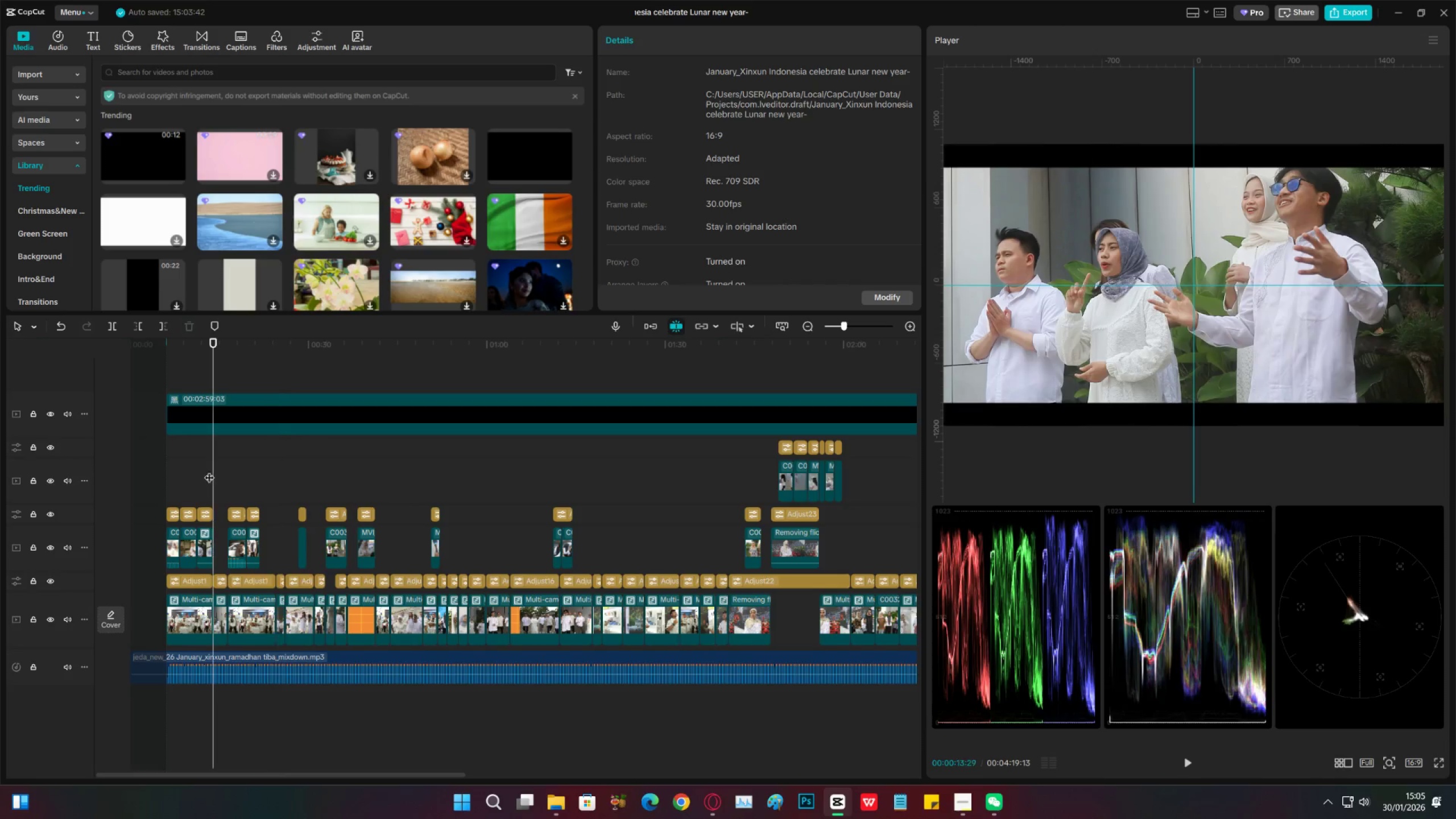 
double_click([193, 473])
 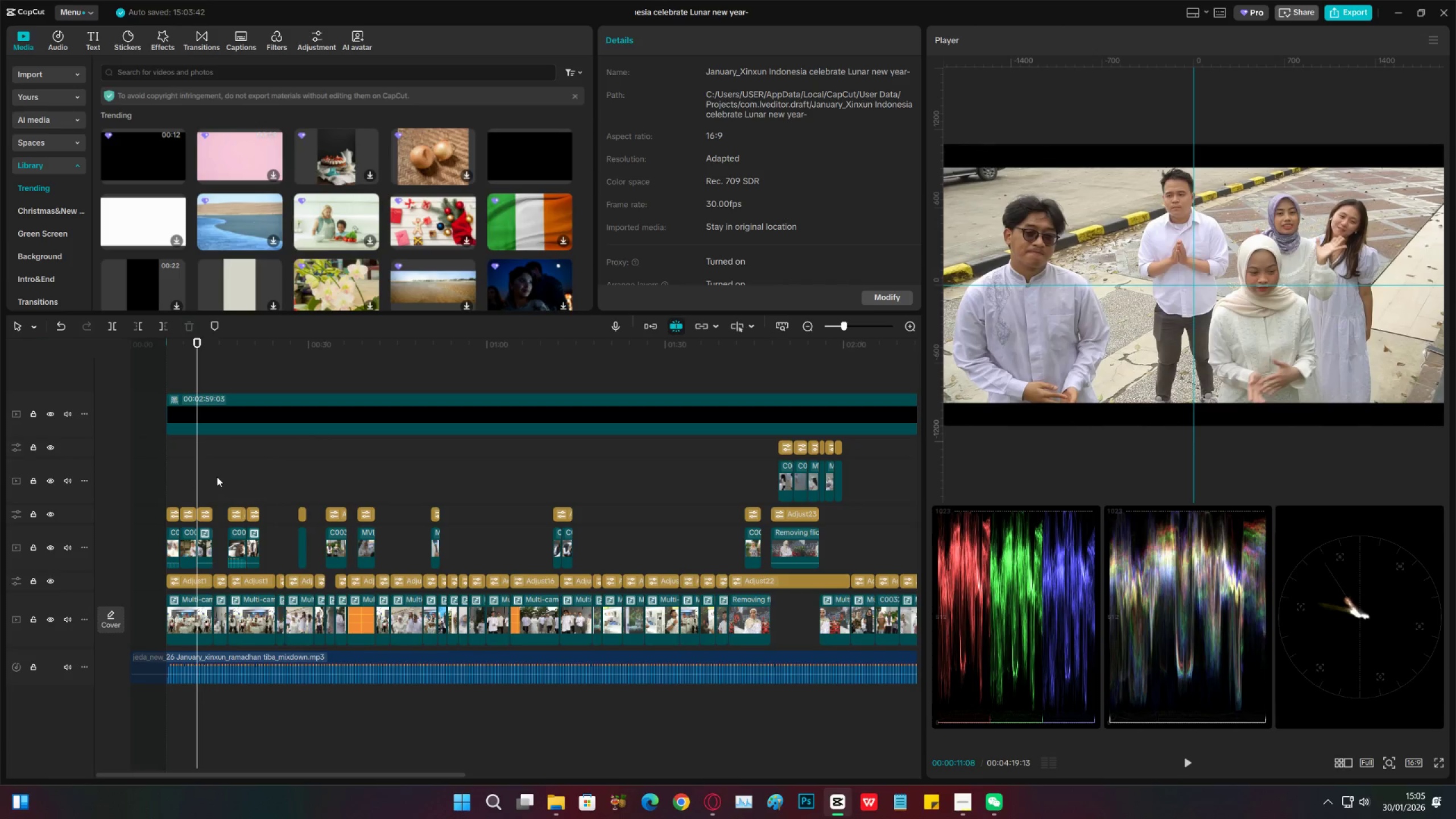 
left_click([212, 474])
 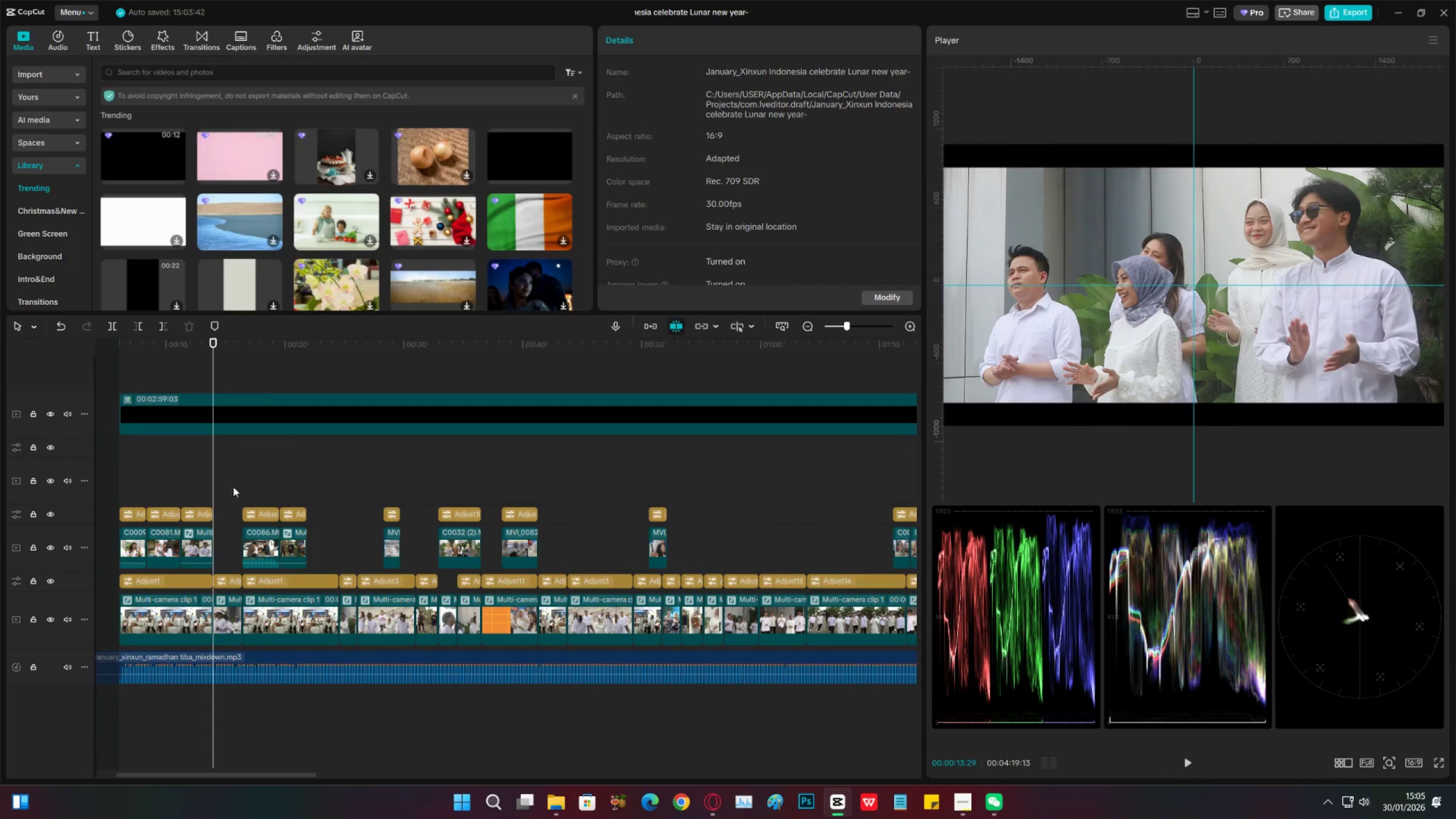 
left_click([299, 448])
 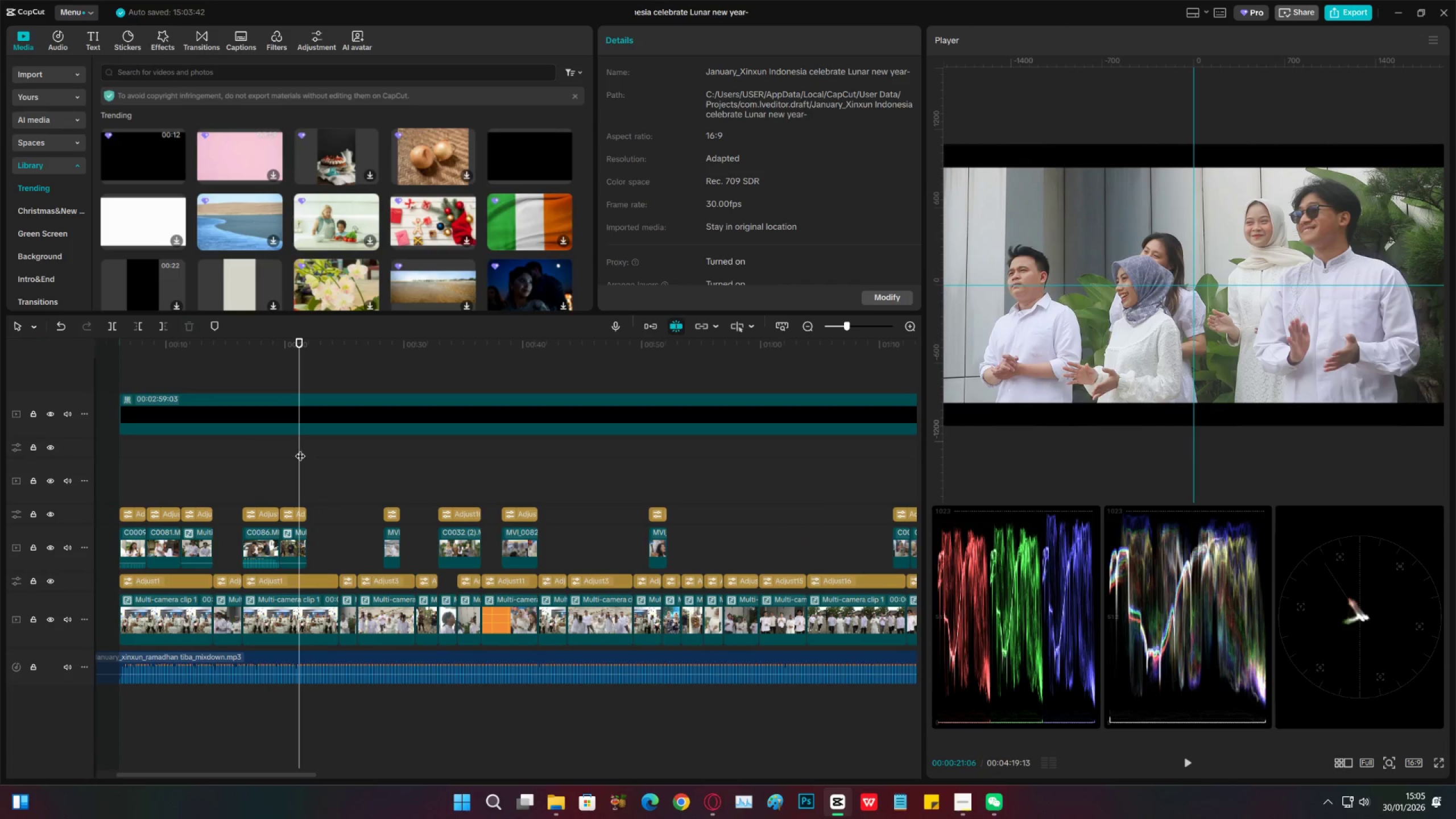 
left_click_drag(start_coordinate=[300, 449], to_coordinate=[306, 453])
 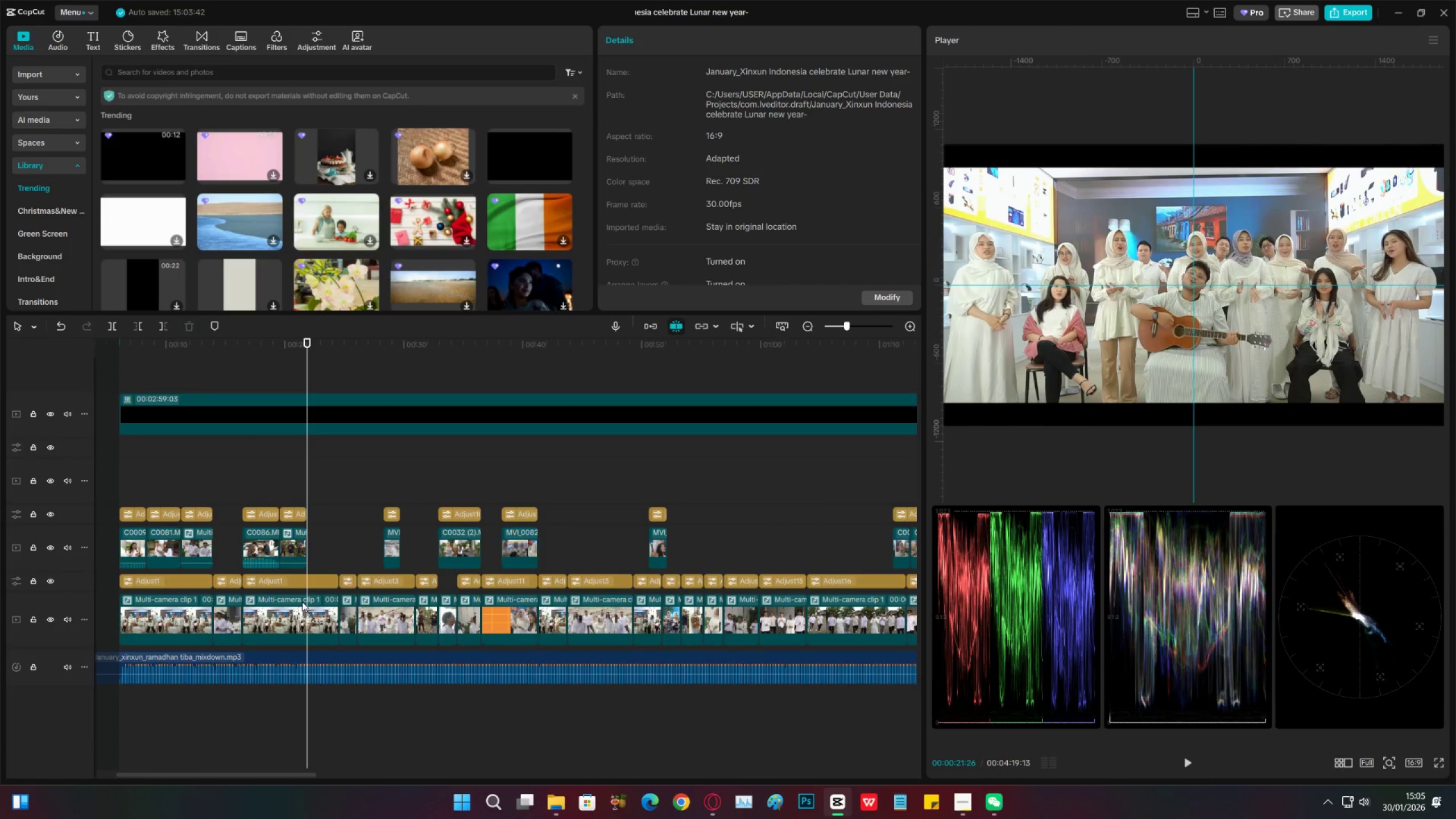 
left_click([302, 602])
 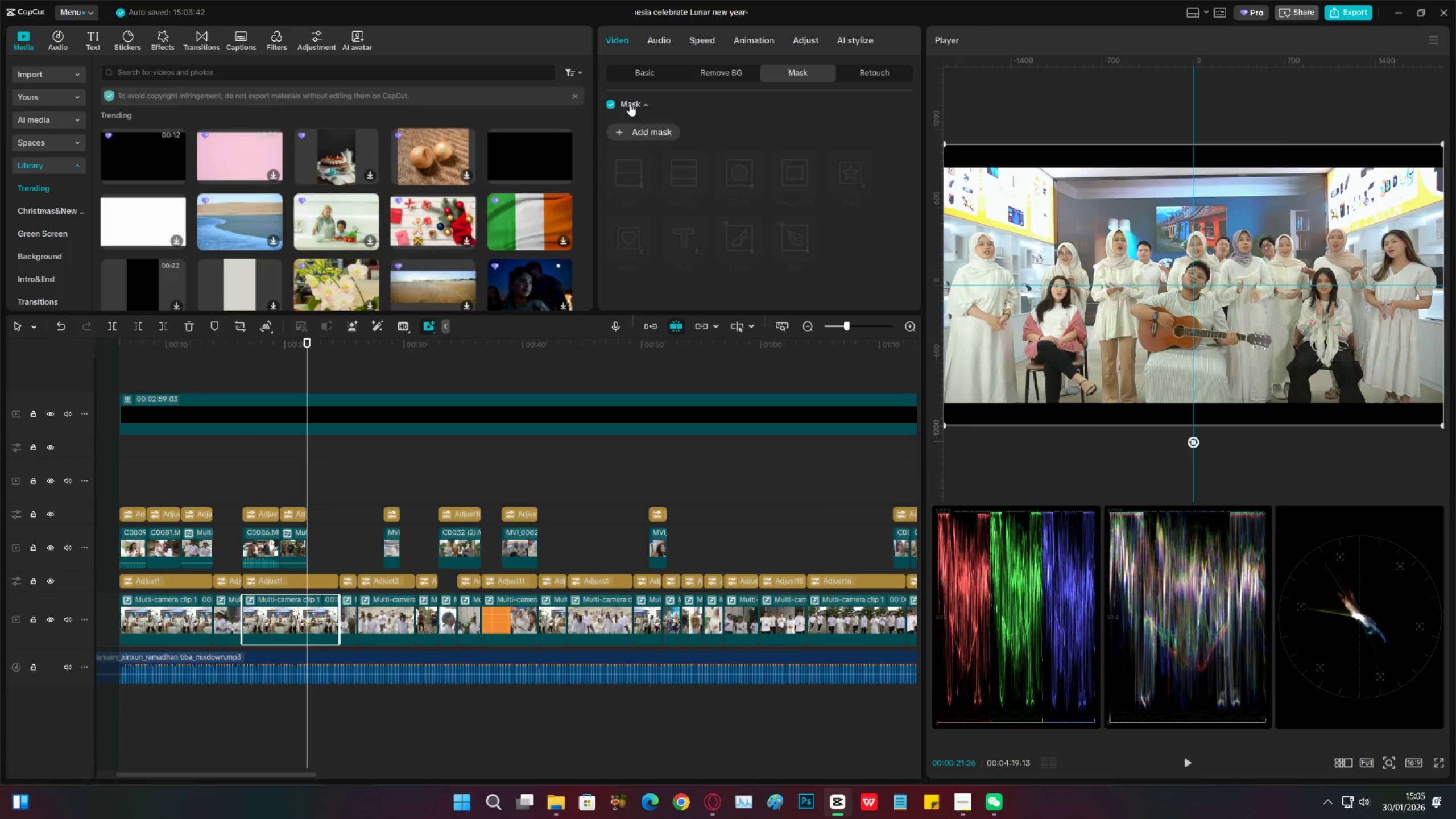 
left_click([656, 71])
 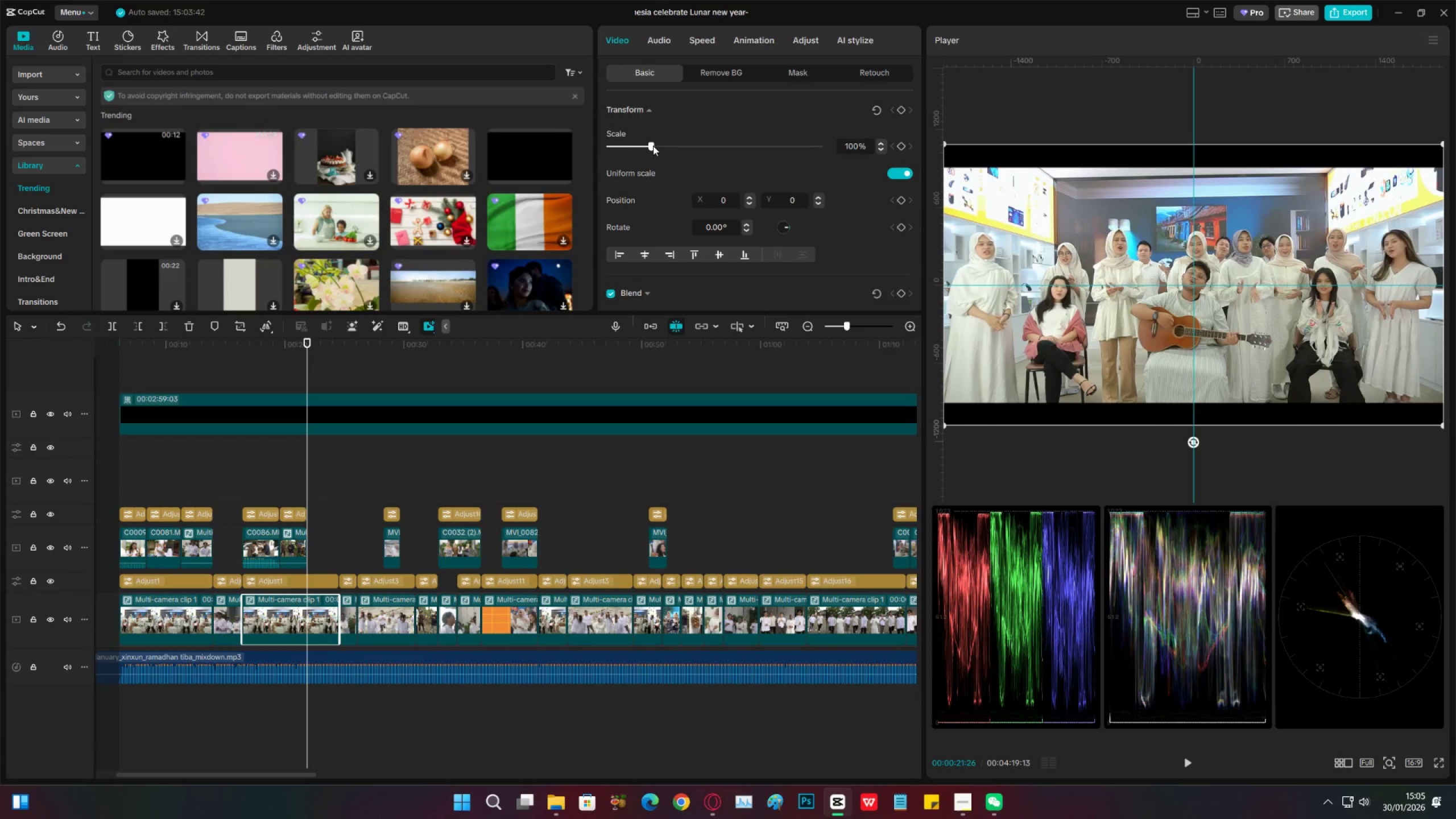 
wait(7.8)
 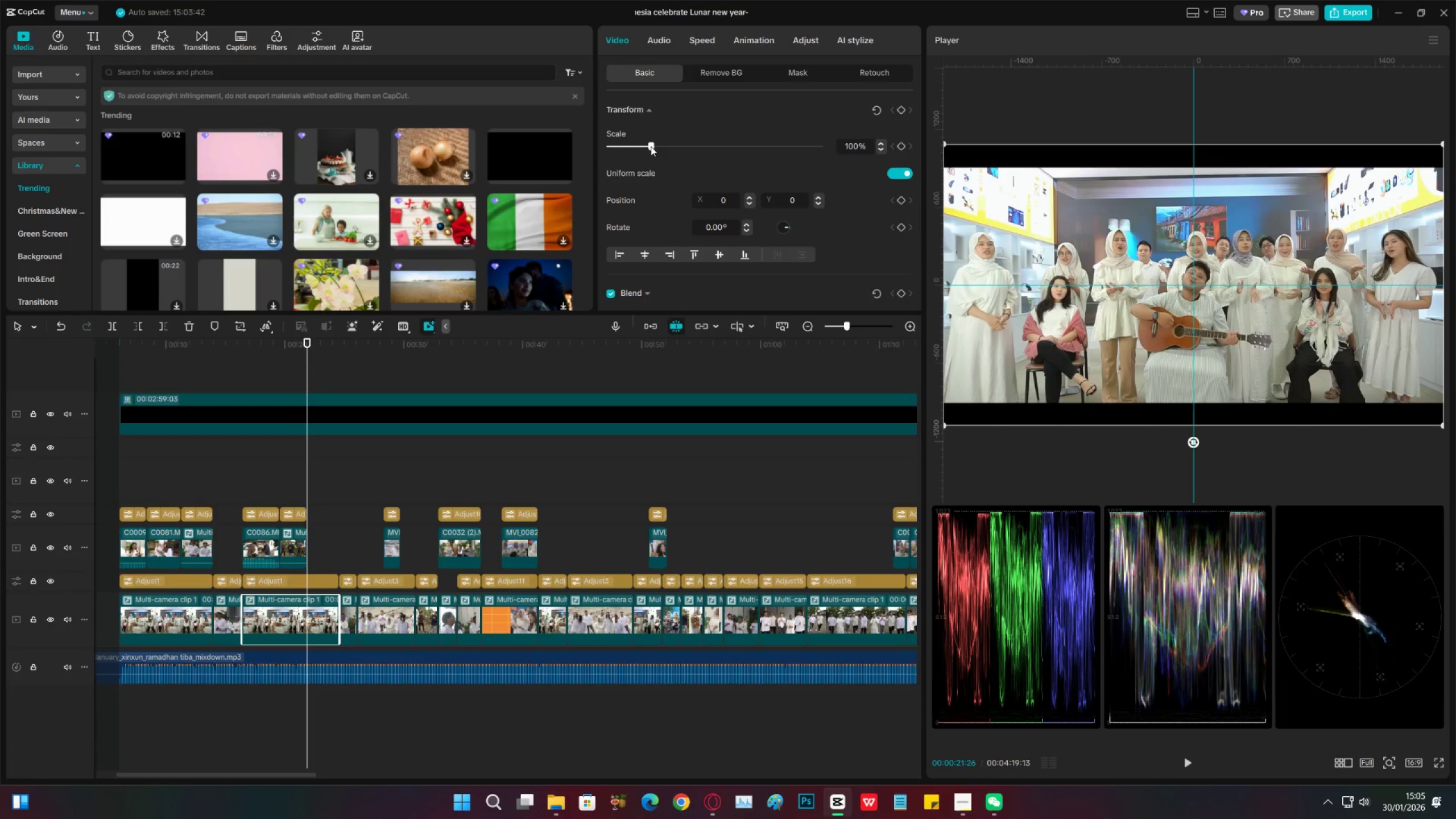 
left_click_drag(start_coordinate=[654, 146], to_coordinate=[671, 144])
 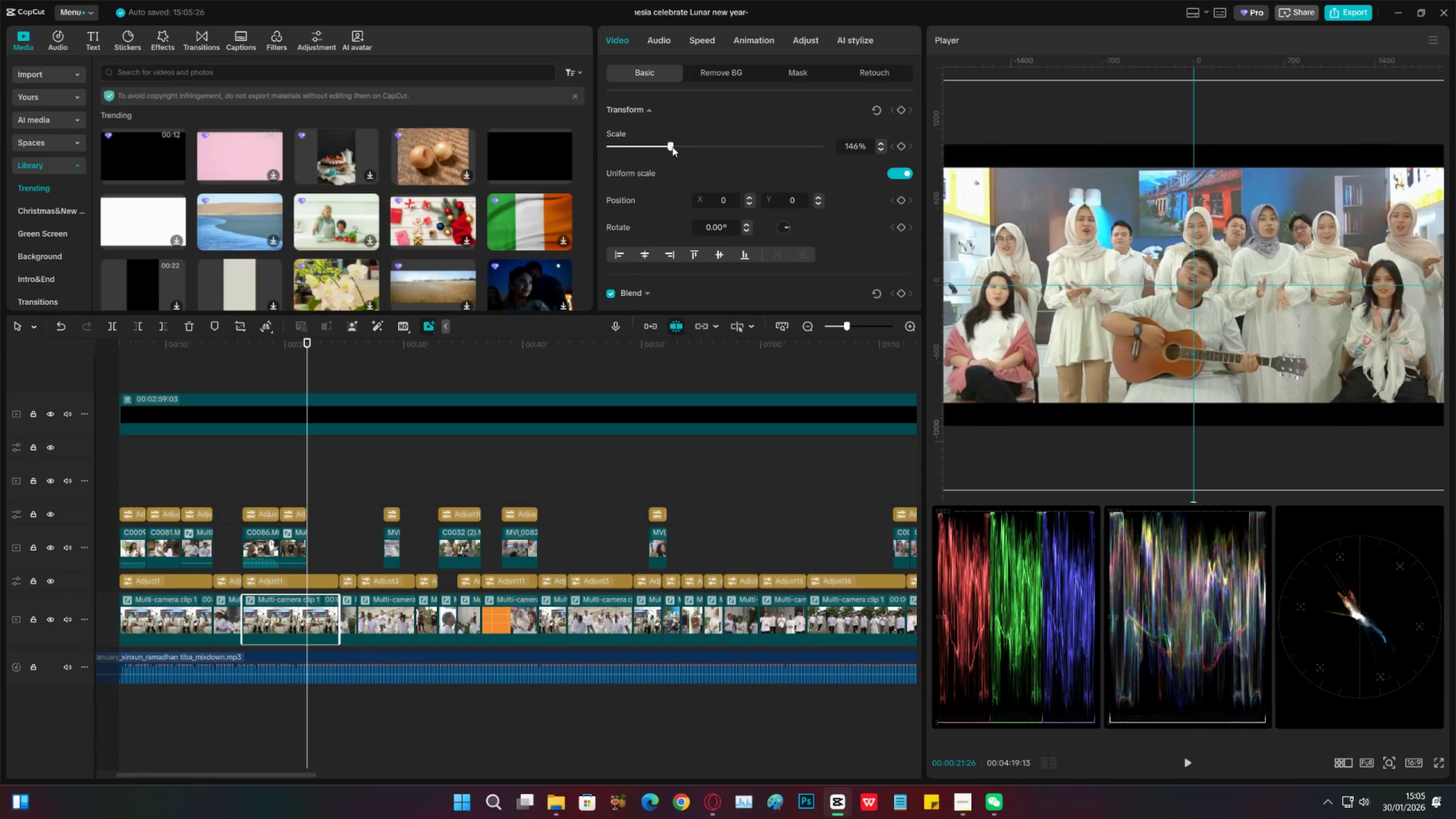 
left_click_drag(start_coordinate=[670, 147], to_coordinate=[661, 147])
 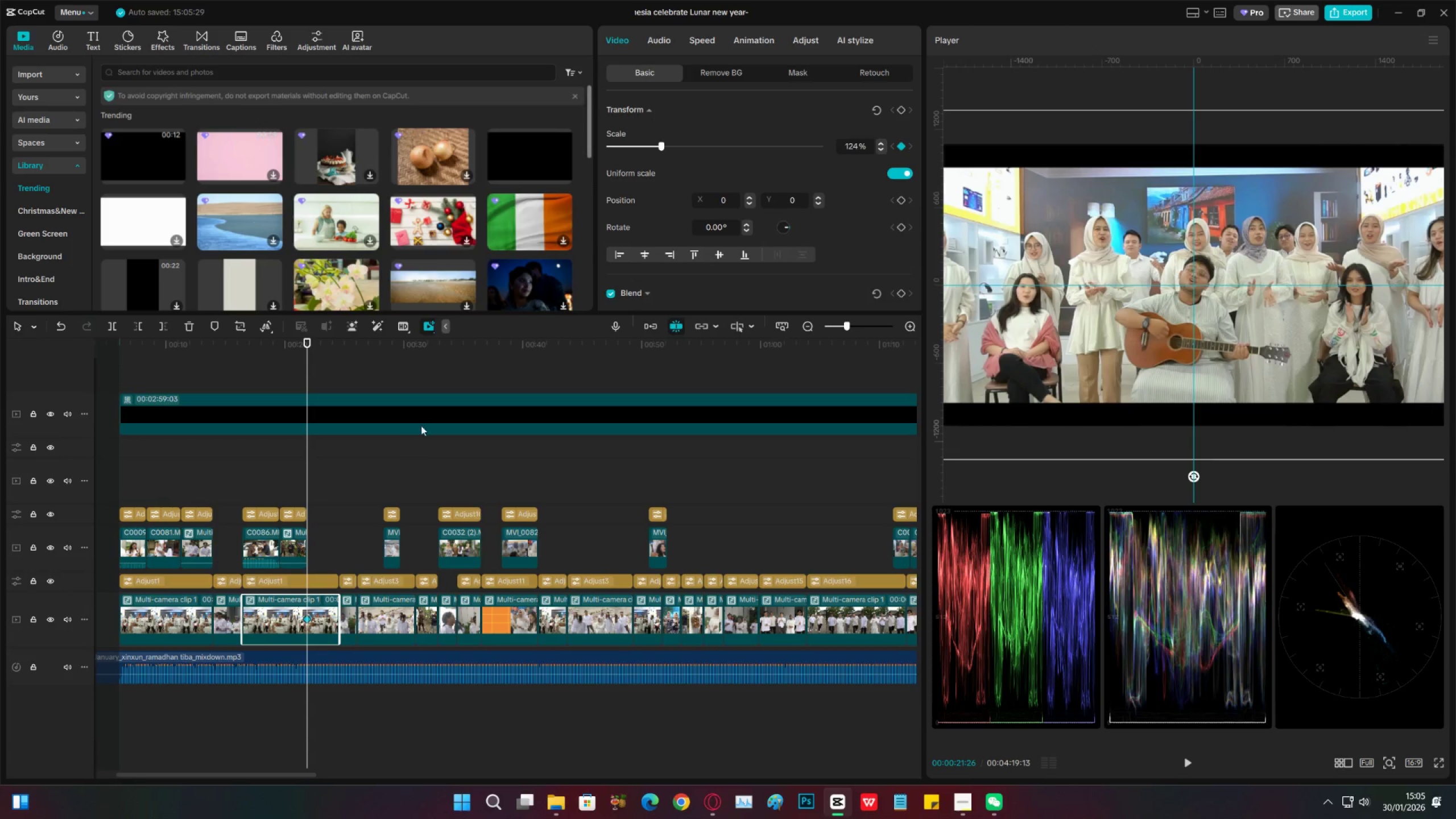 
left_click_drag(start_coordinate=[308, 356], to_coordinate=[336, 358])
 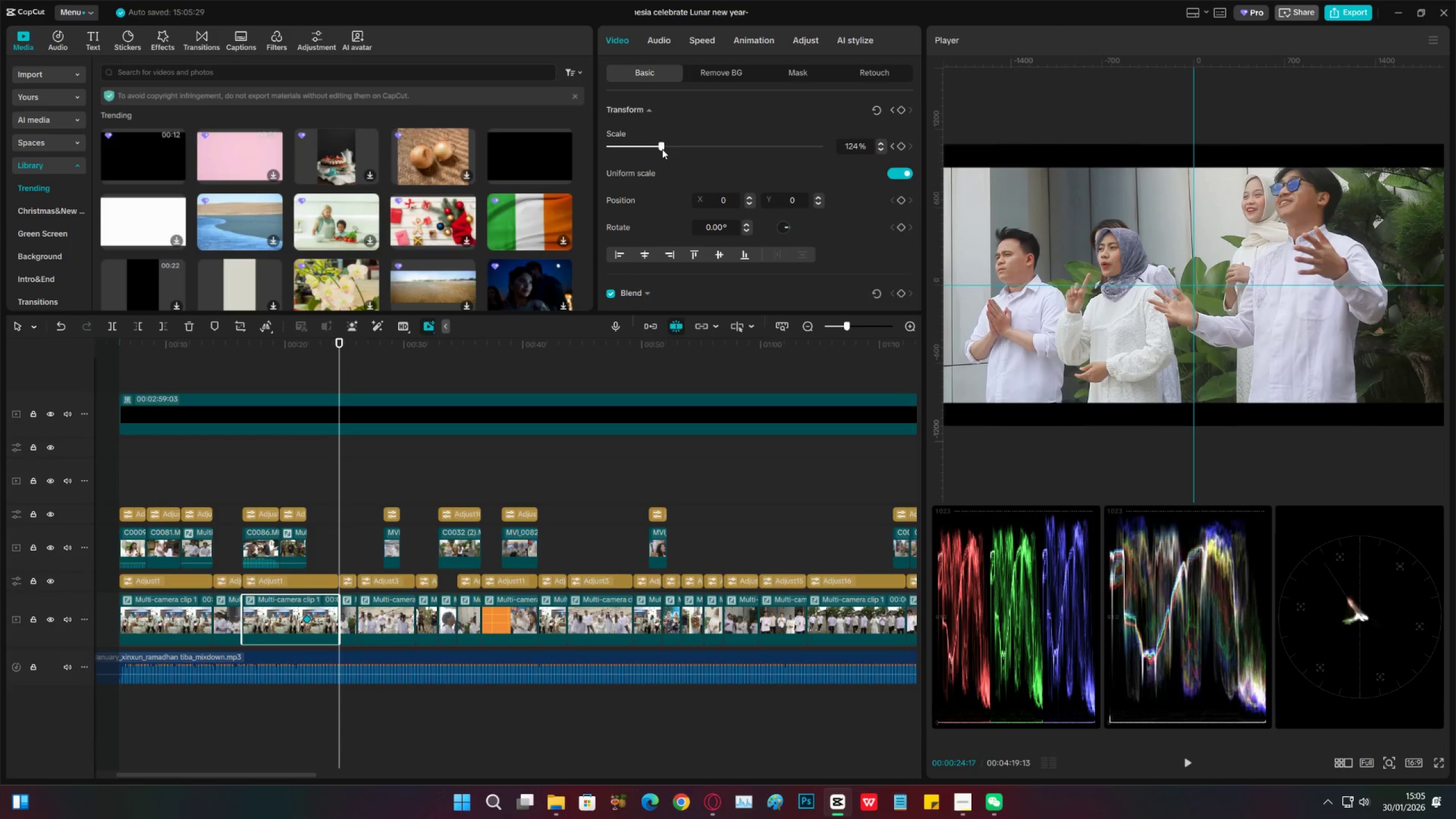 
left_click_drag(start_coordinate=[656, 148], to_coordinate=[652, 148])
 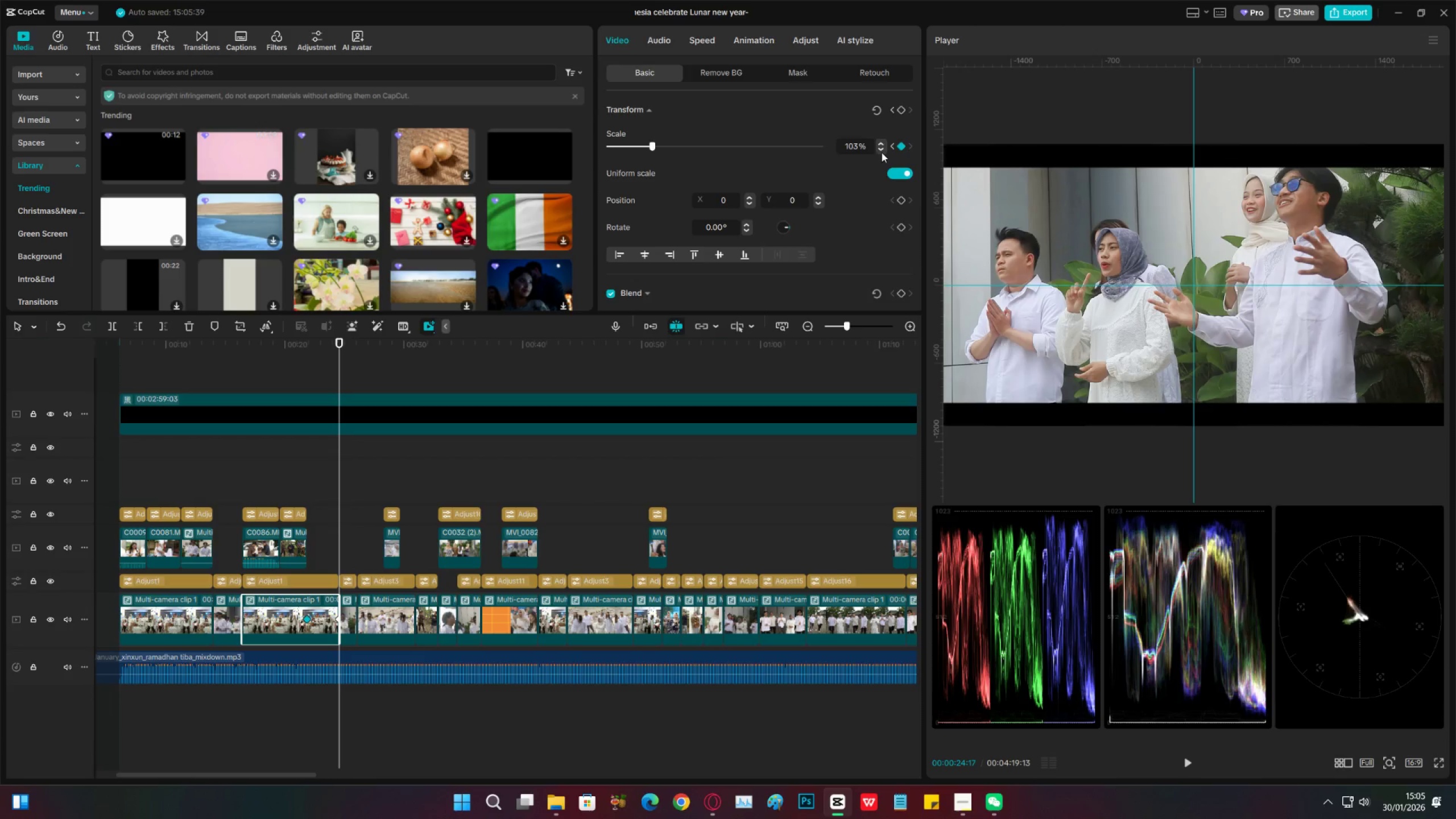 
double_click([882, 152])
 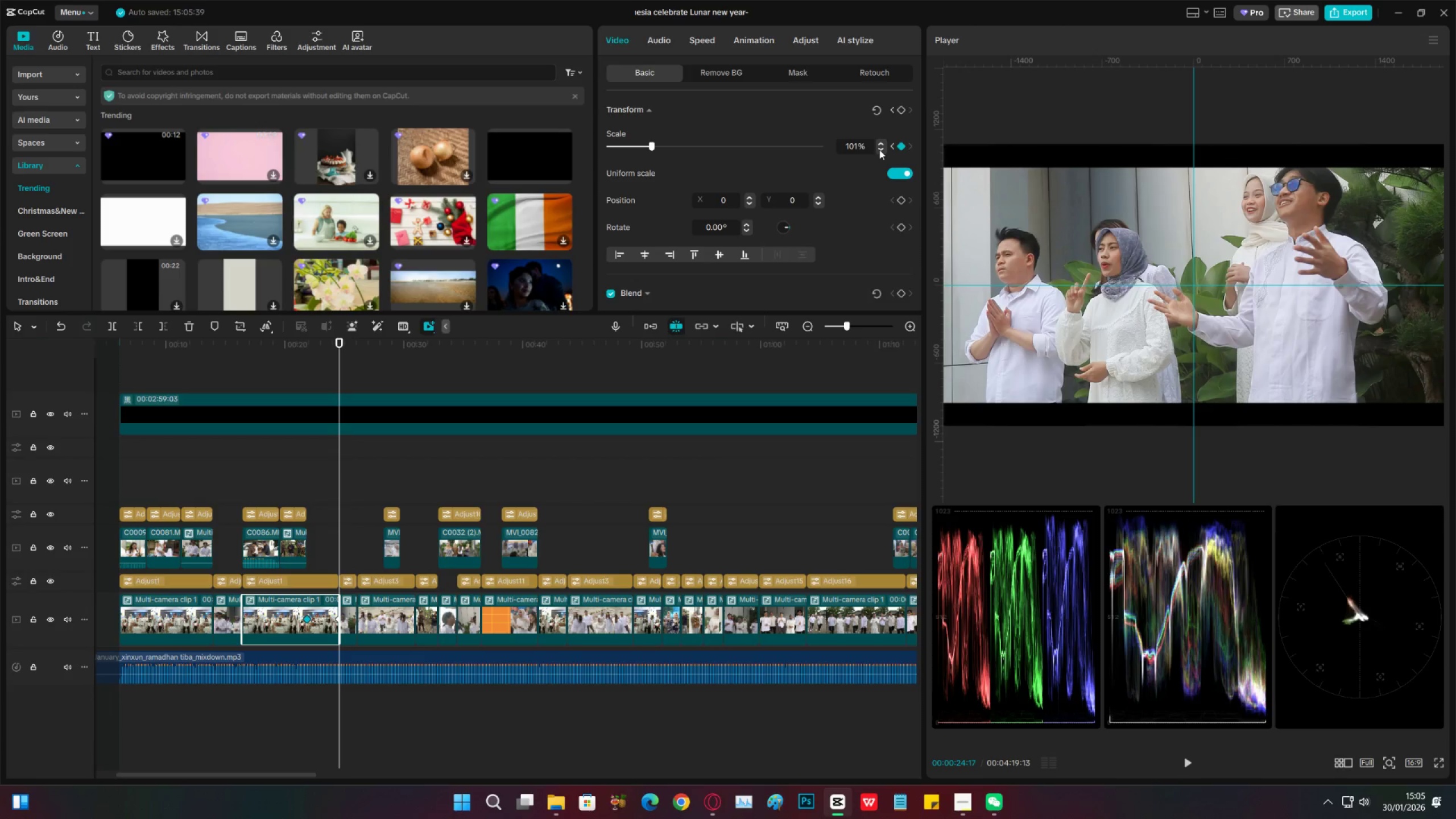 
left_click([879, 150])
 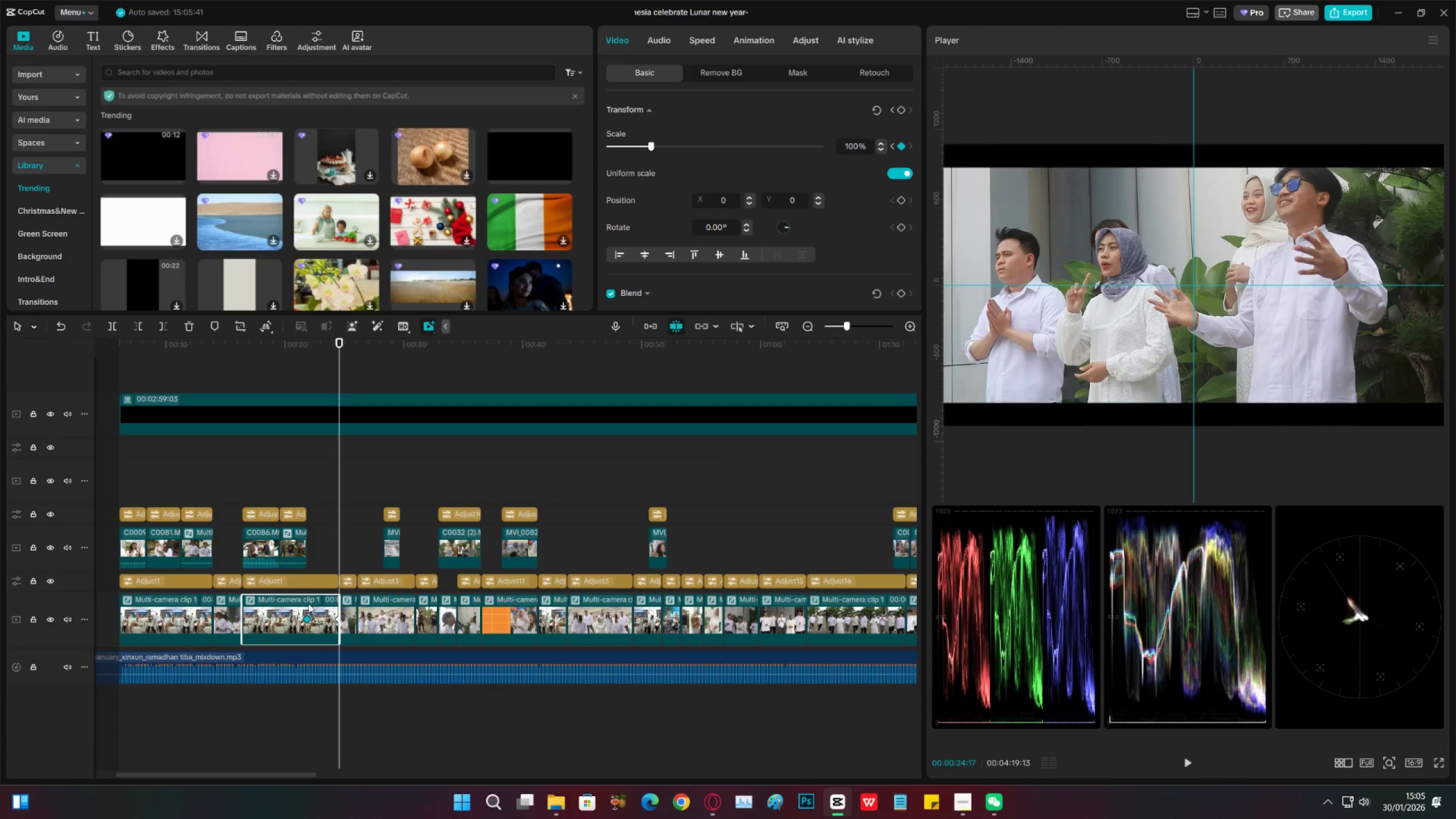 
left_click([317, 609])
 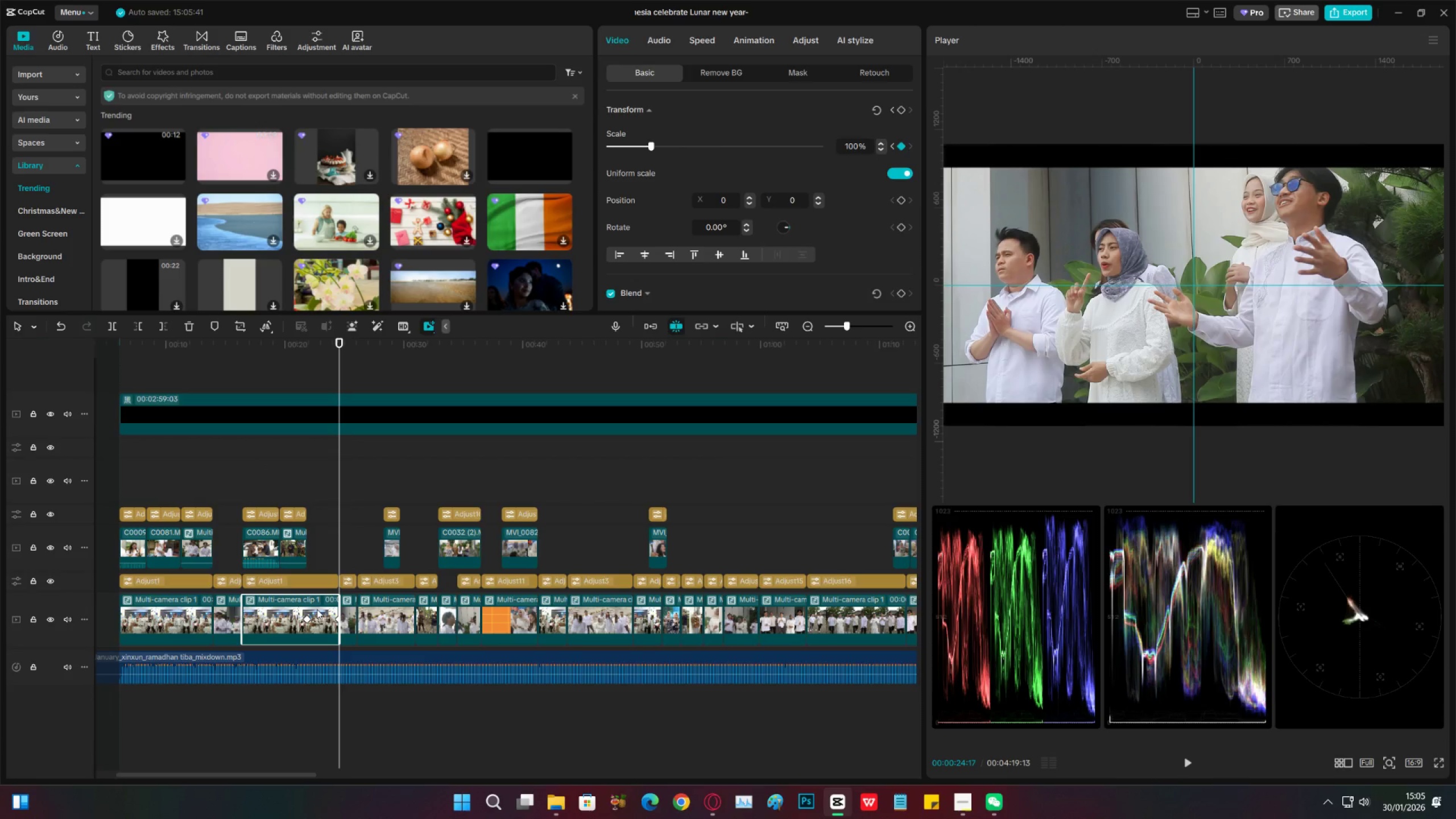 
key(Alt+K)
 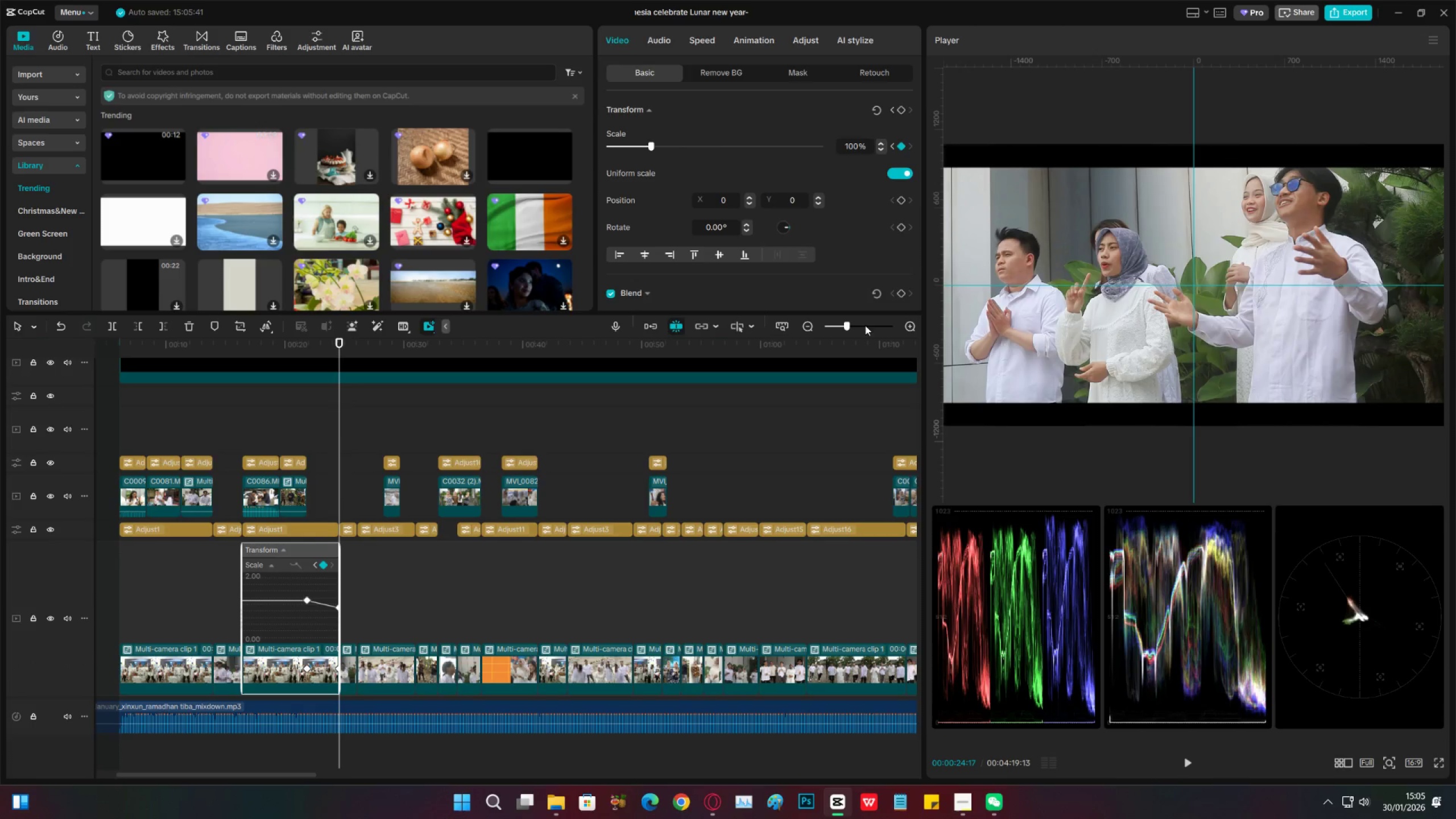 
double_click([905, 328])
 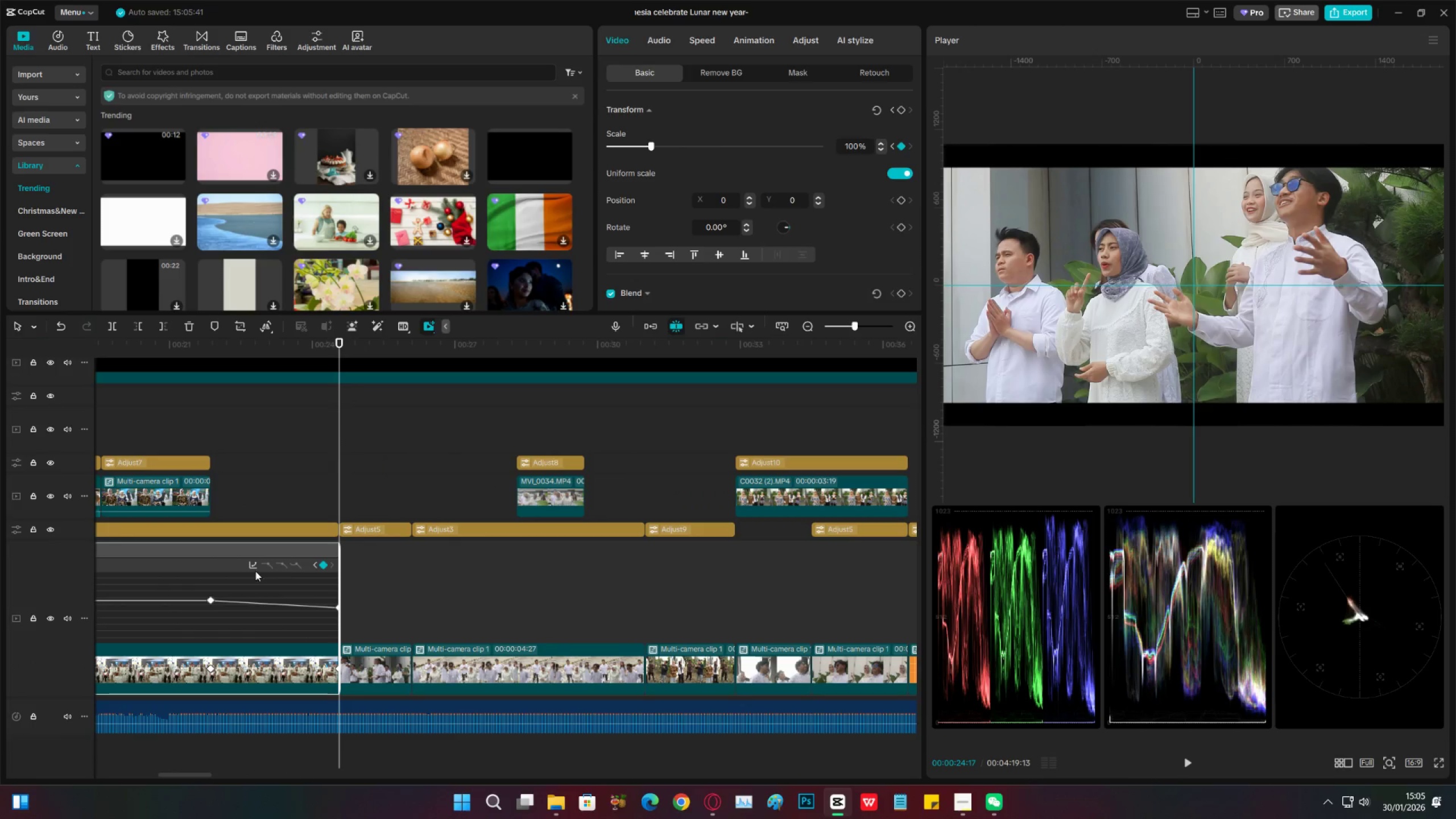 
left_click([252, 568])
 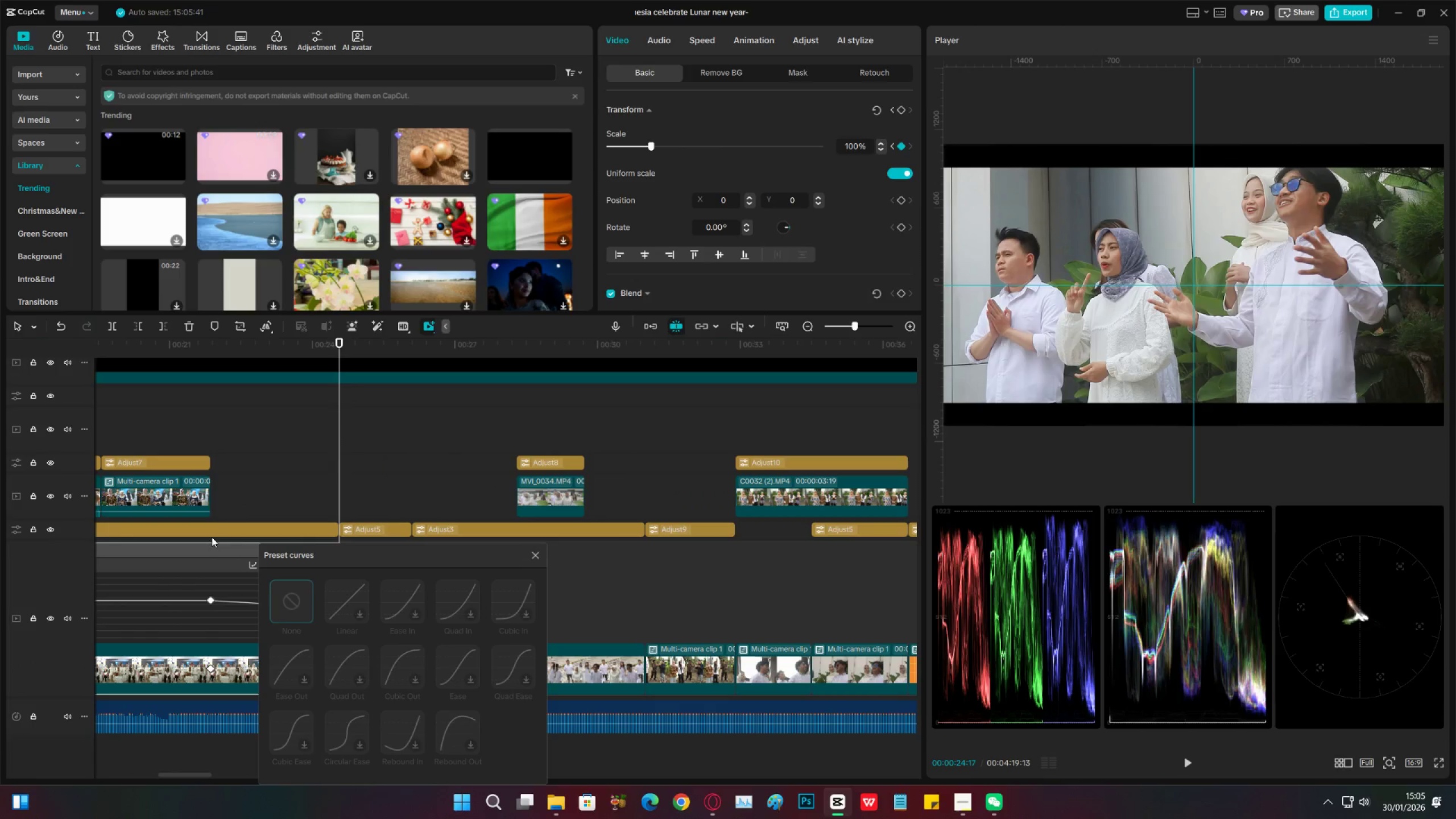 
left_click([225, 481])
 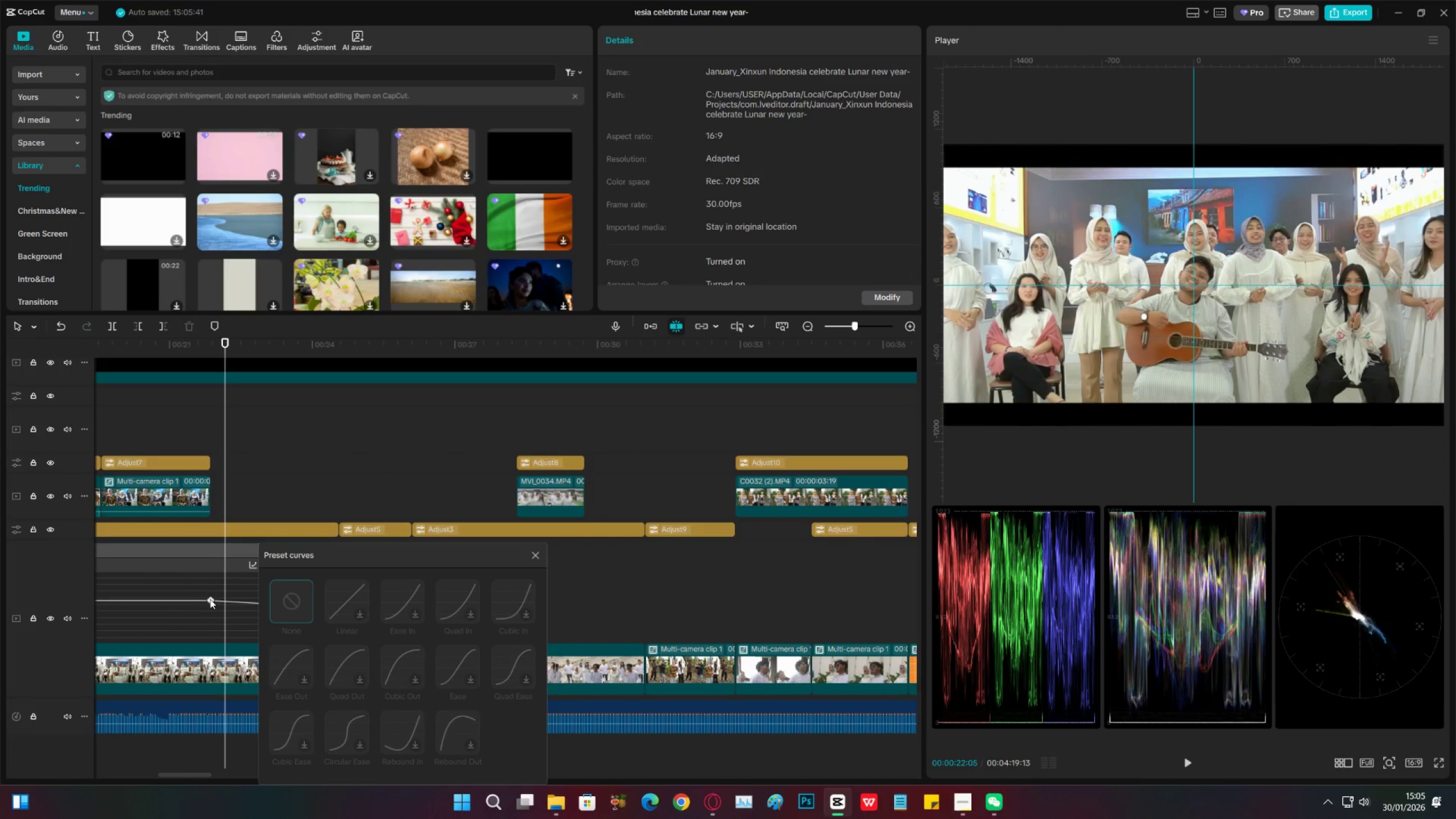 
left_click([210, 599])
 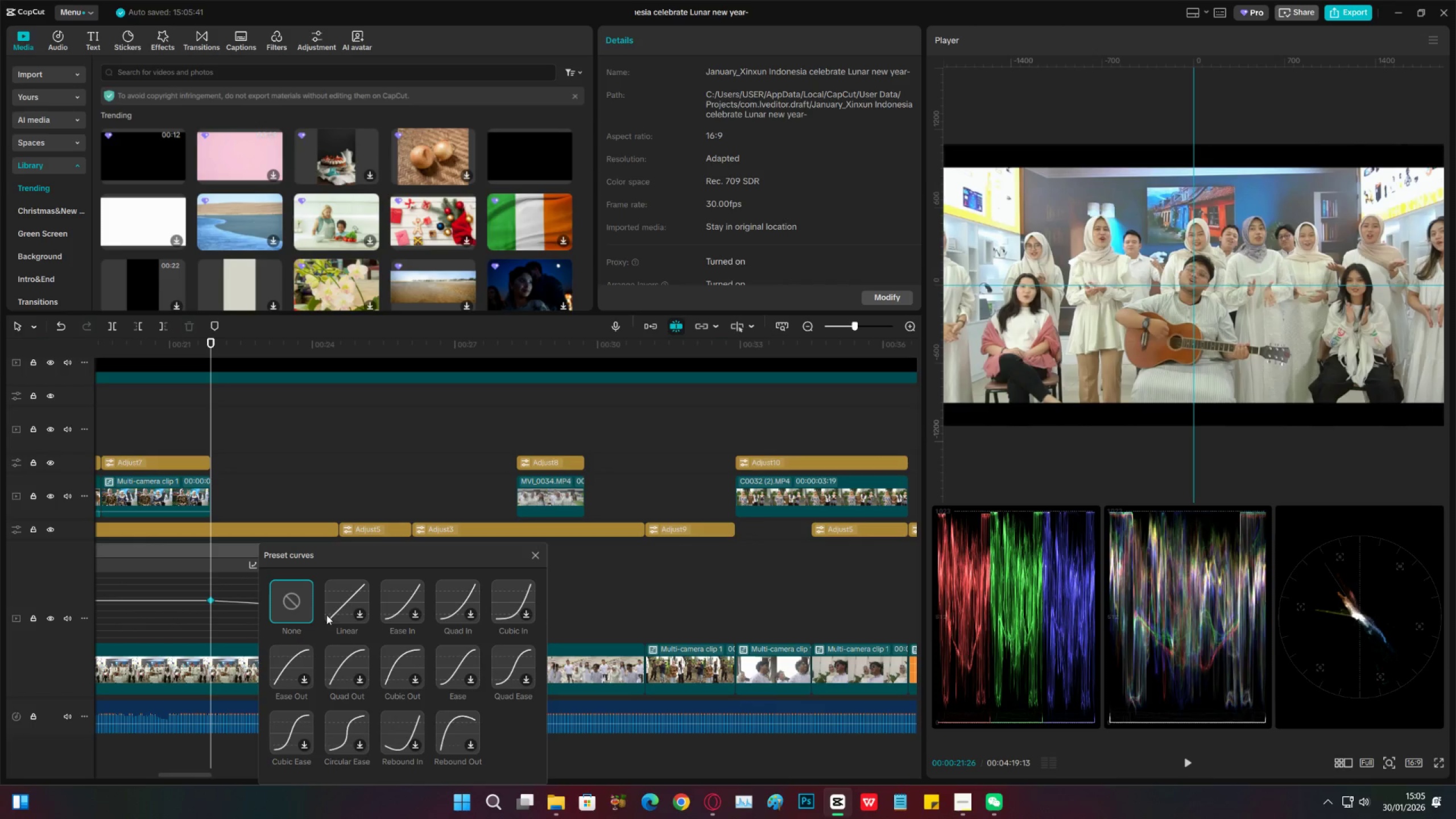 
left_click([245, 605])
 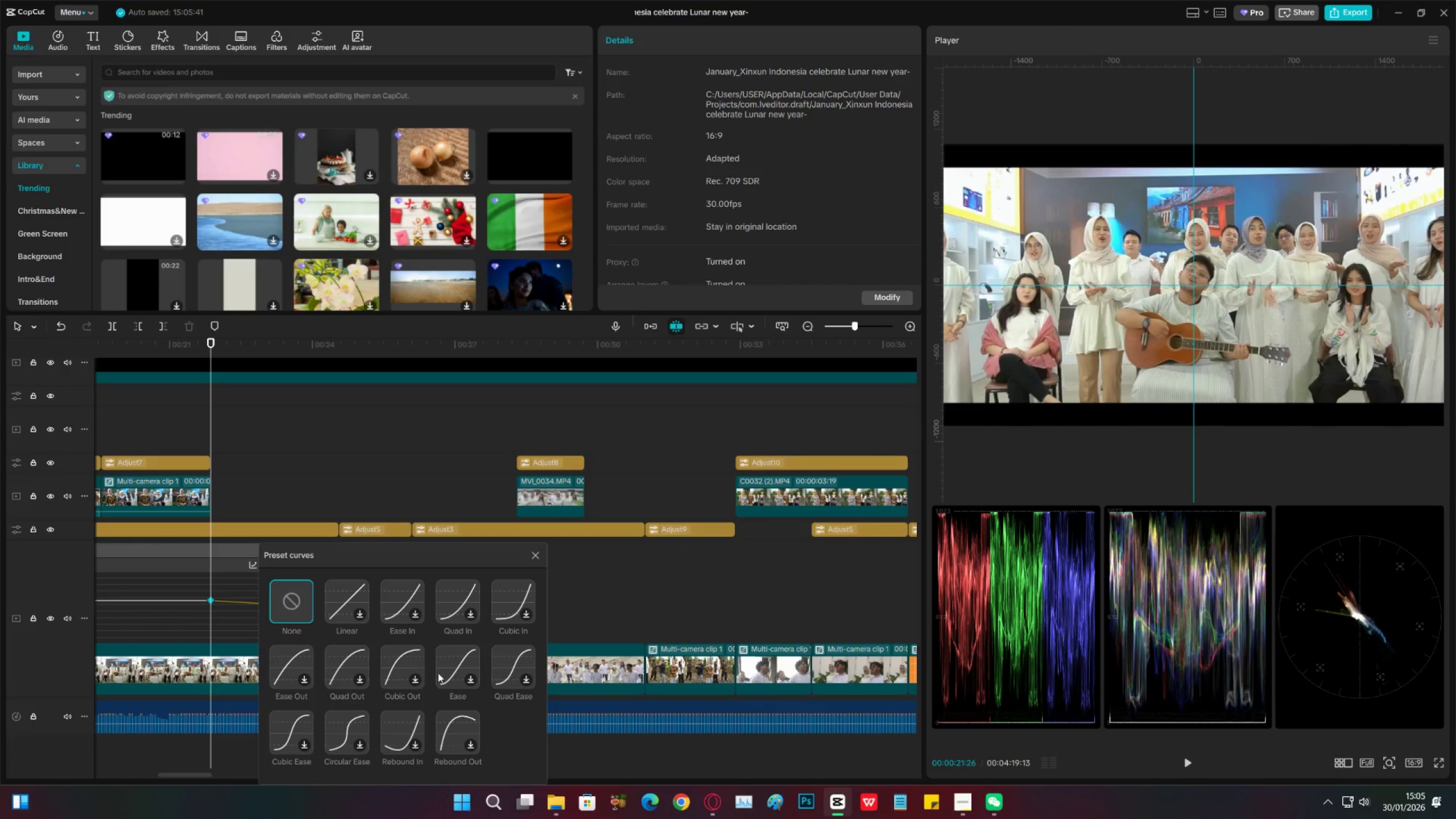 
left_click([460, 667])
 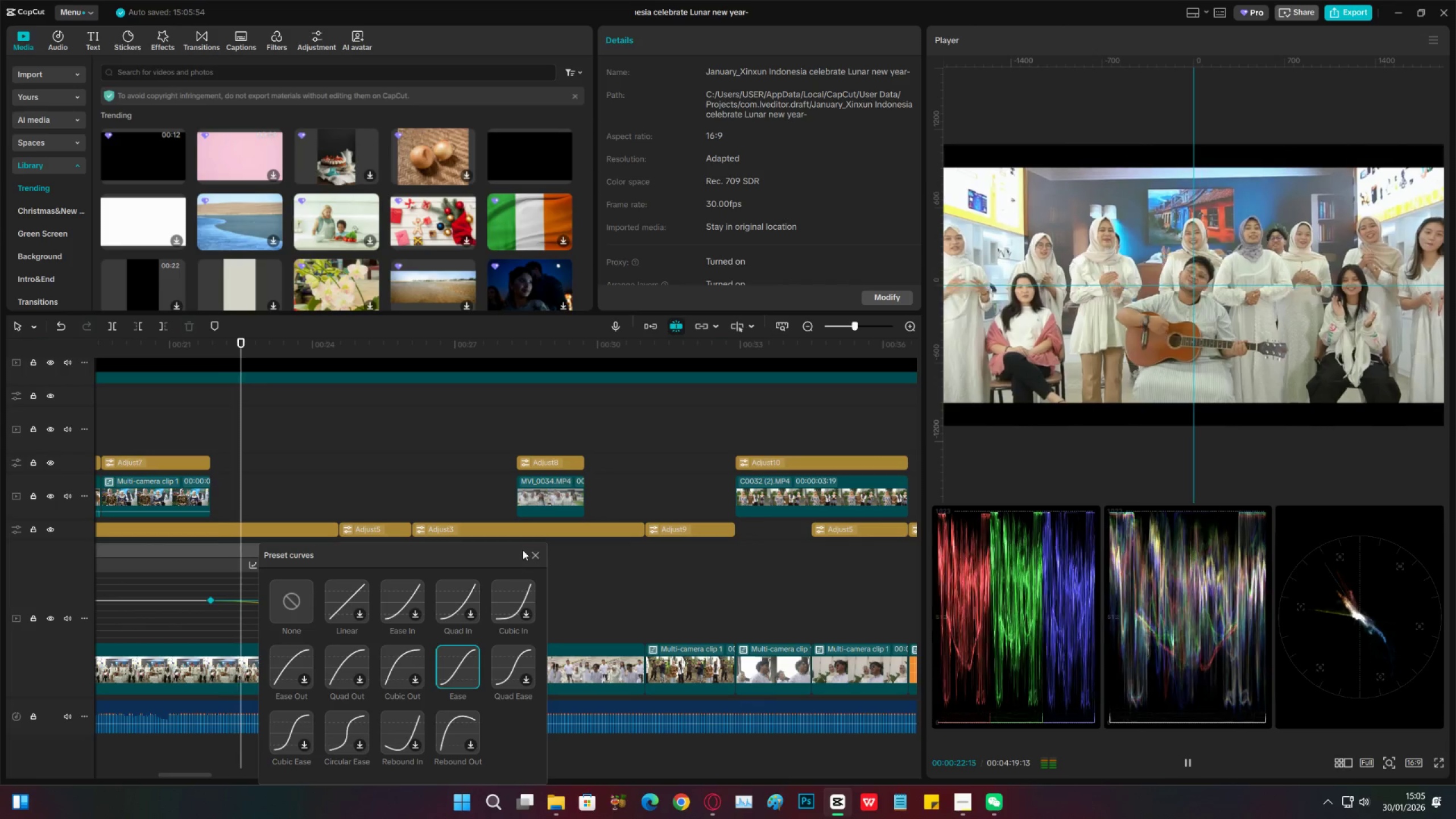 
left_click([539, 558])
 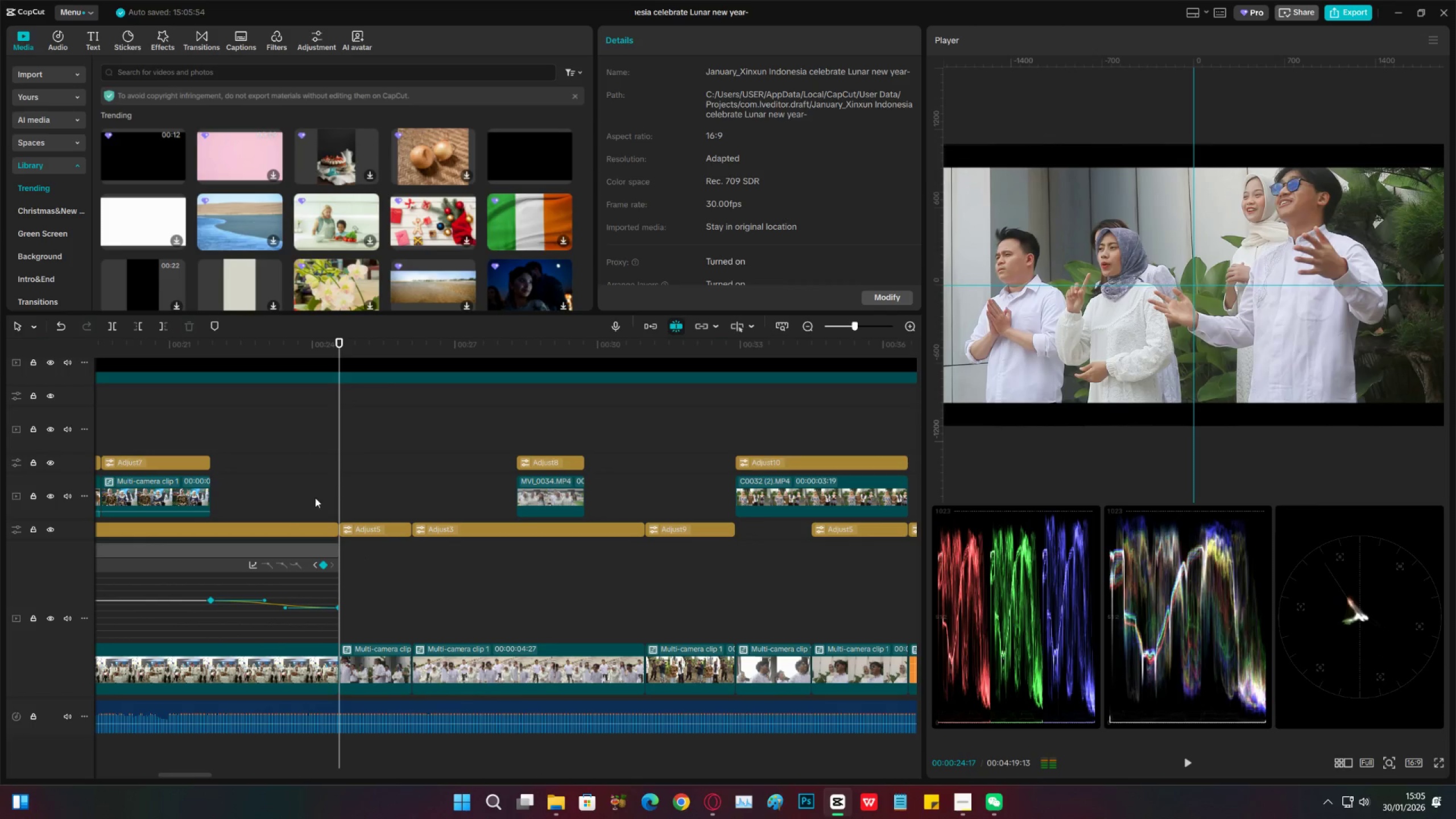 
left_click([199, 408])
 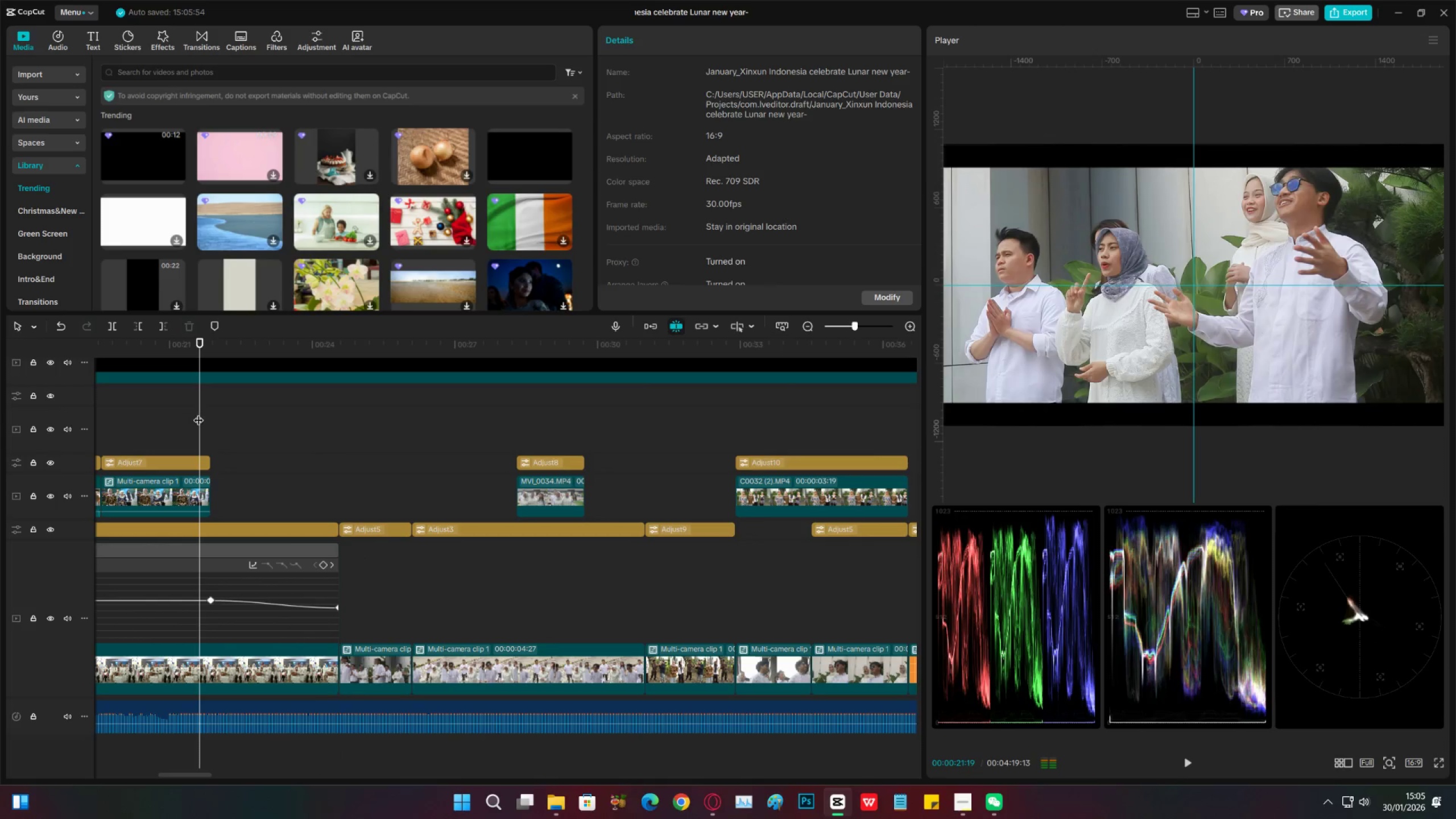 
key(Space)
 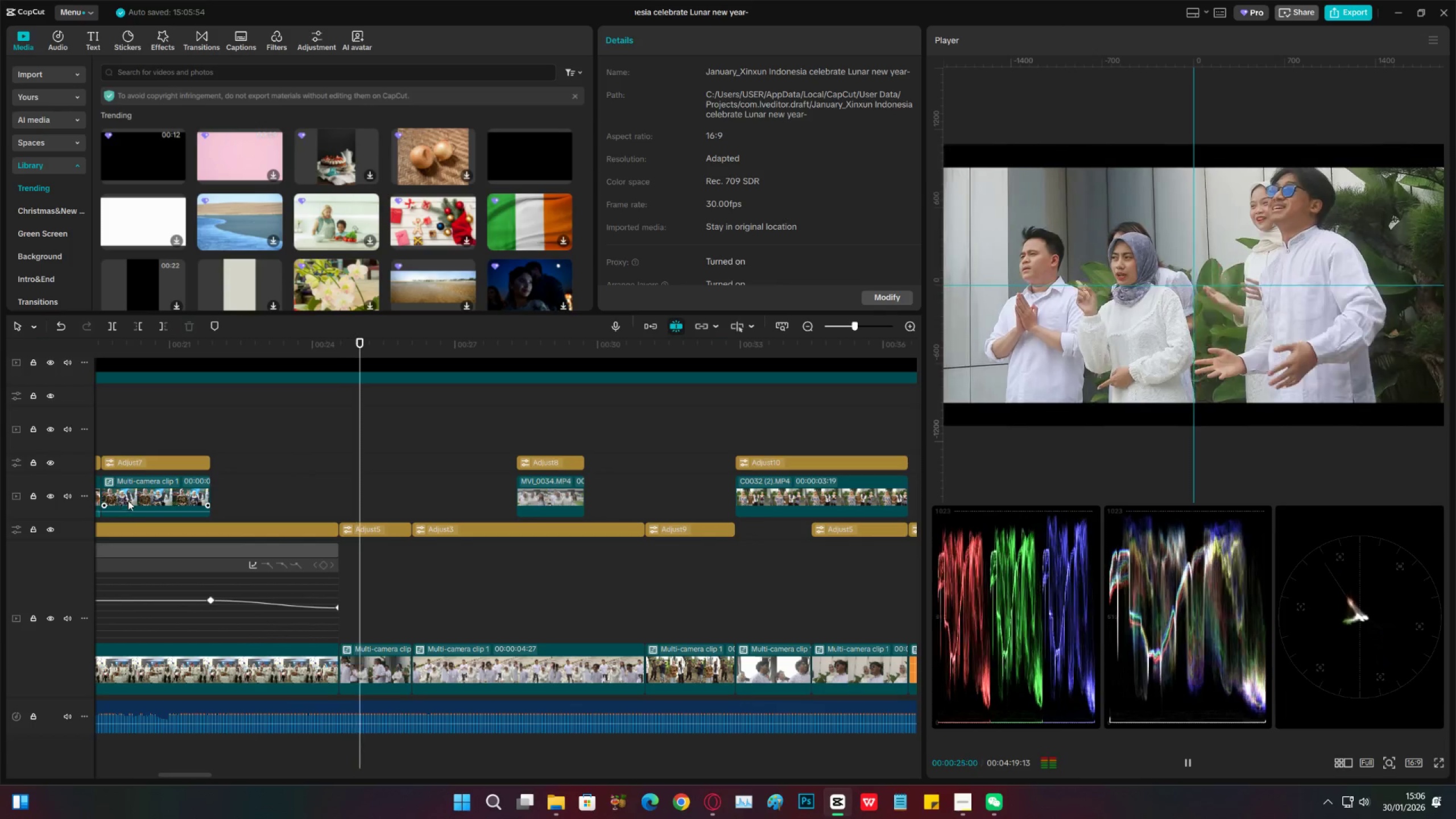 
key(Space)
 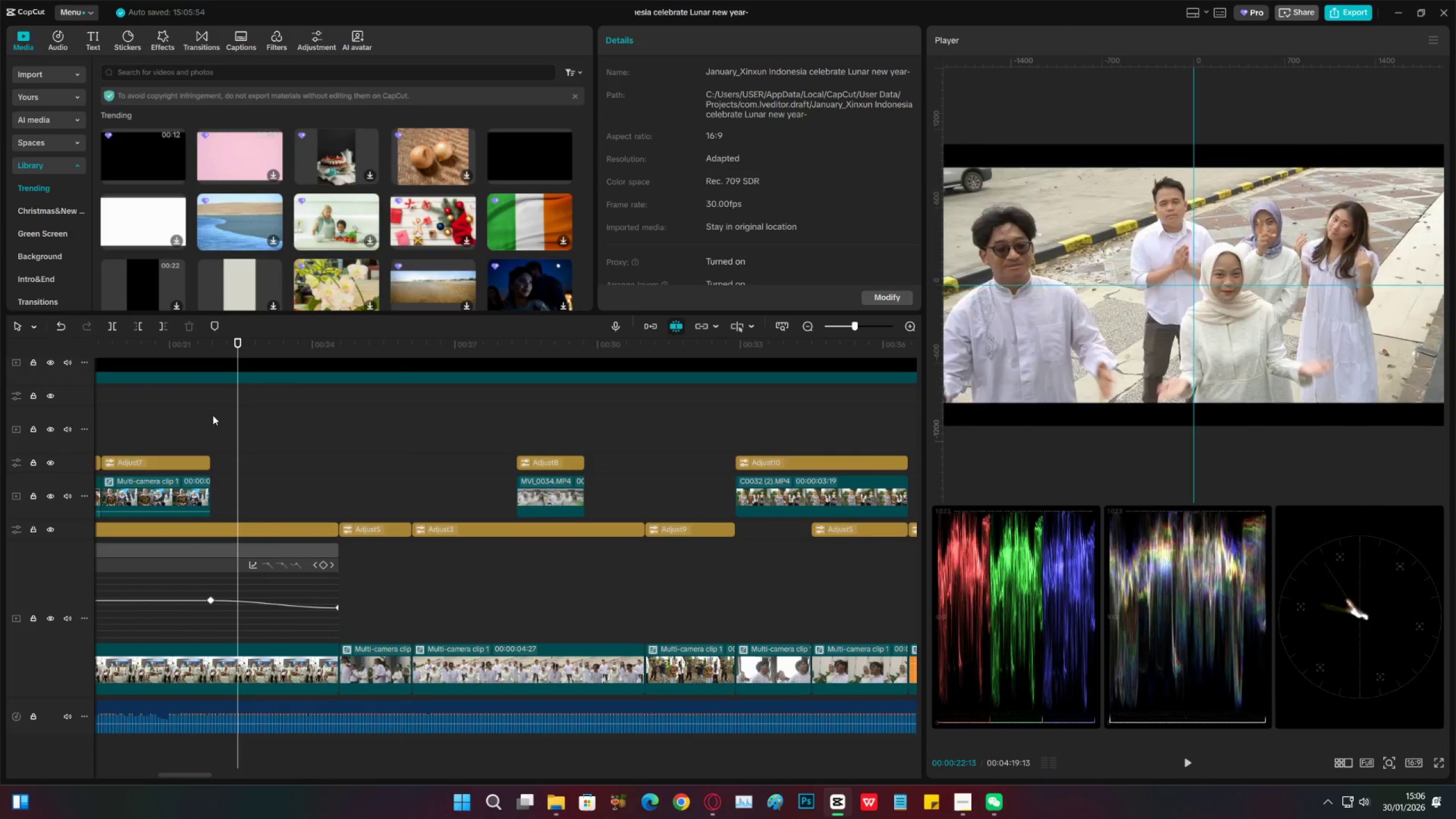 
double_click([192, 413])
 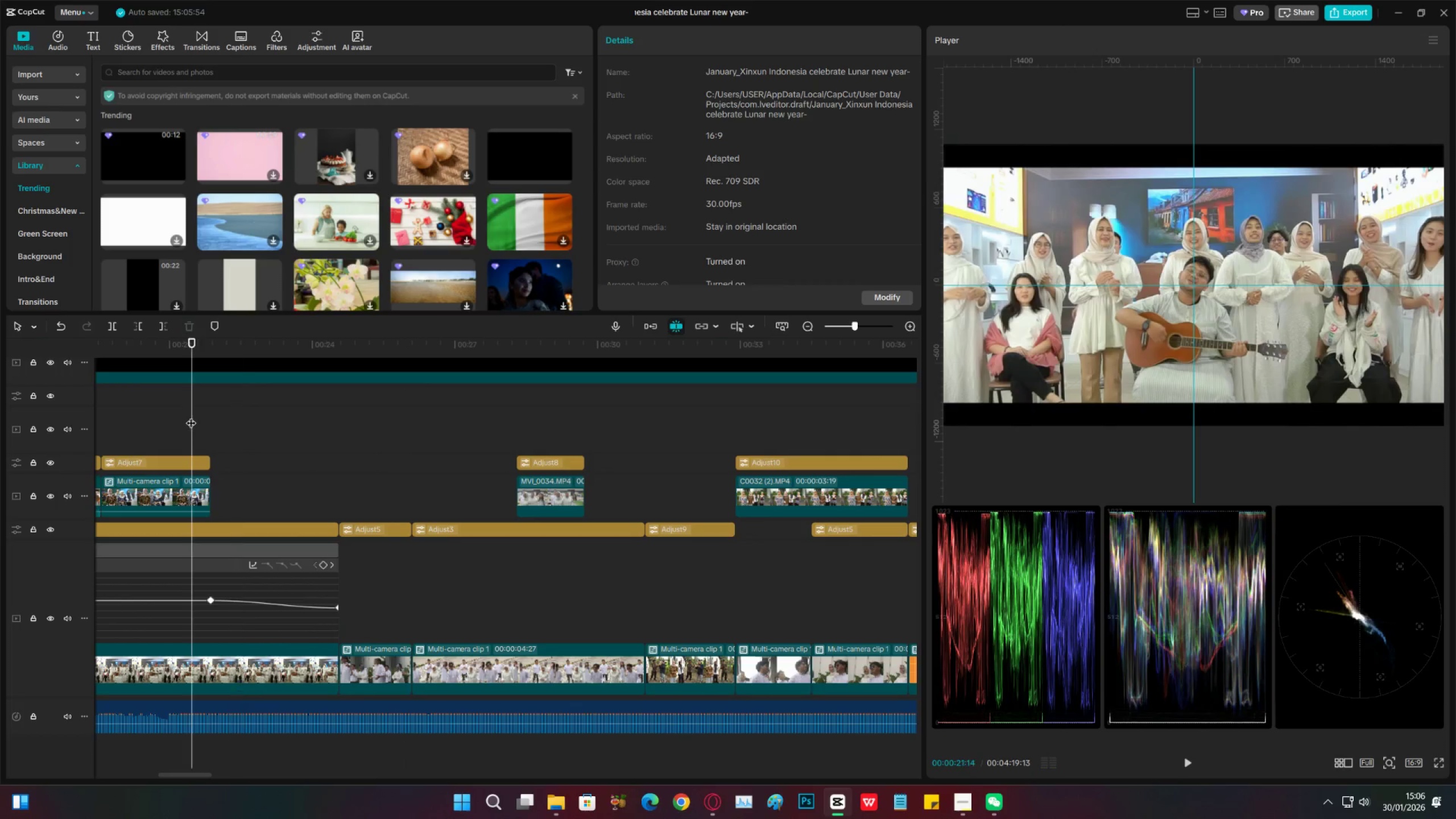 
key(Space)
 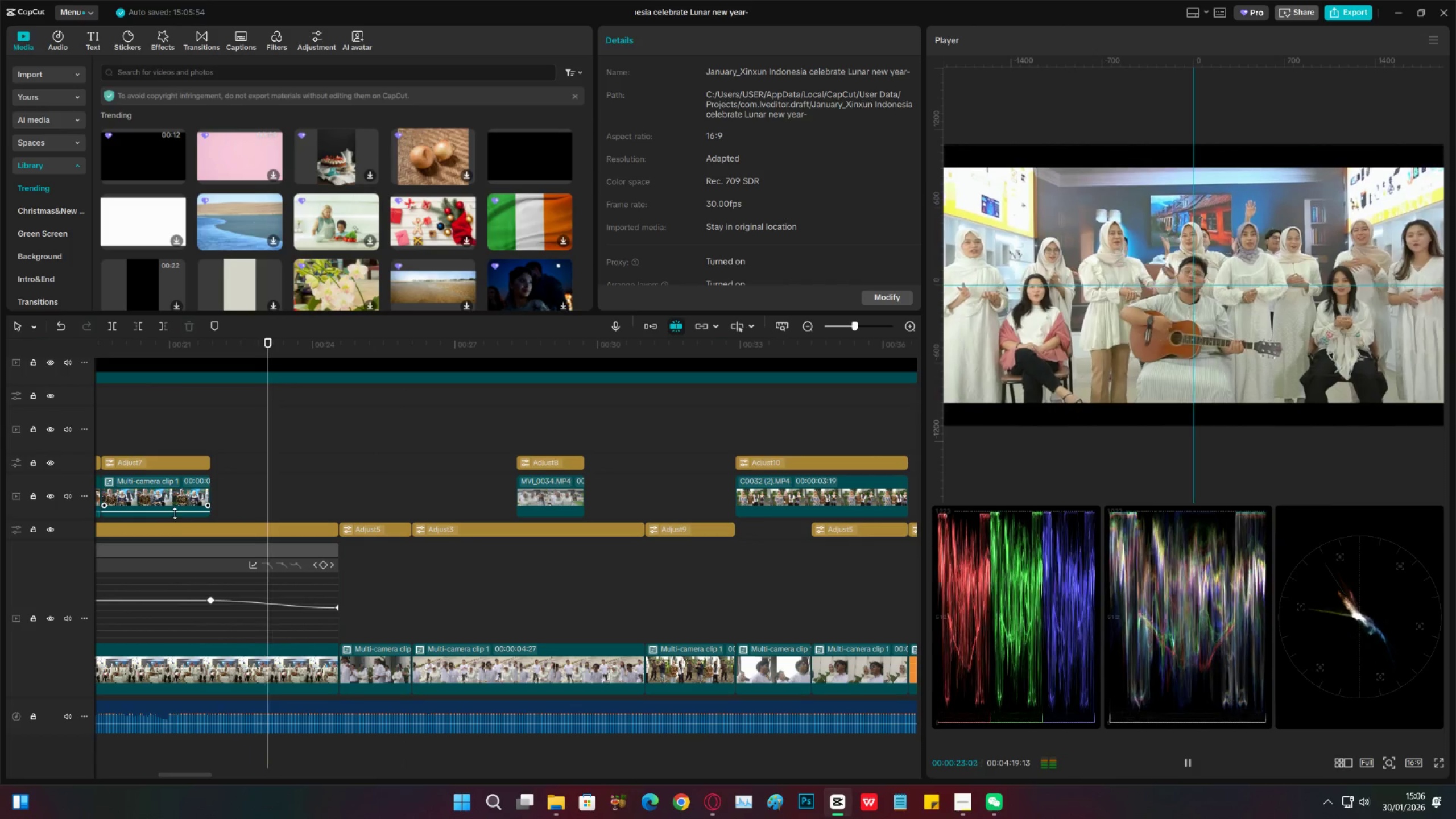 
key(Space)
 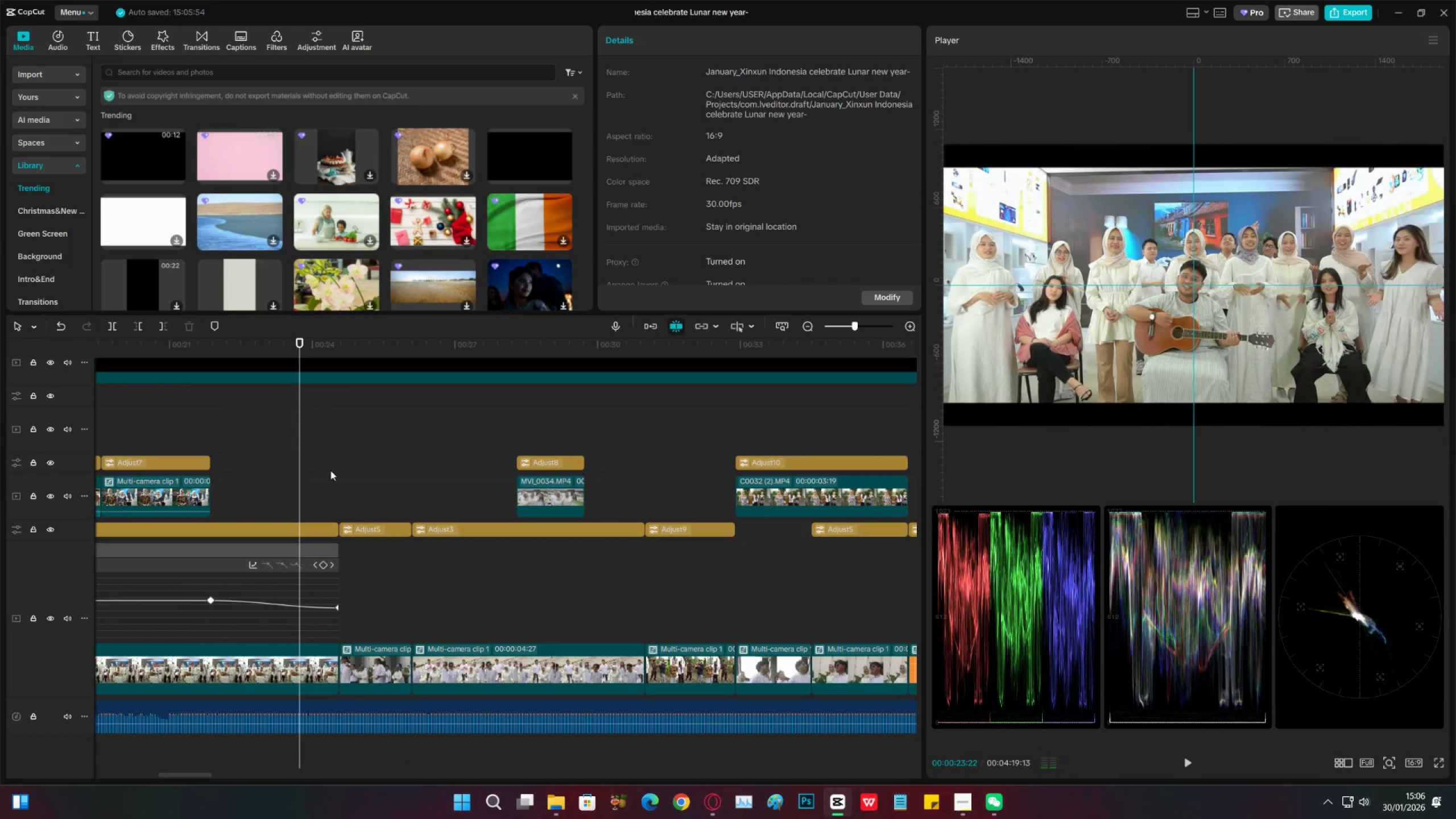 
left_click([336, 464])
 